 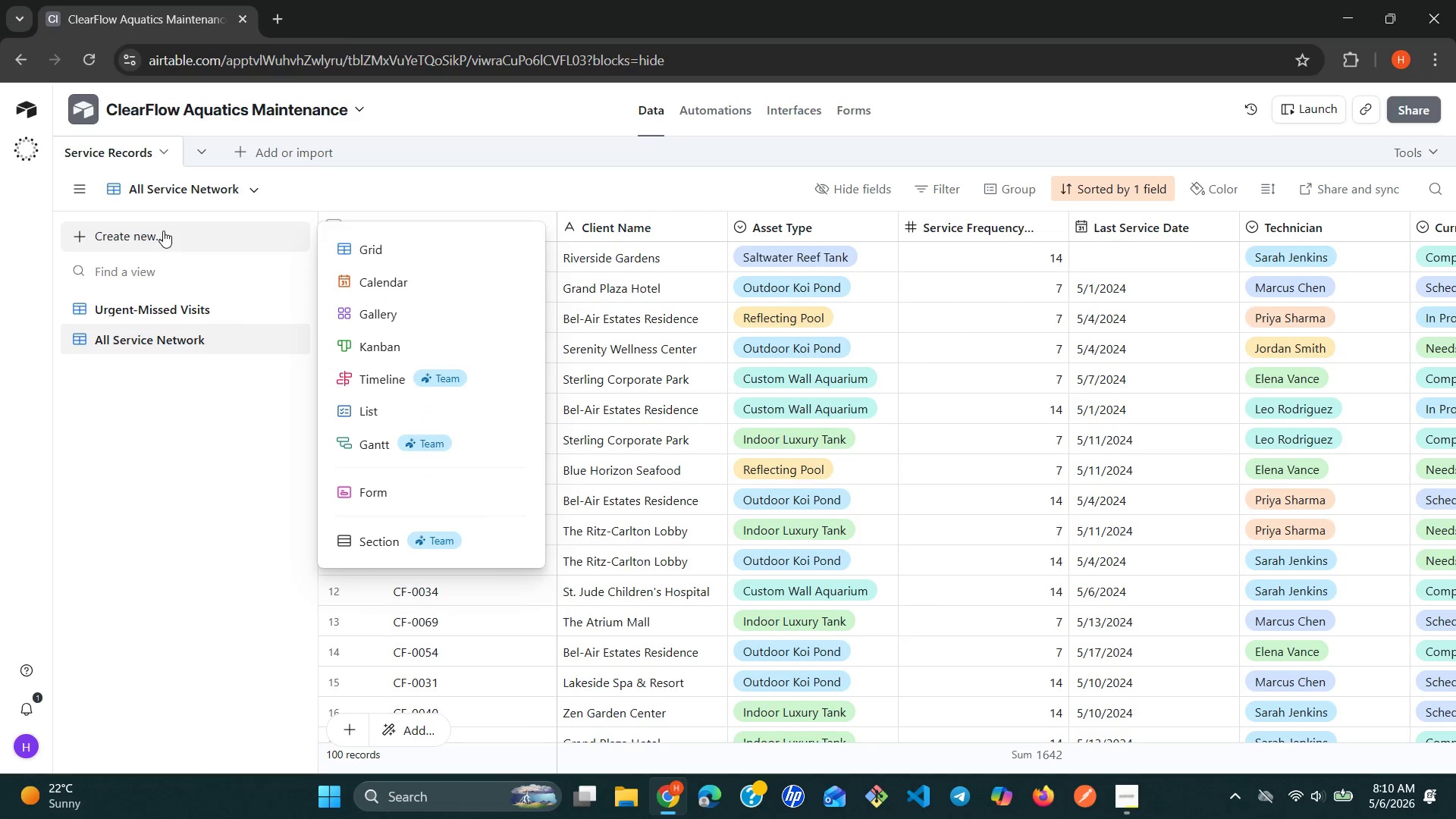 
left_click([347, 237])
 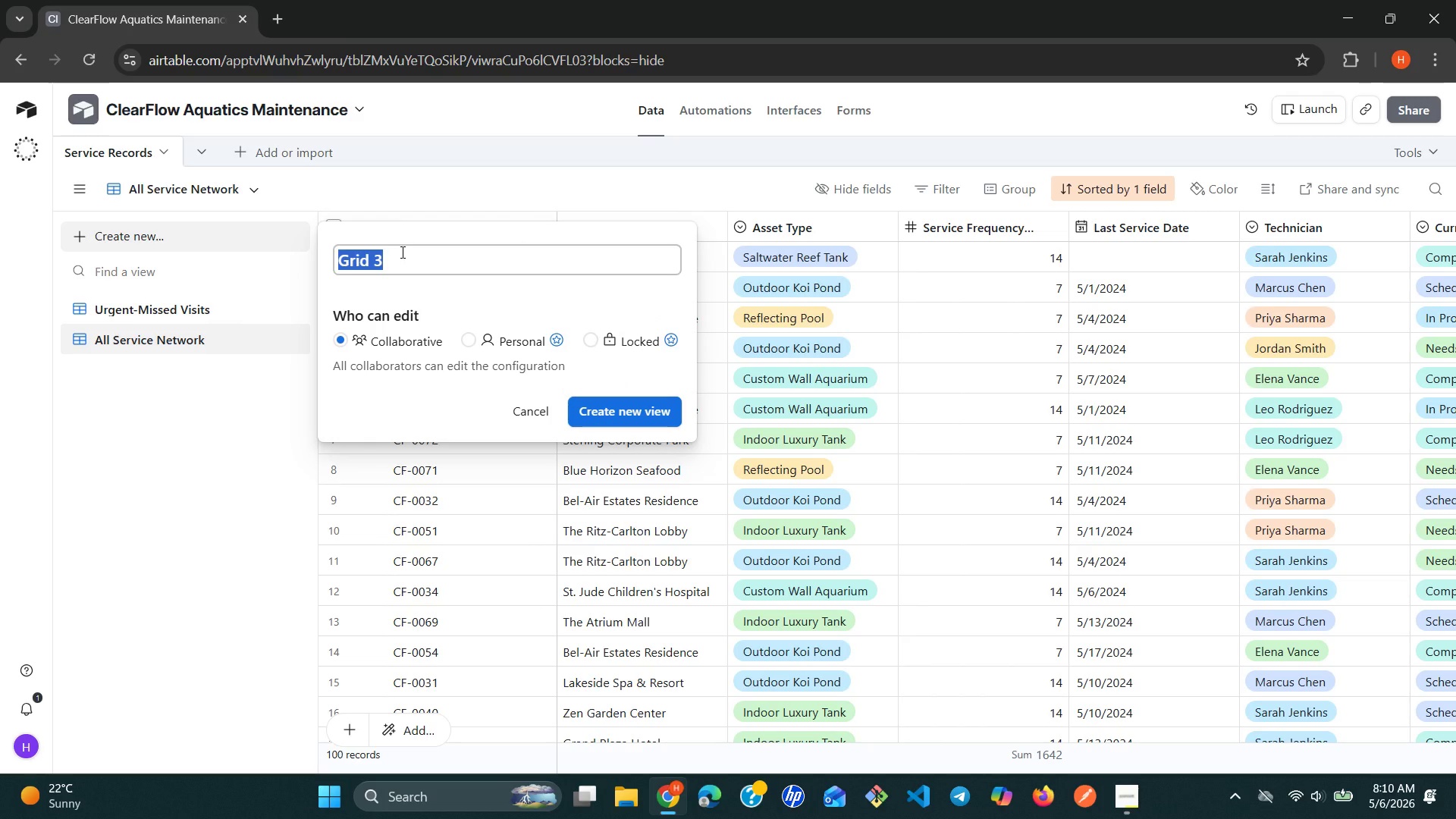 
wait(8.02)
 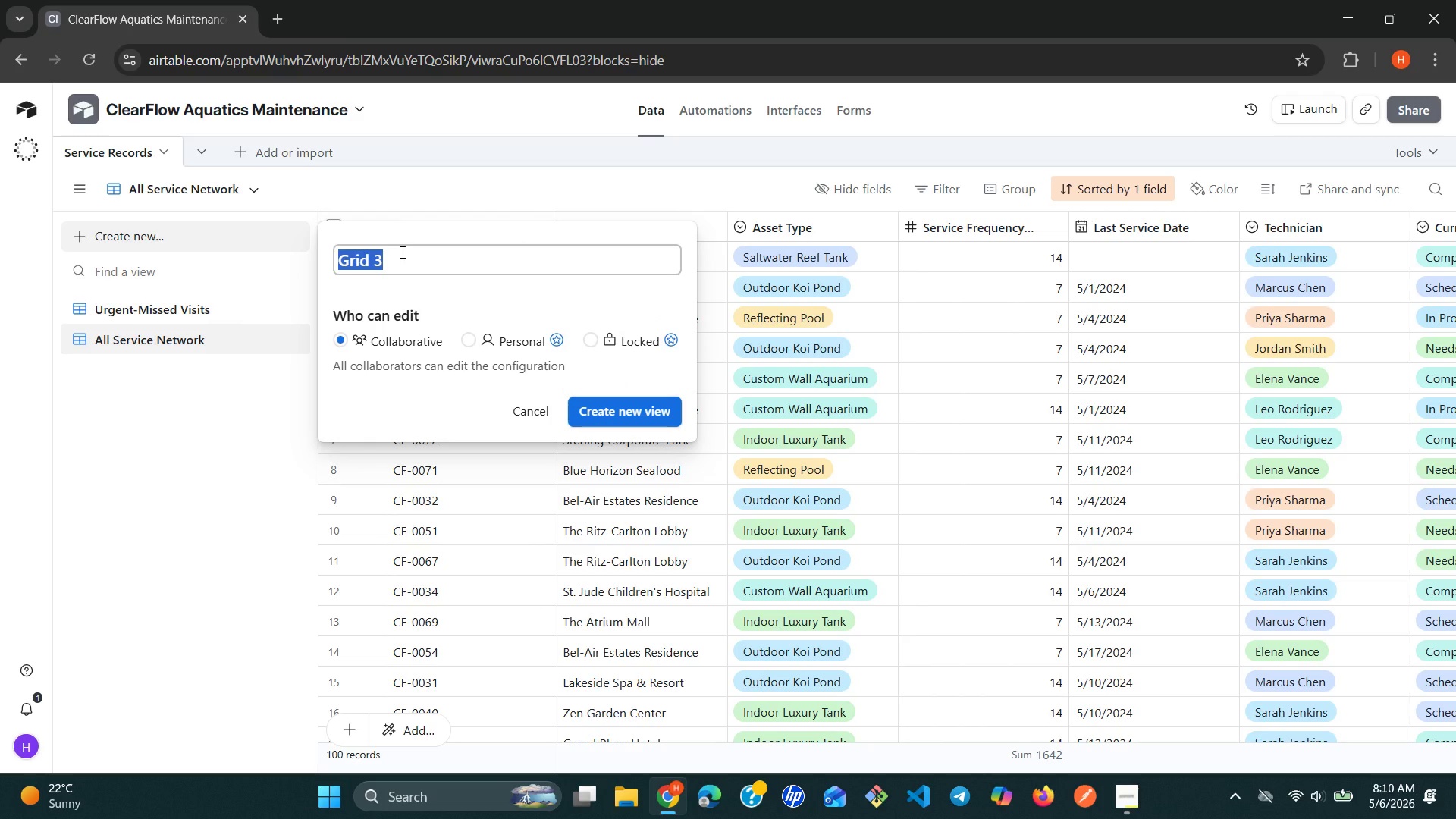 
type(By Technician )
 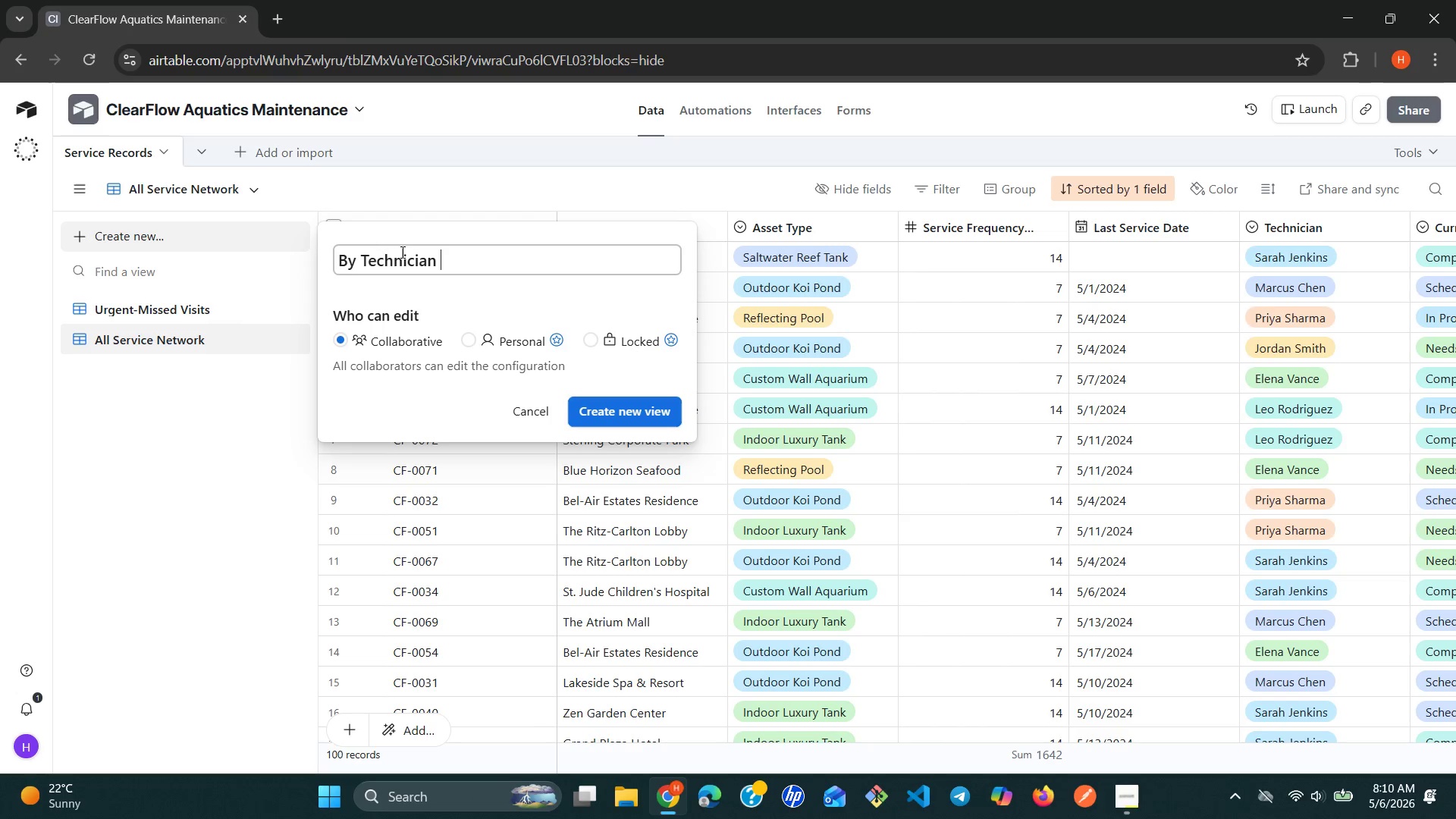 
wait(8.22)
 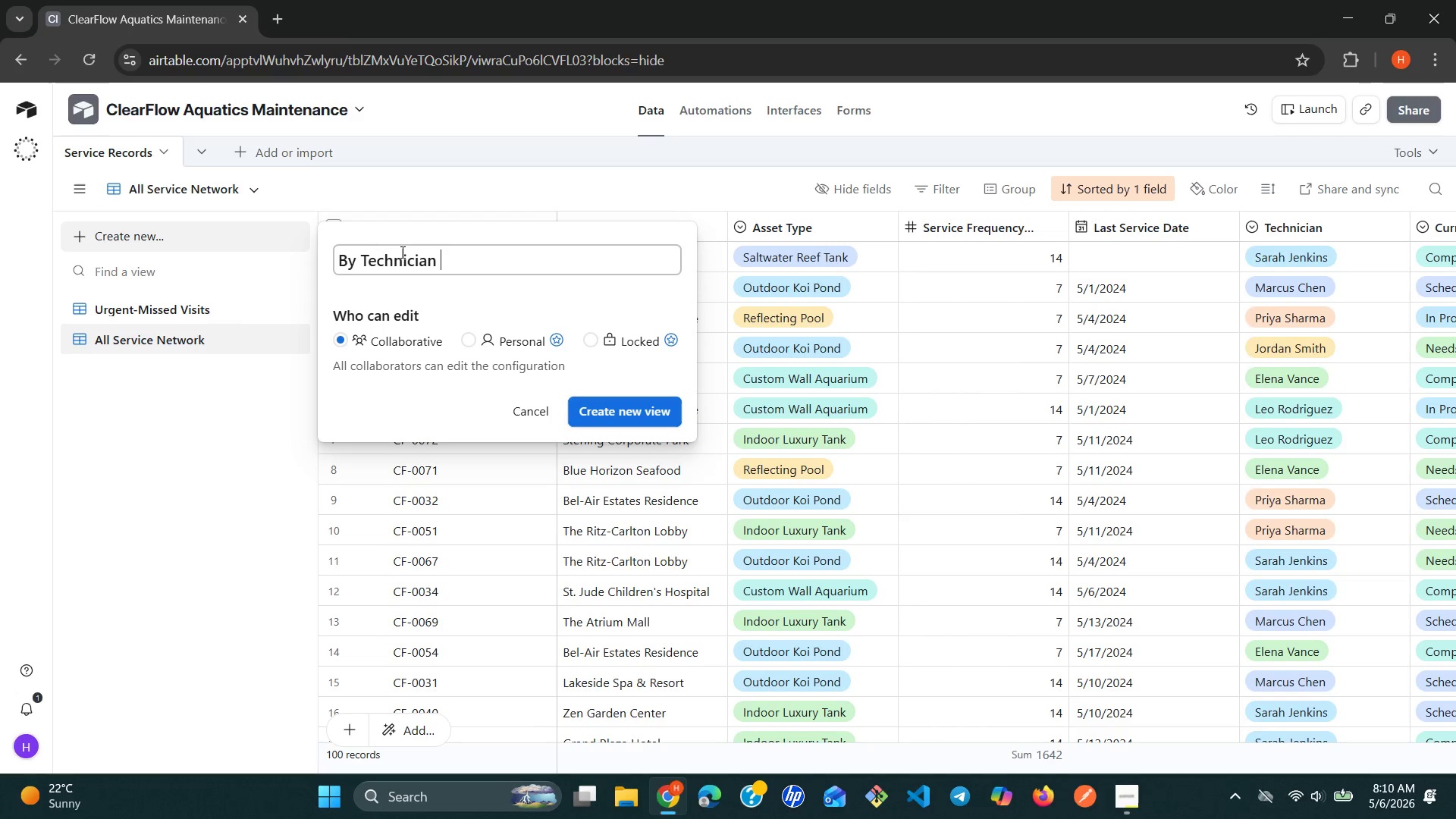 
left_click([603, 406])
 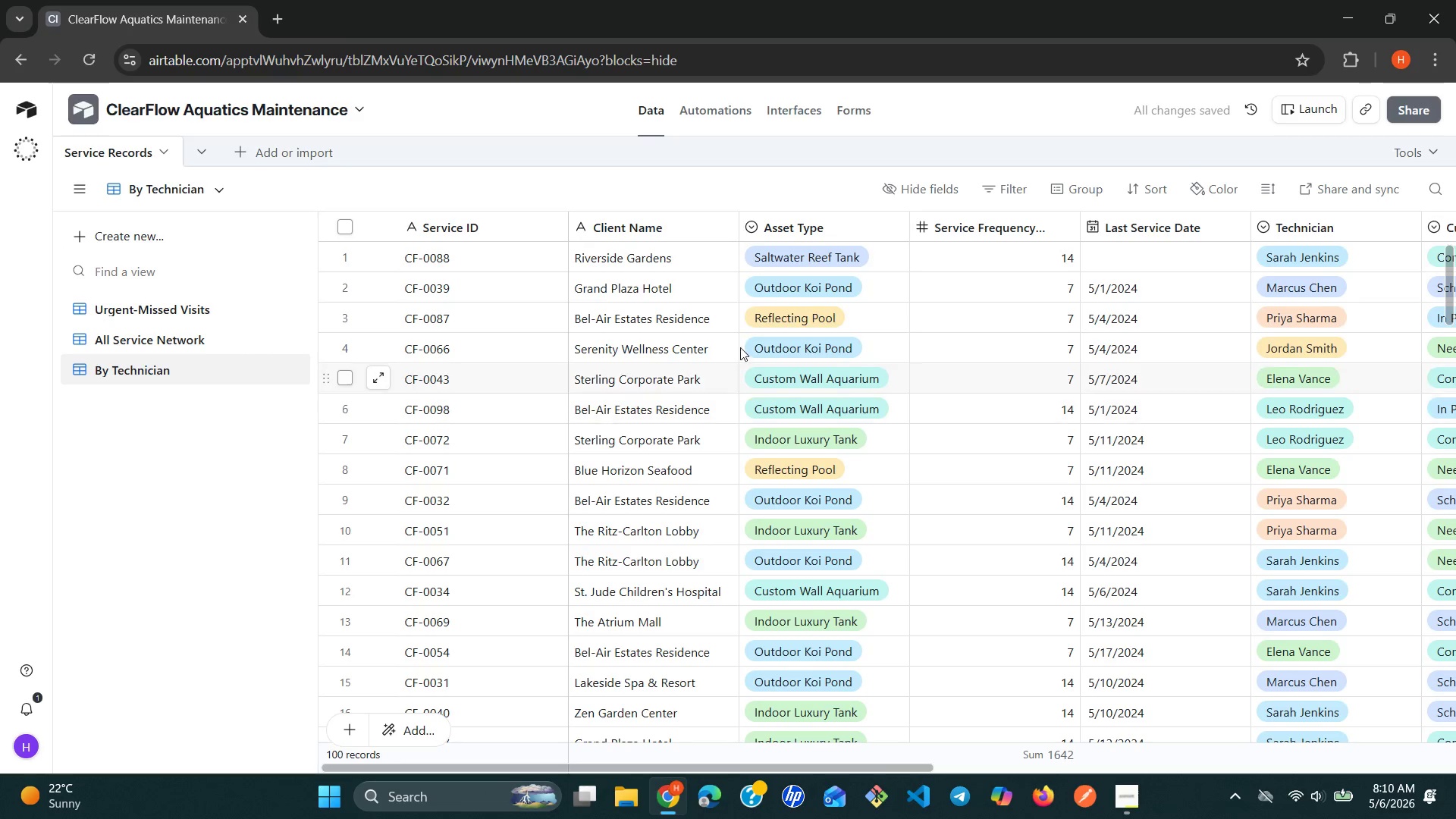 
wait(5.91)
 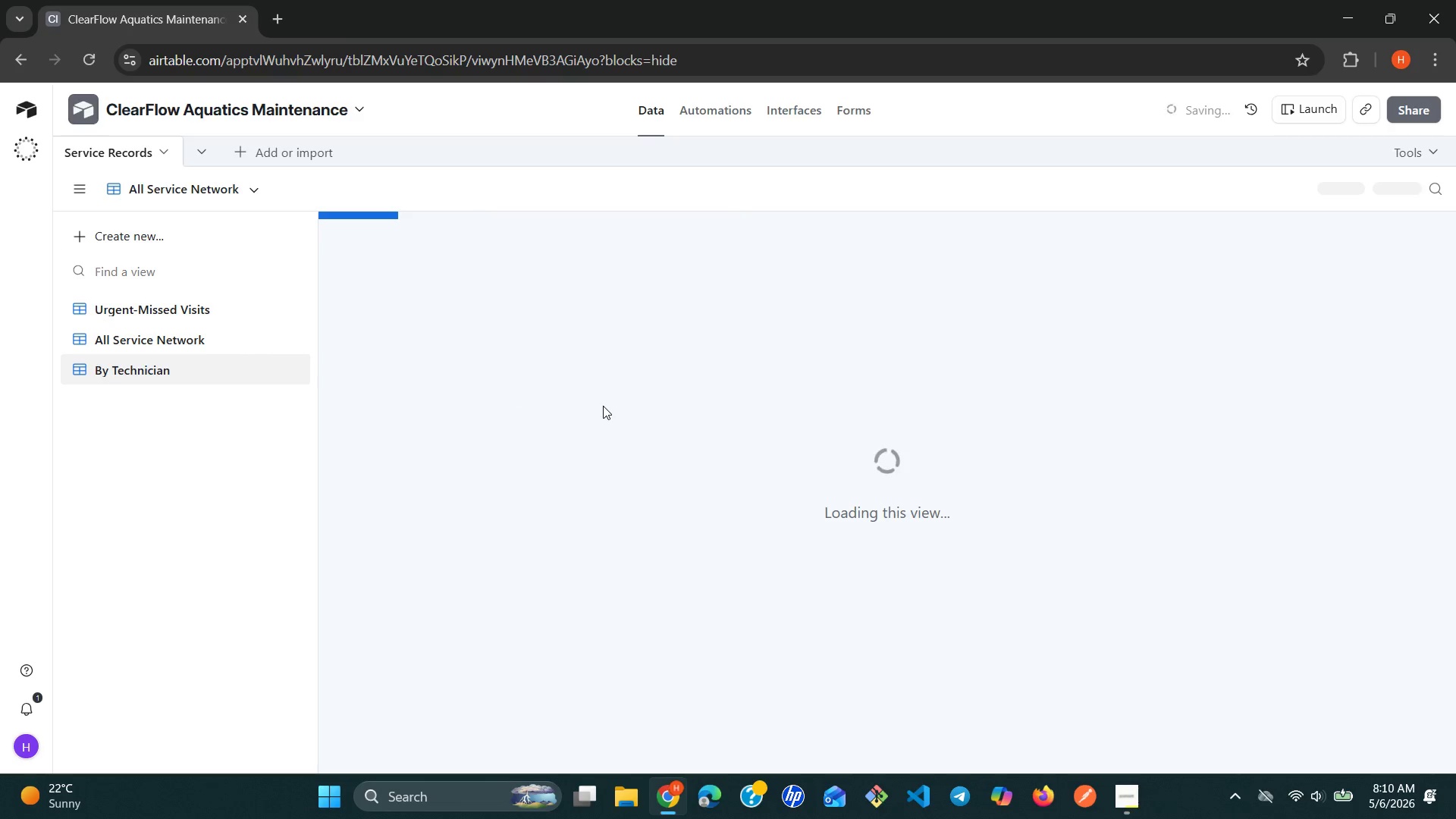 
left_click([1056, 182])
 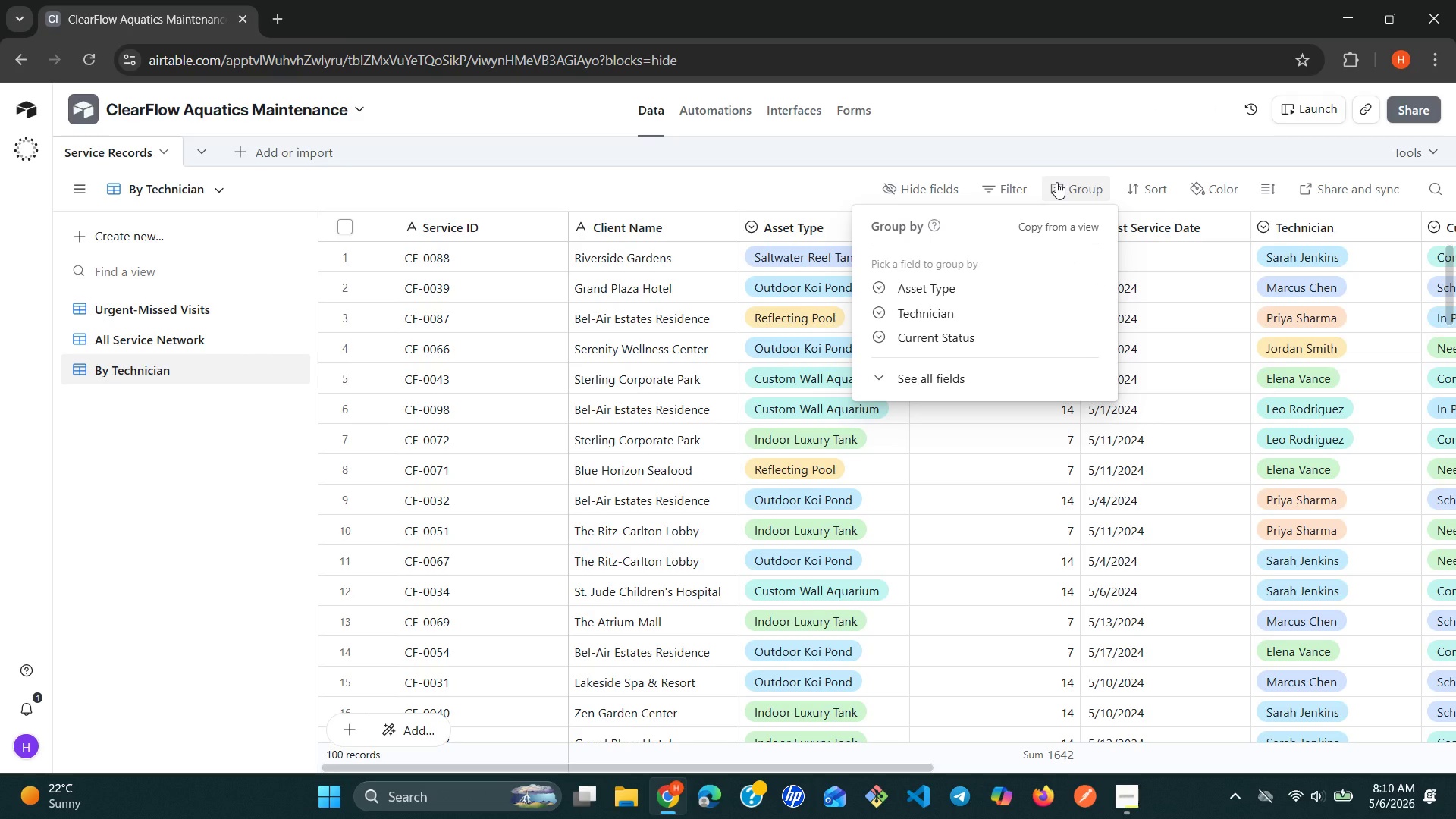 
key(T)
 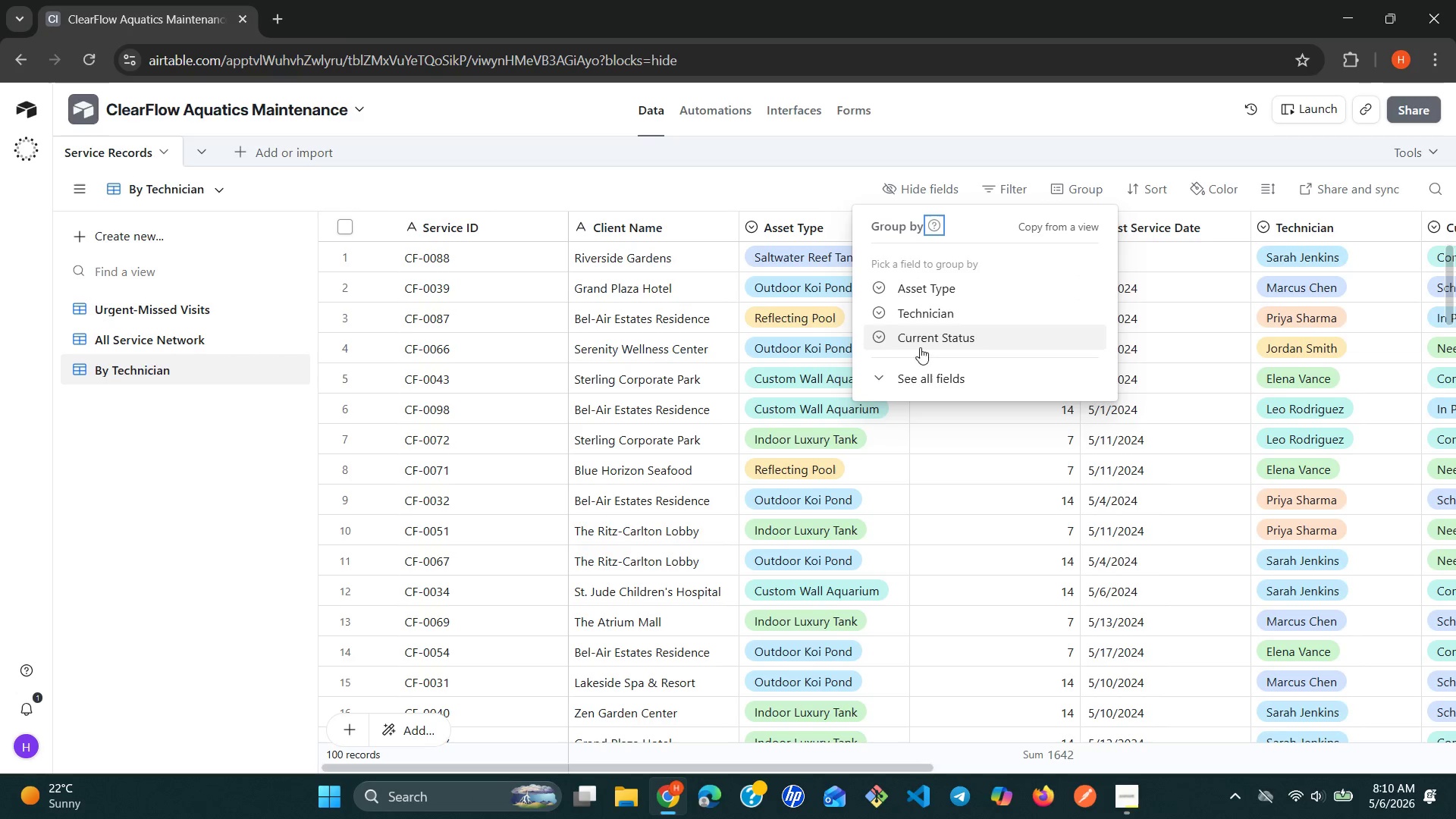 
left_click([887, 376])
 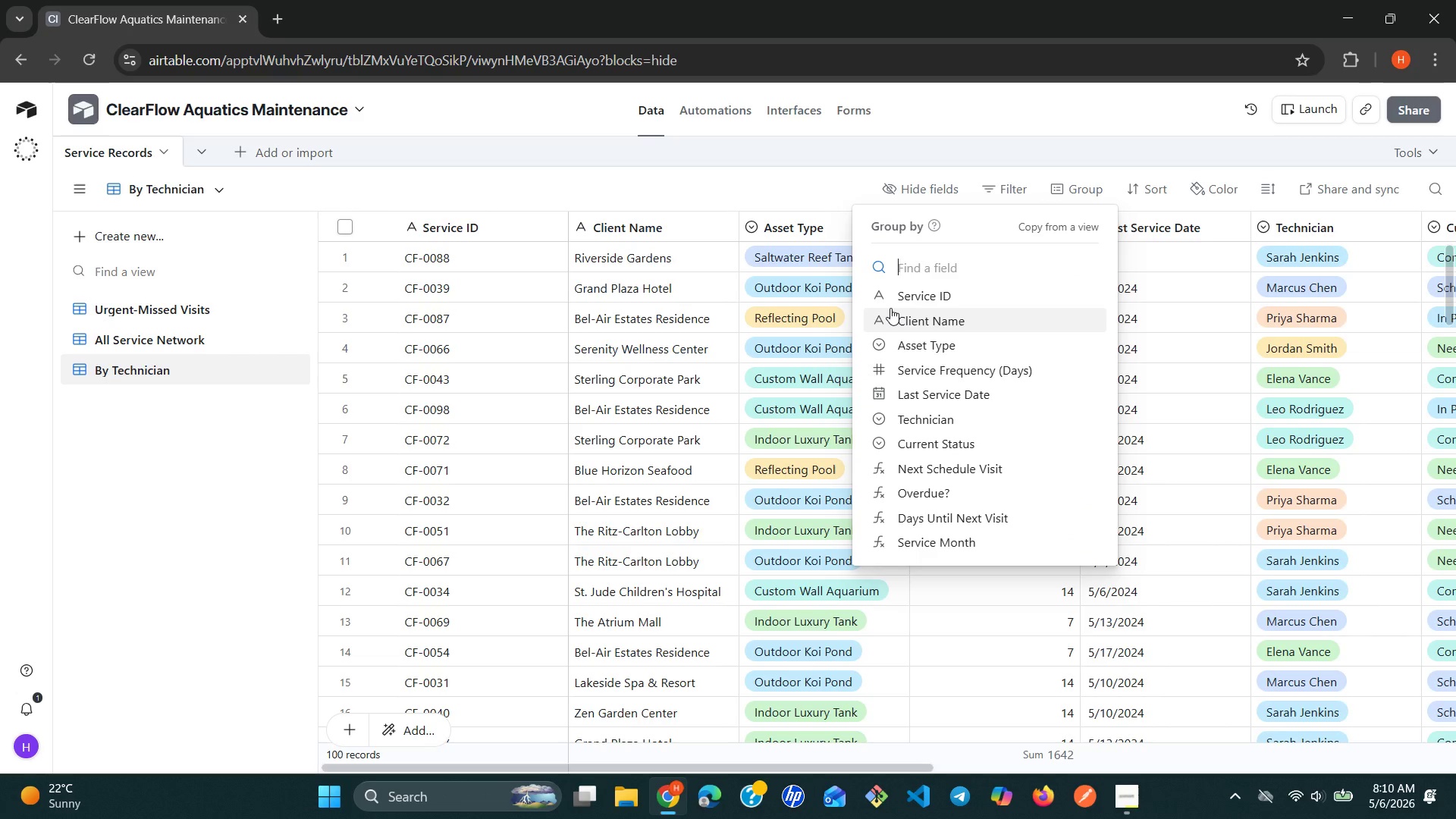 
type(te)
 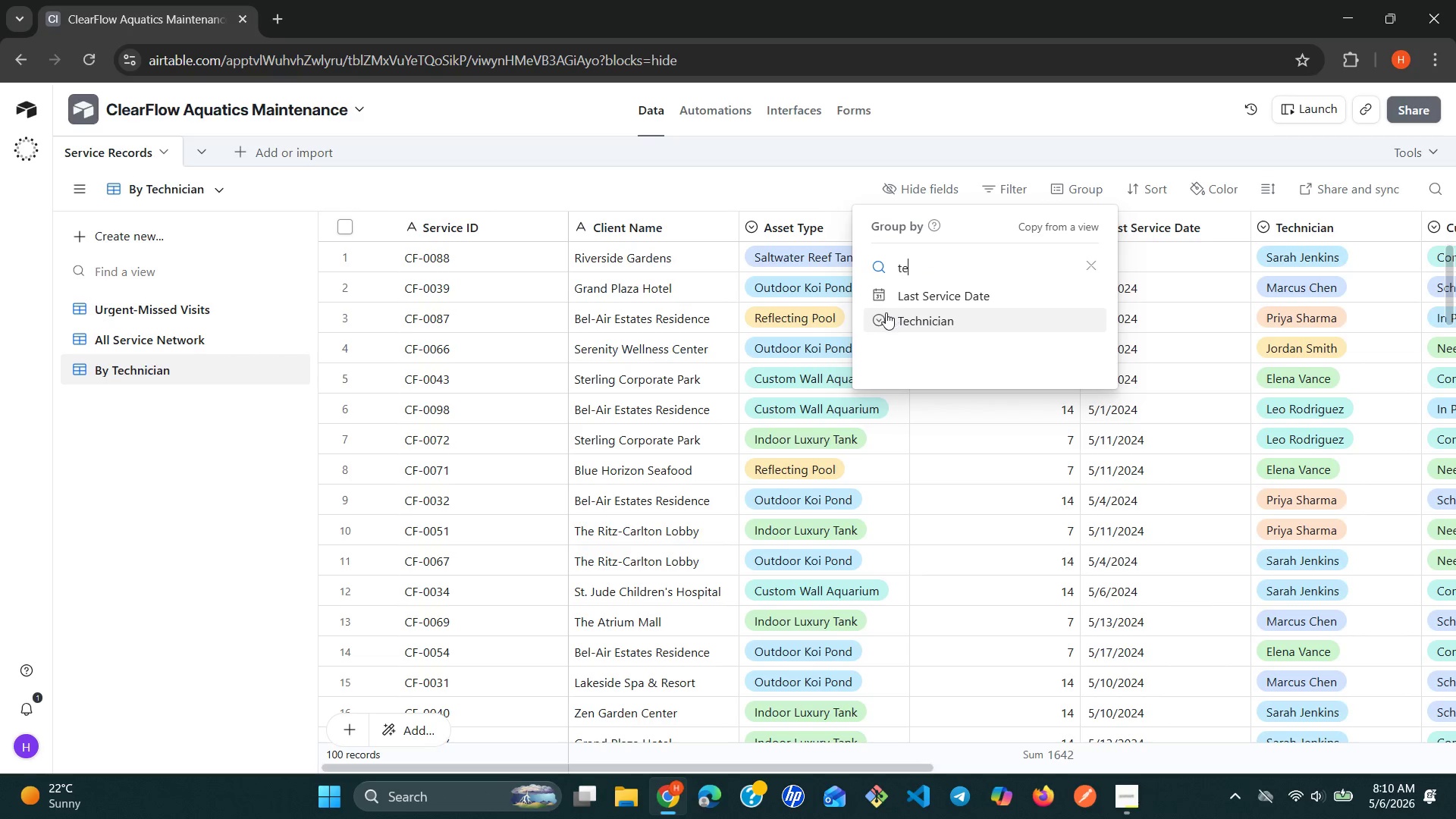 
left_click([883, 315])
 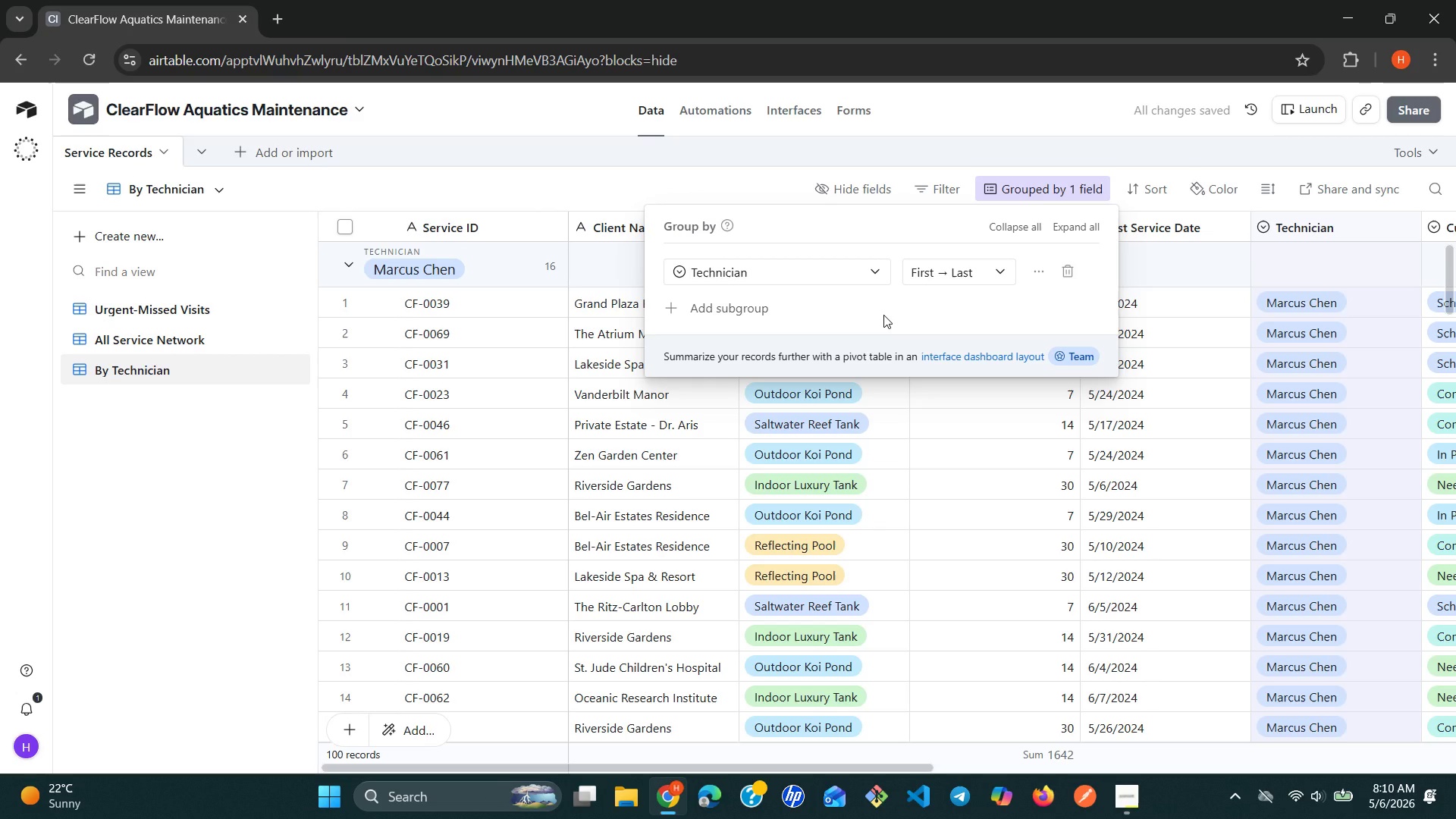 
wait(10.2)
 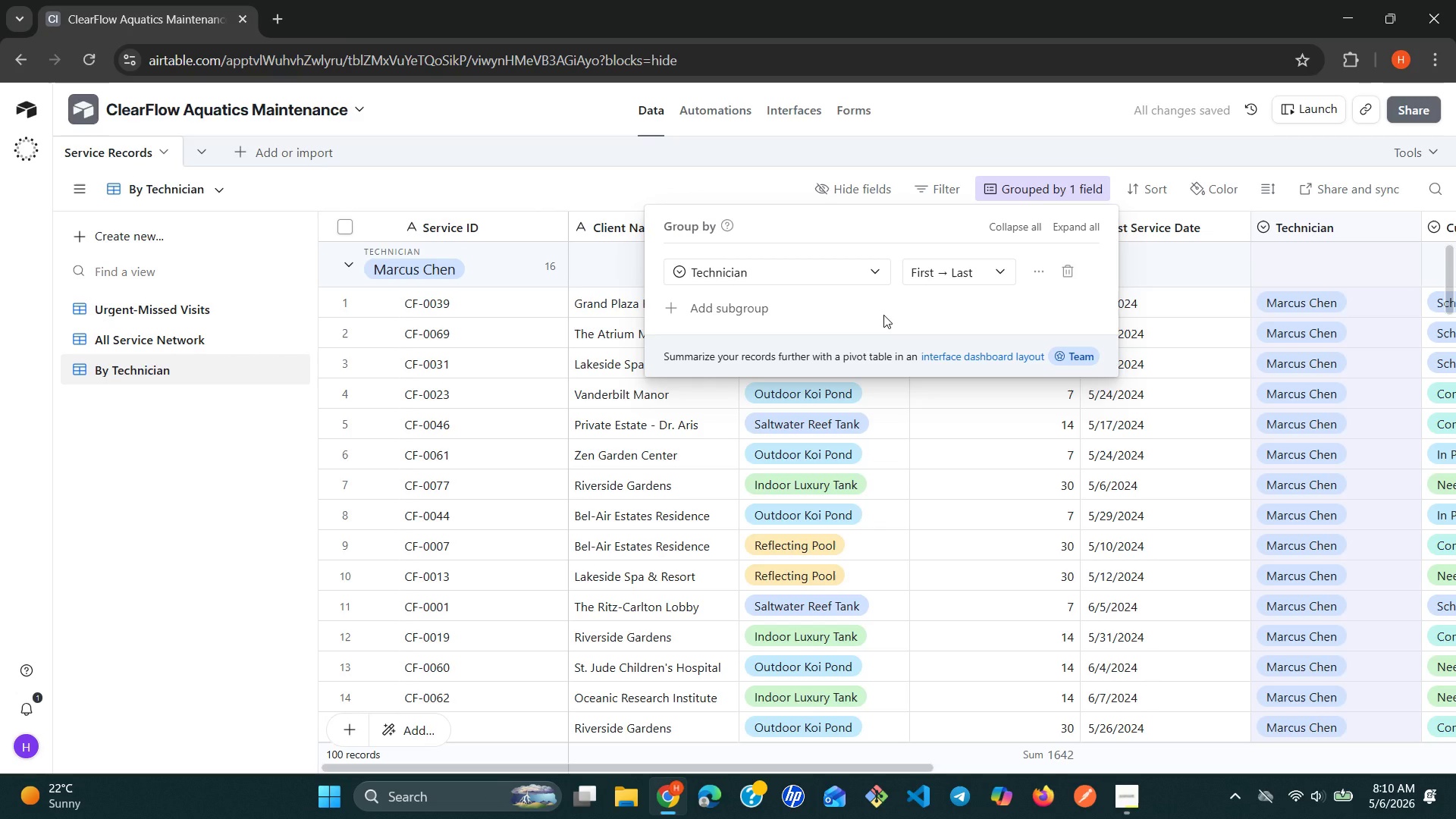 
left_click([138, 661])
 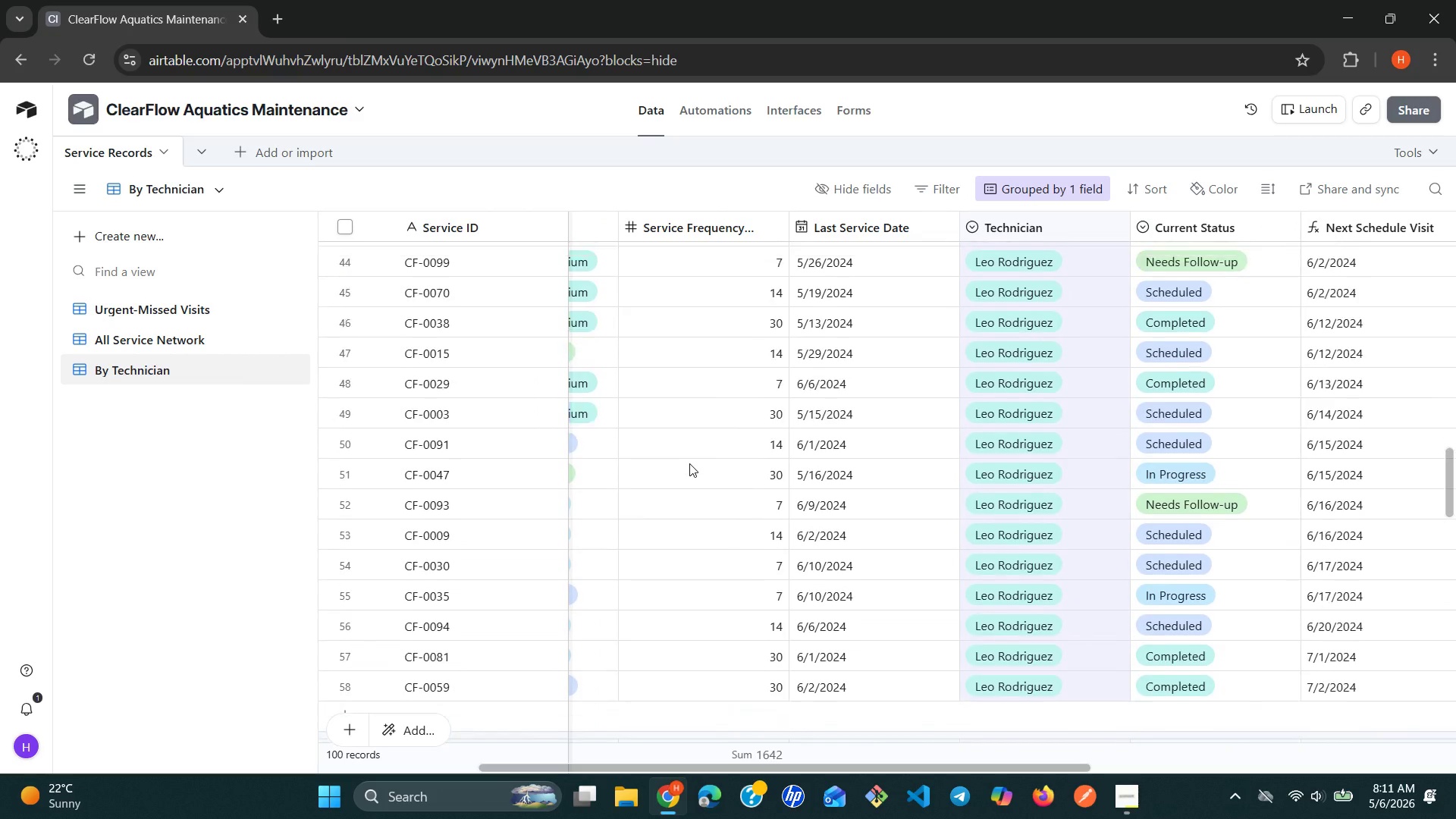 
wait(21.69)
 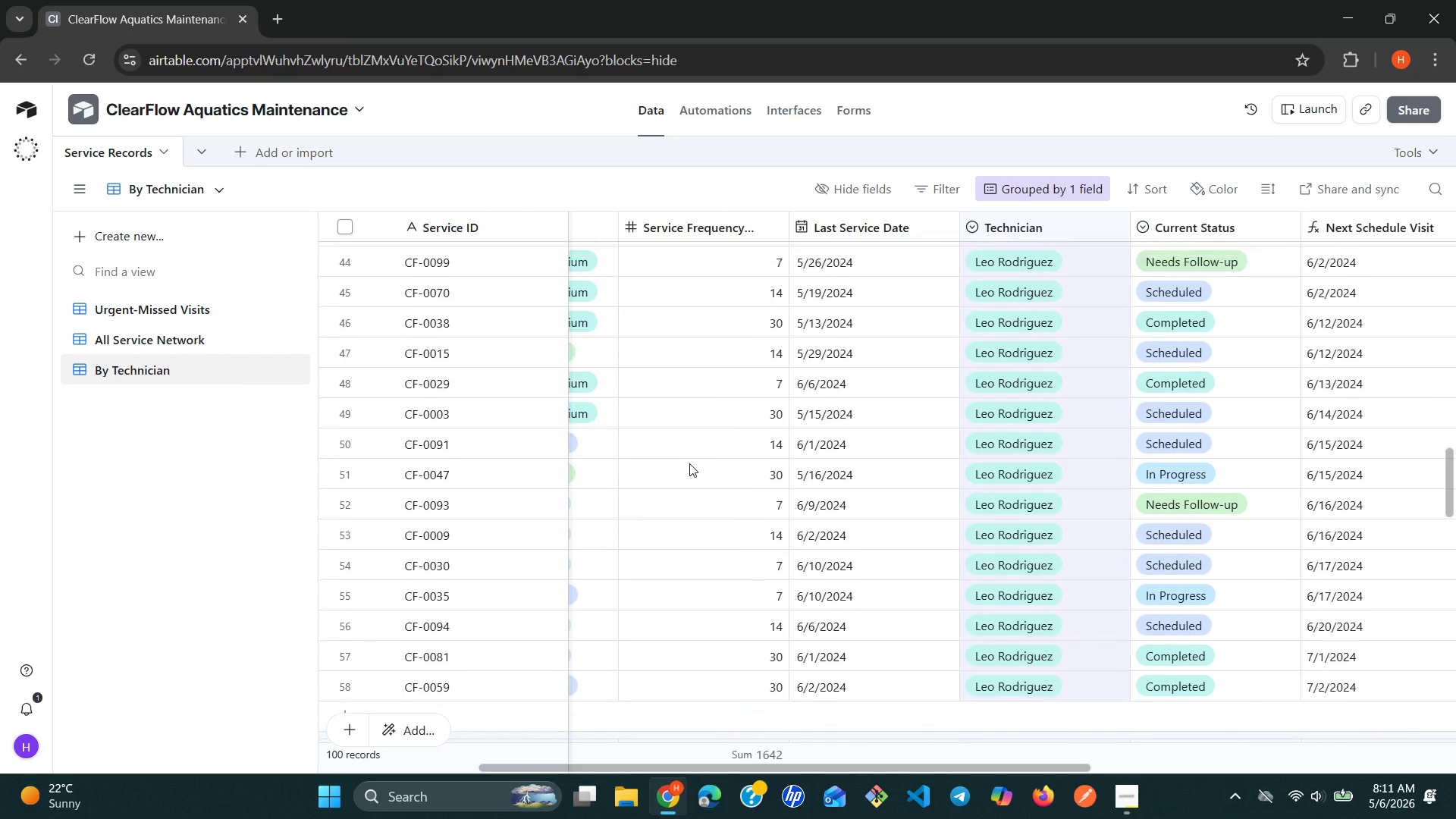 
left_click([732, 102])
 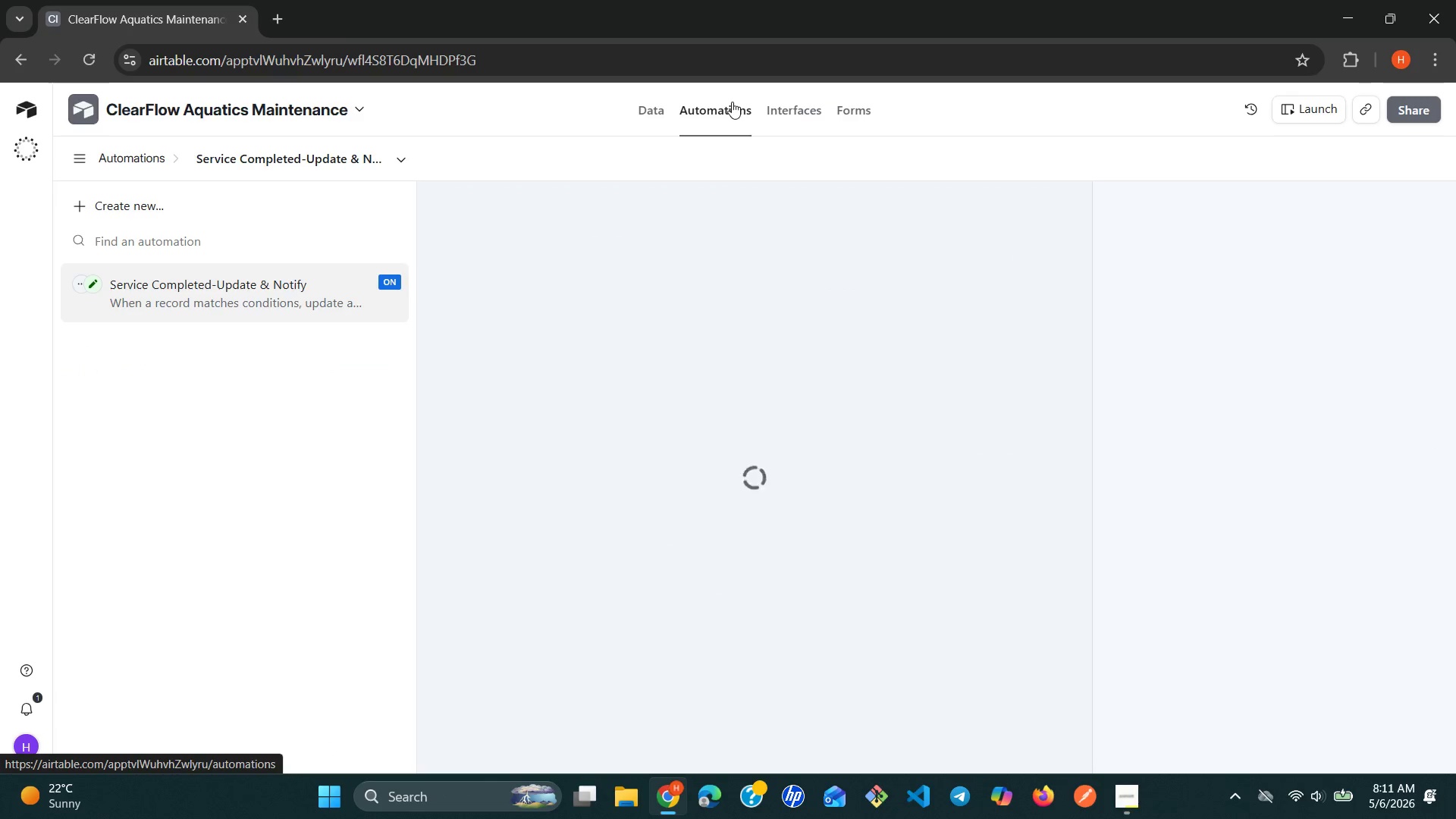 
wait(10.78)
 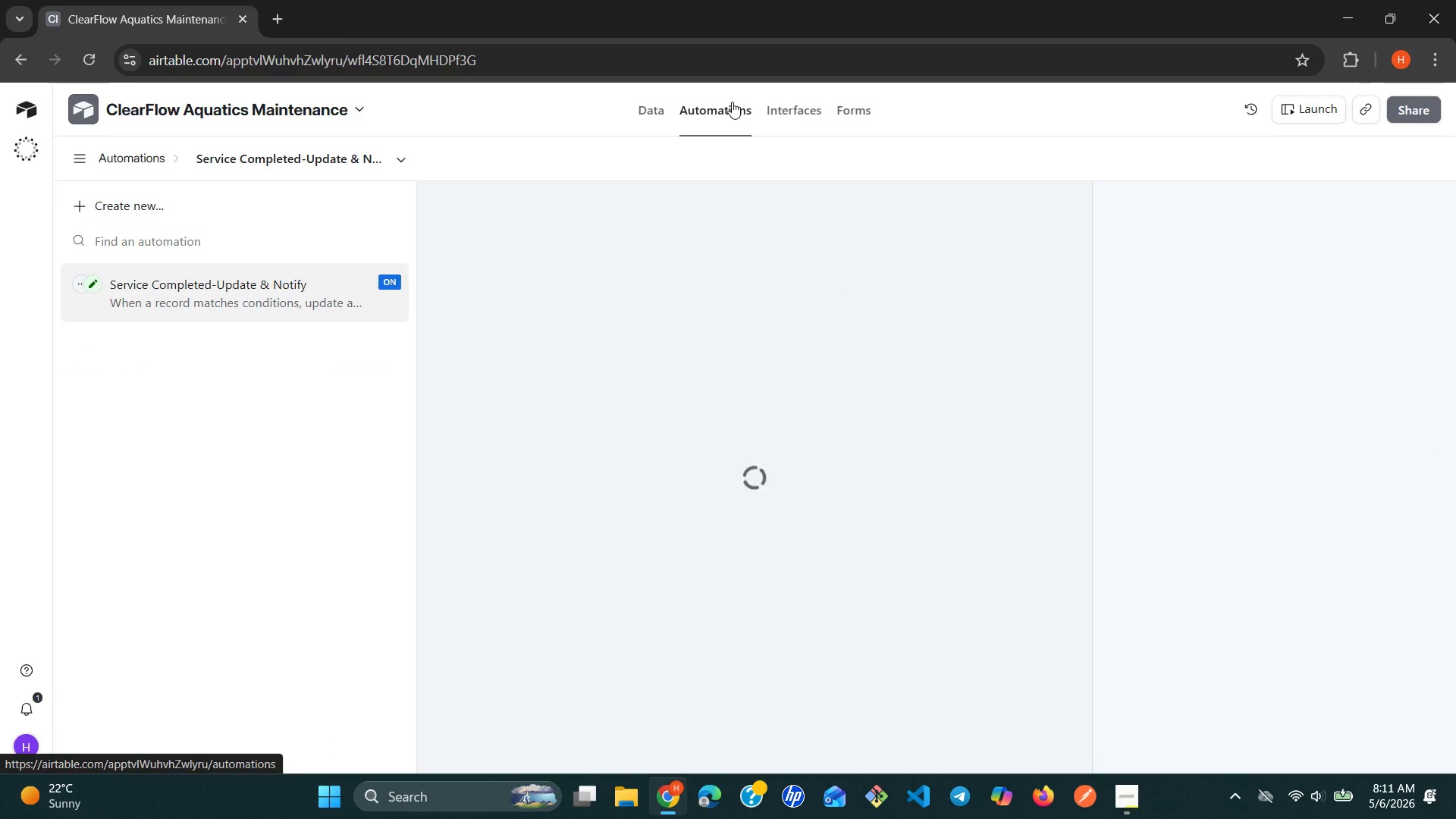 
left_click([790, 111])
 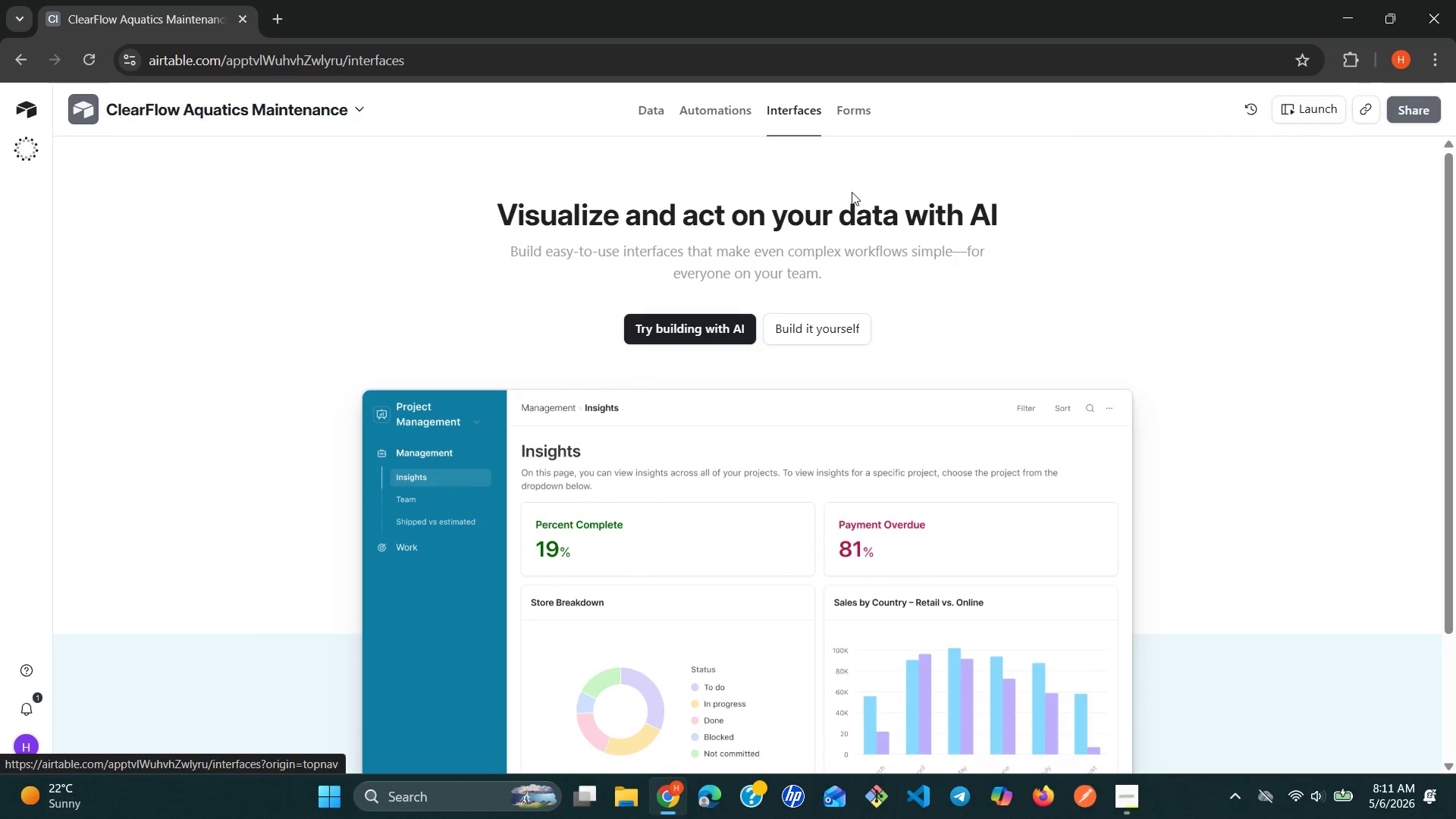 
wait(5.31)
 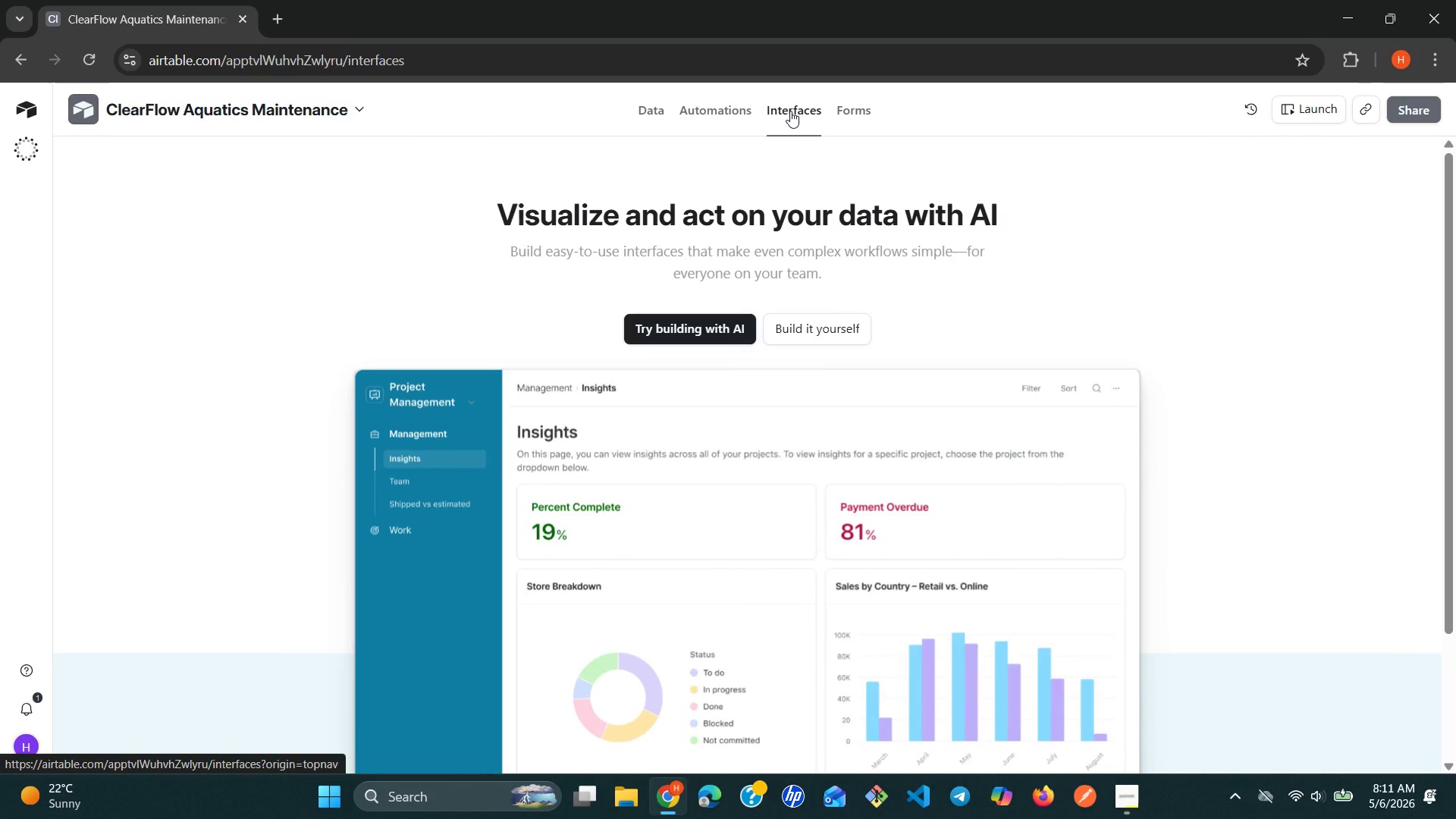 
left_click([817, 327])
 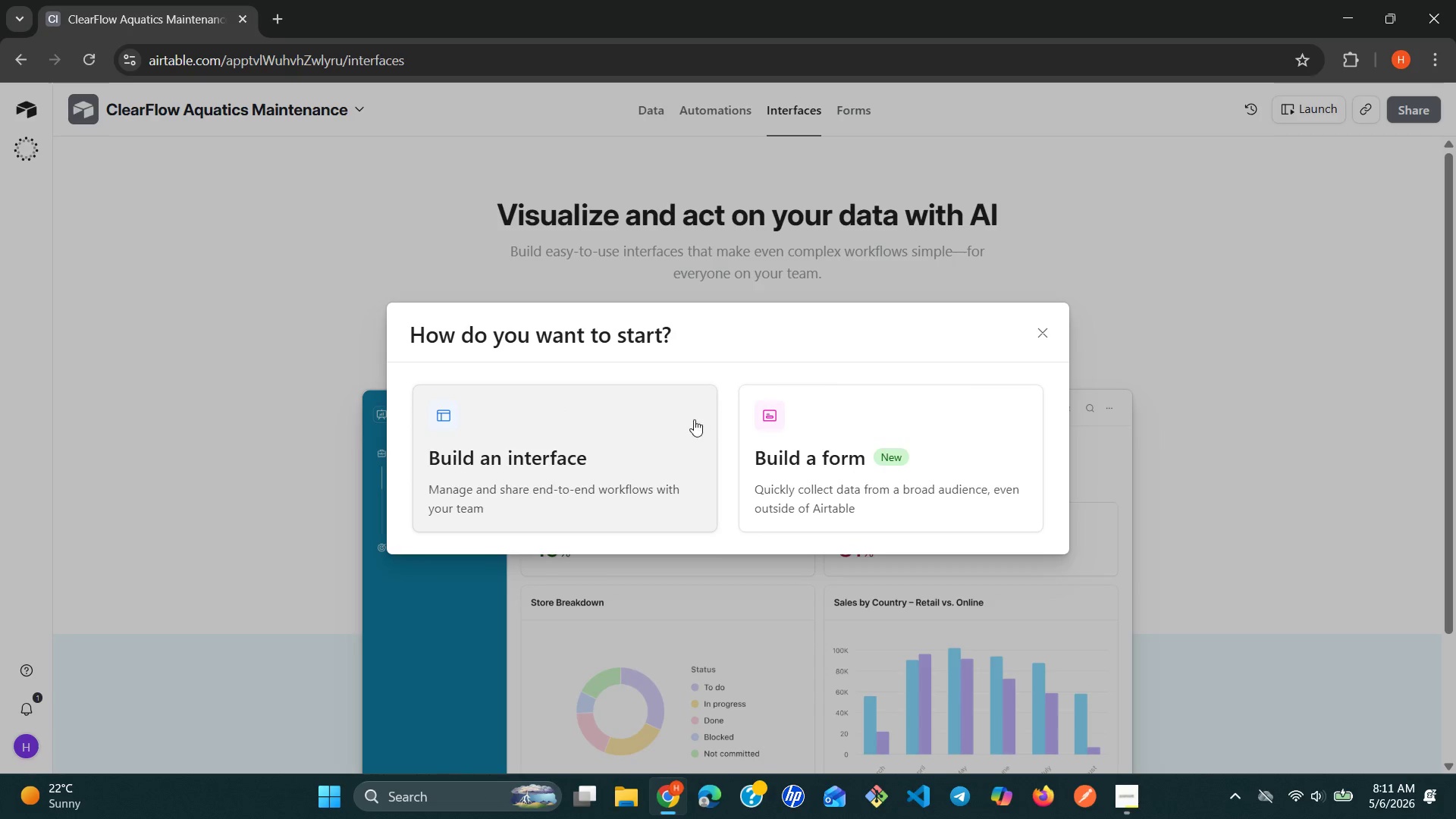 
left_click([690, 419])
 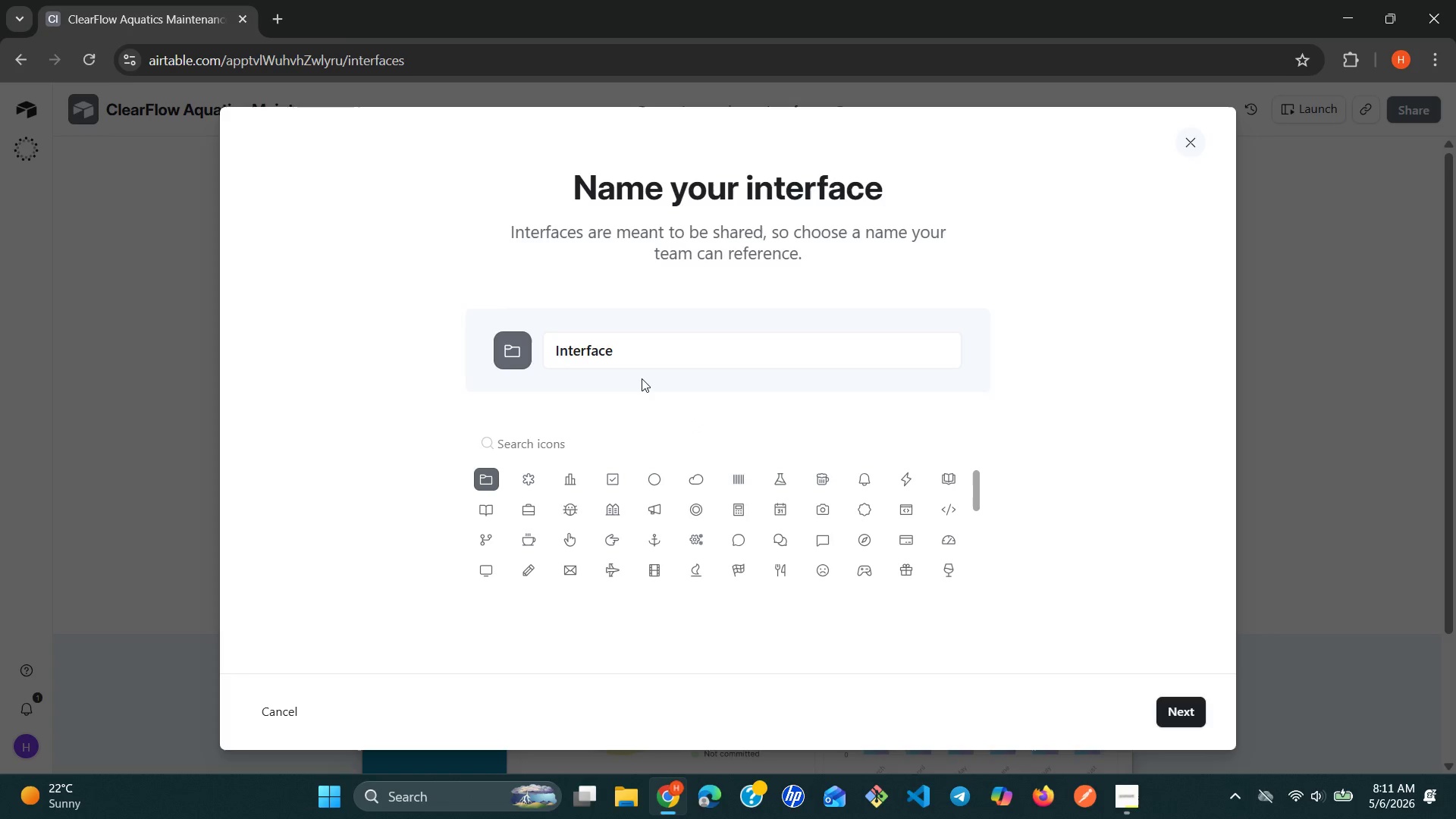 
left_click([622, 356])
 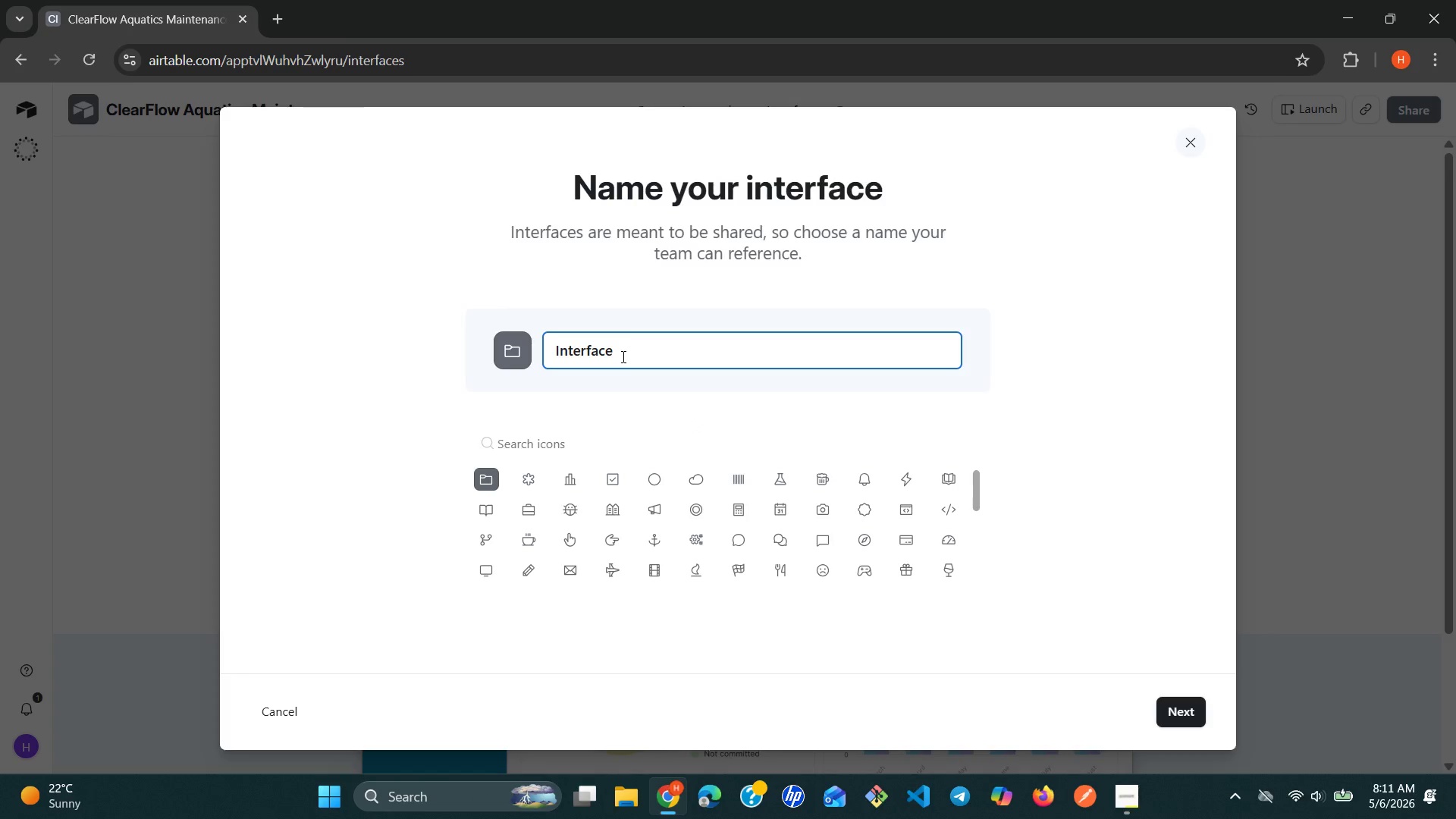 
double_click([622, 356])
 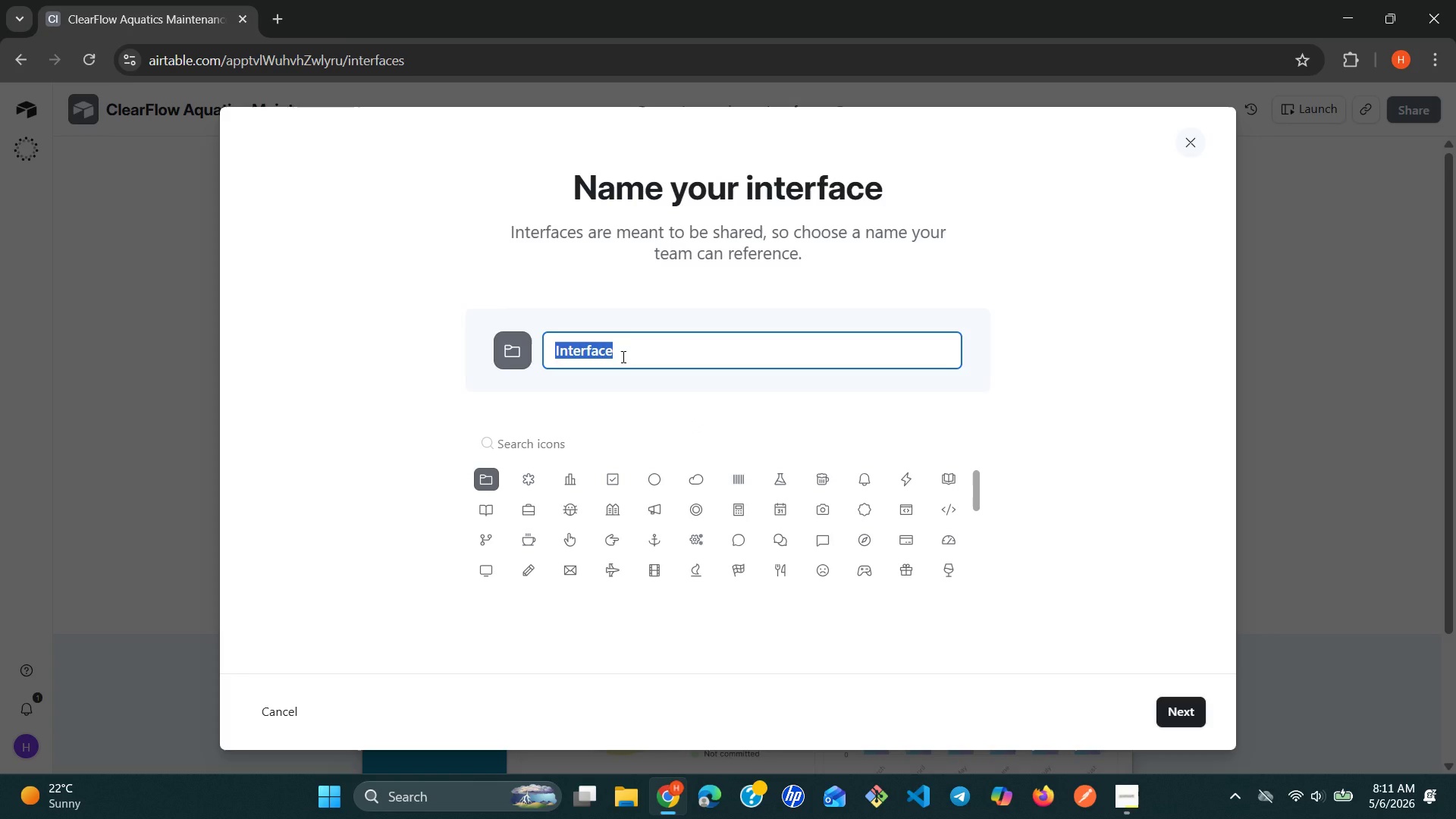 
triple_click([622, 356])
 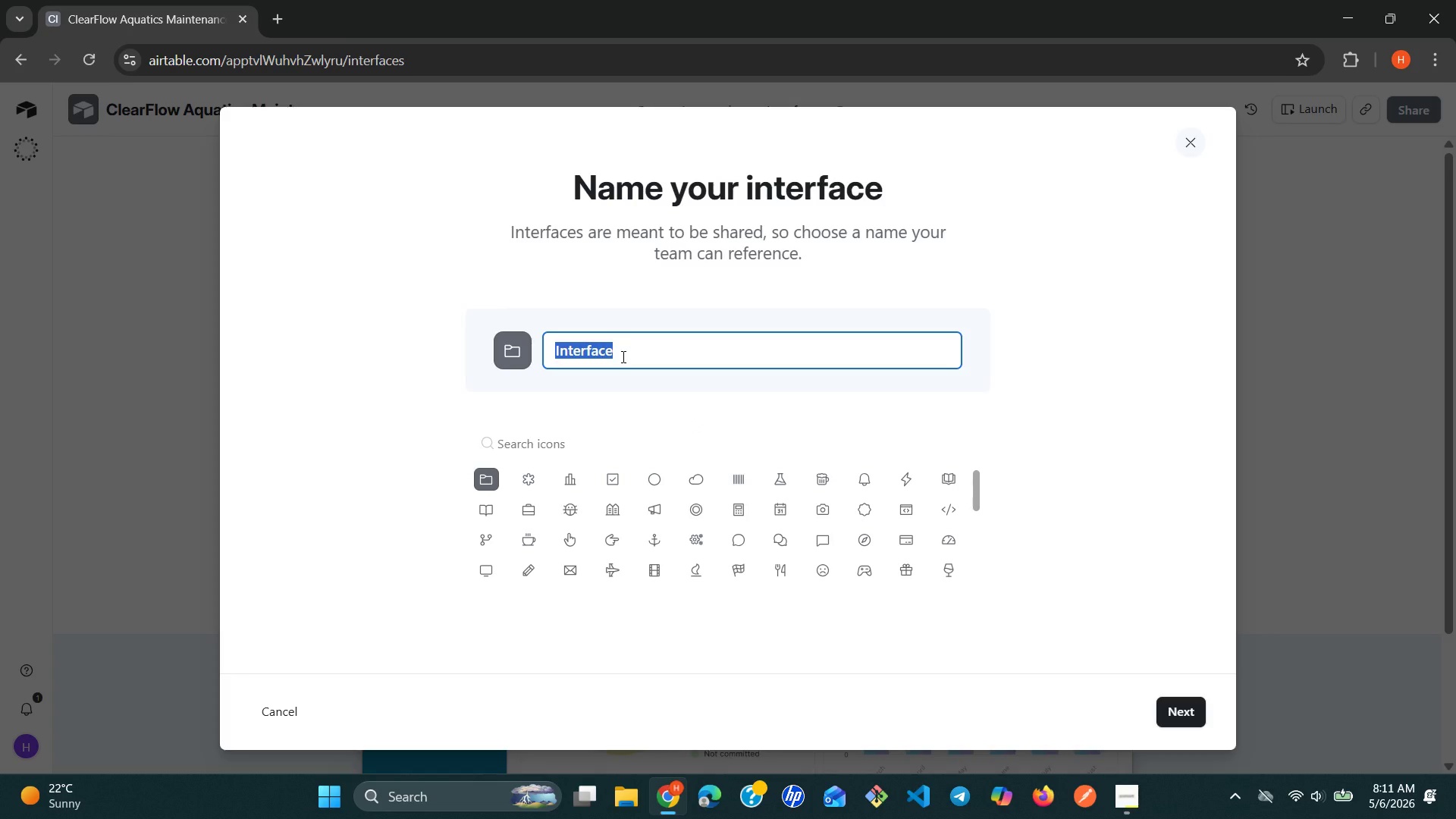 
wait(6.98)
 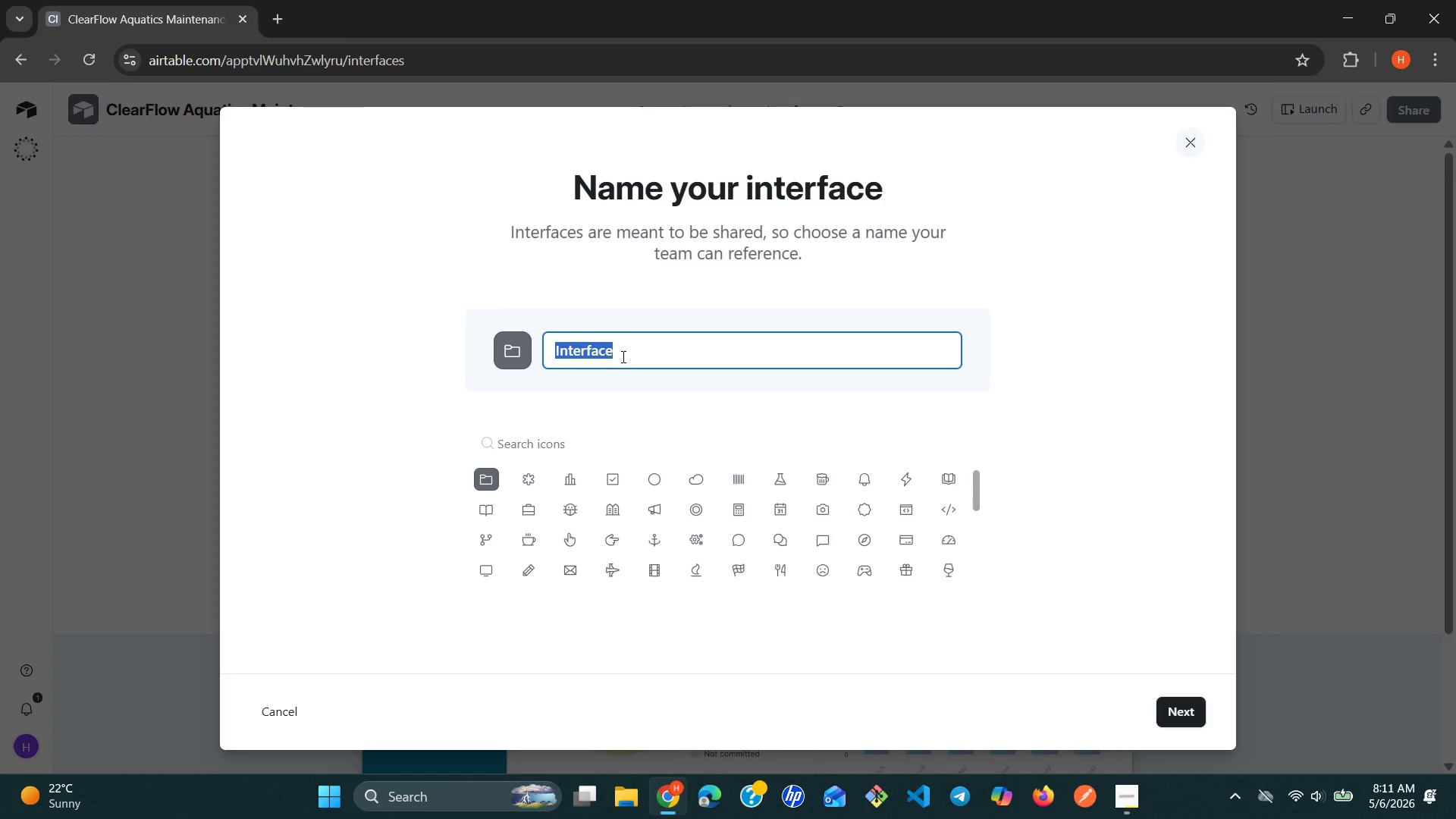 
type(ClearFlow Operation )
 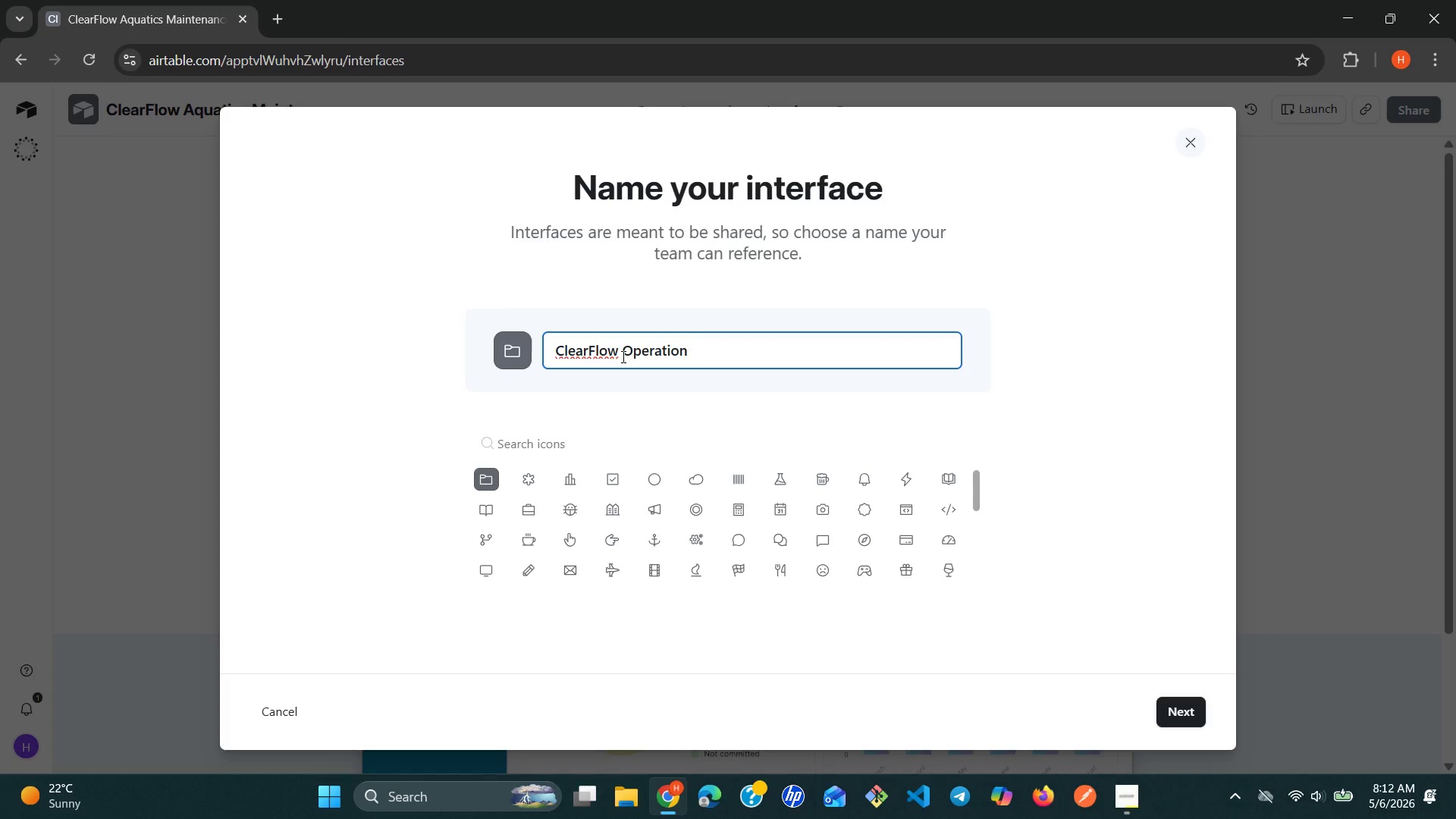 
wait(5.94)
 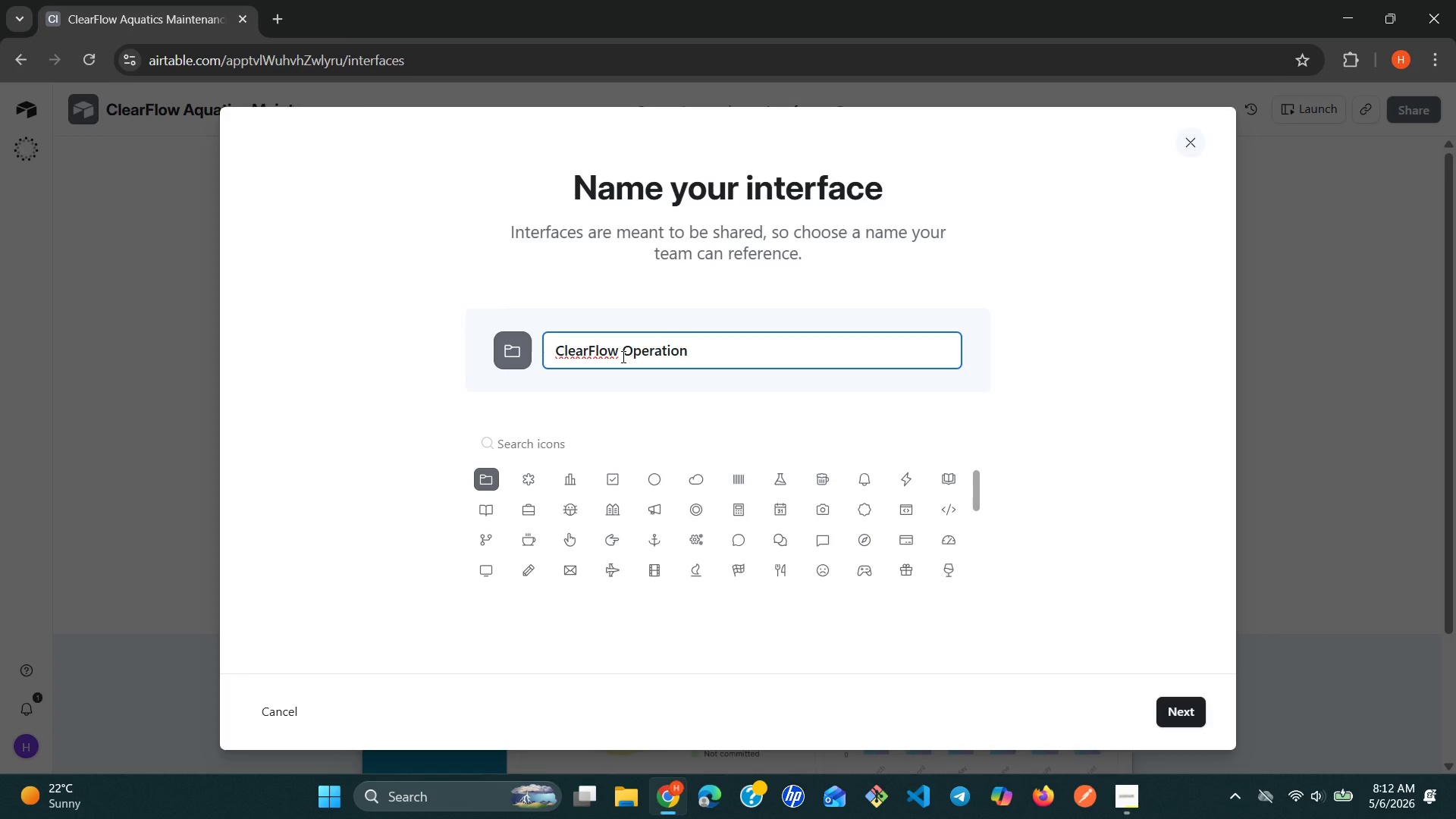 
type(Dashboard )
 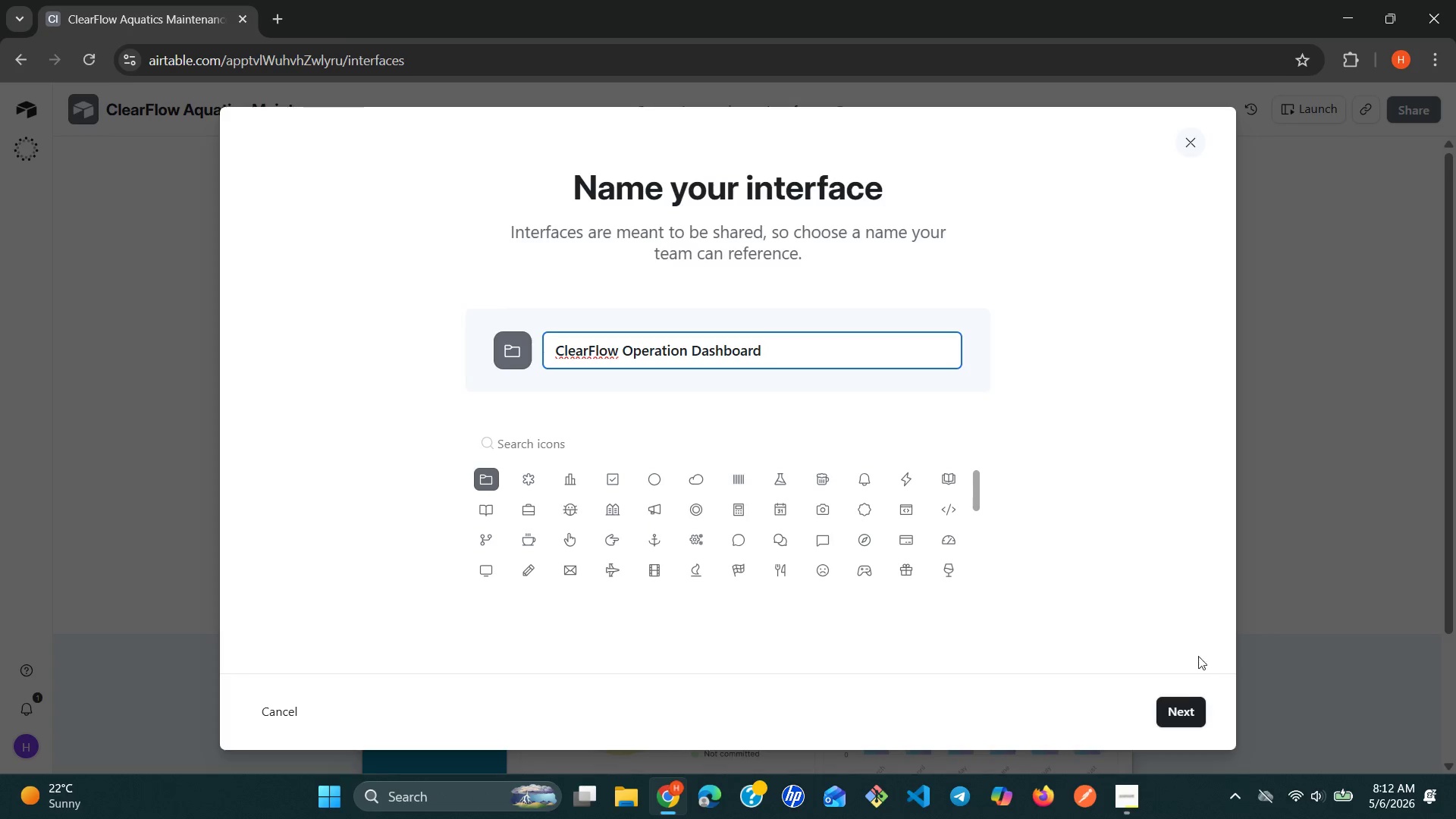 
left_click([1184, 705])
 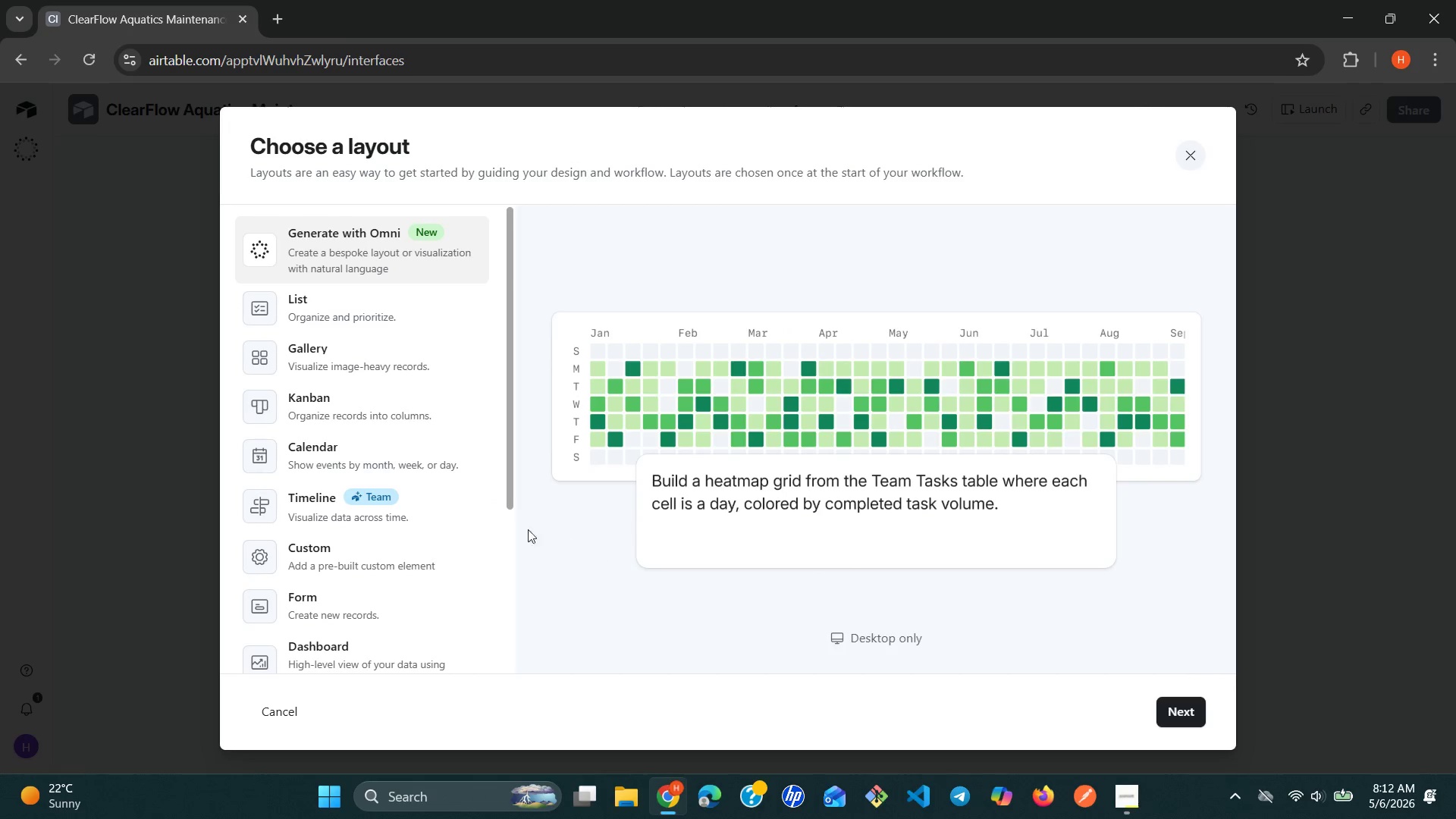 
mouse_move([368, 587])
 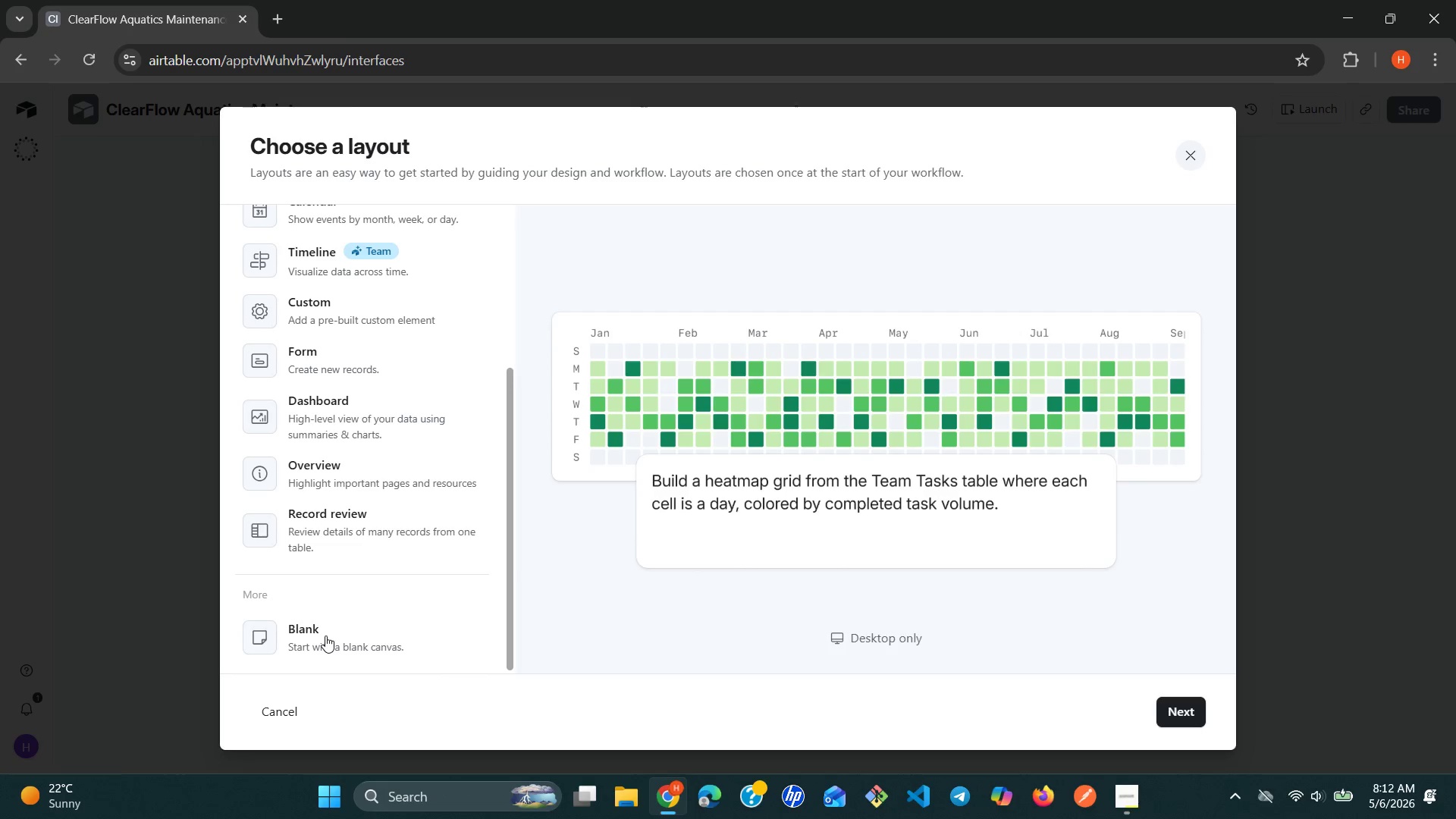 
left_click([325, 635])
 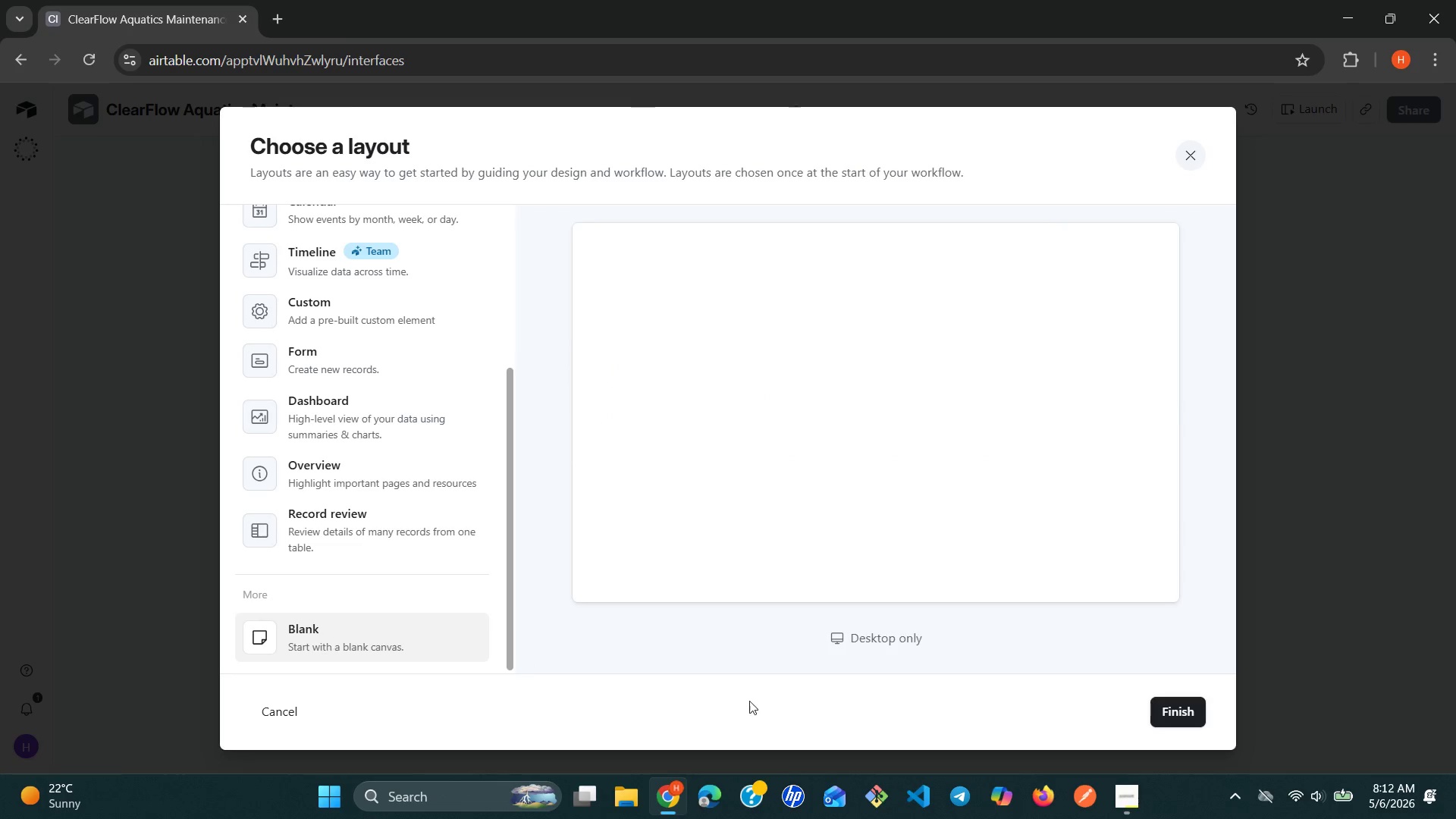 
wait(5.19)
 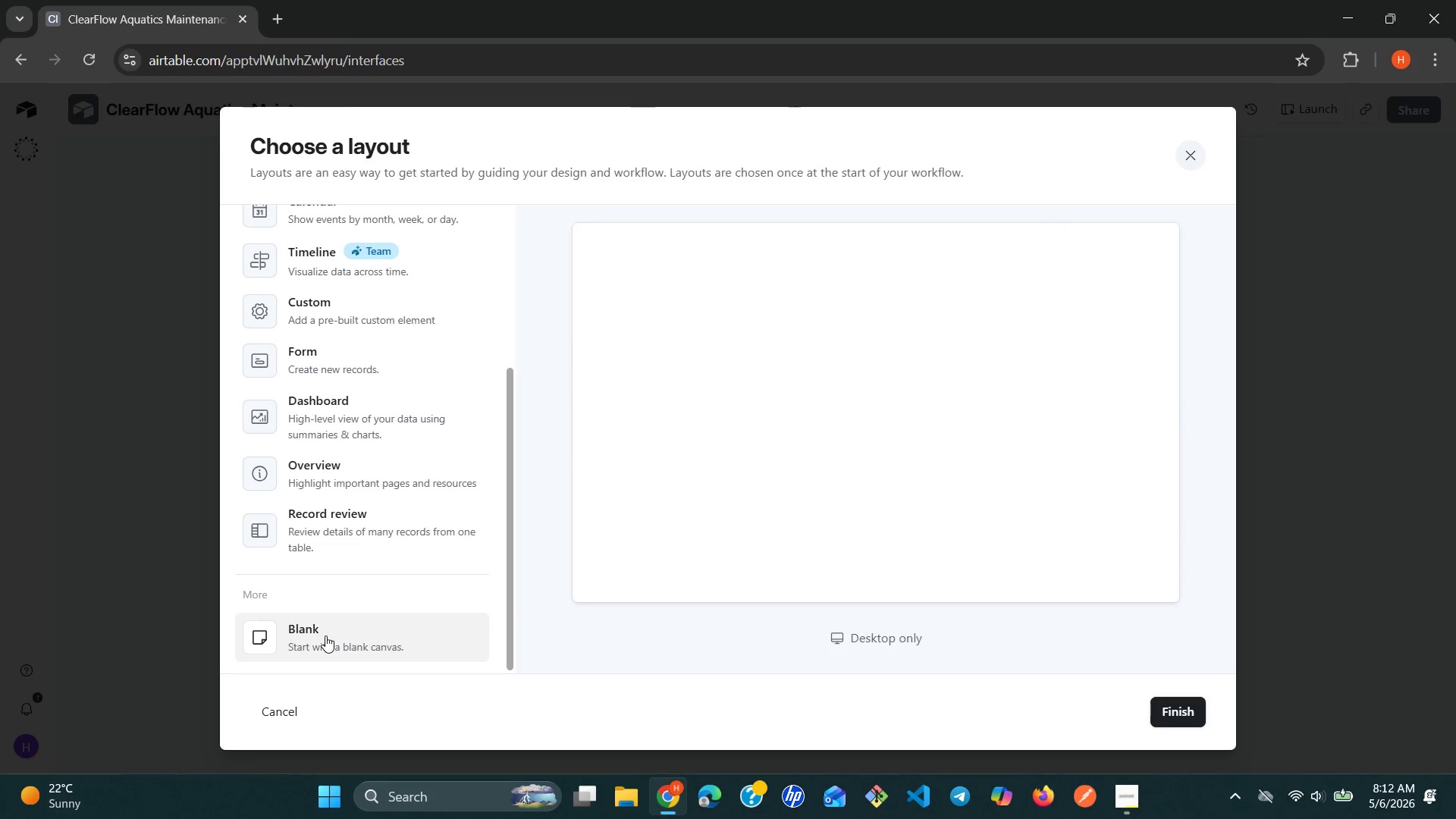 
left_click([1181, 720])
 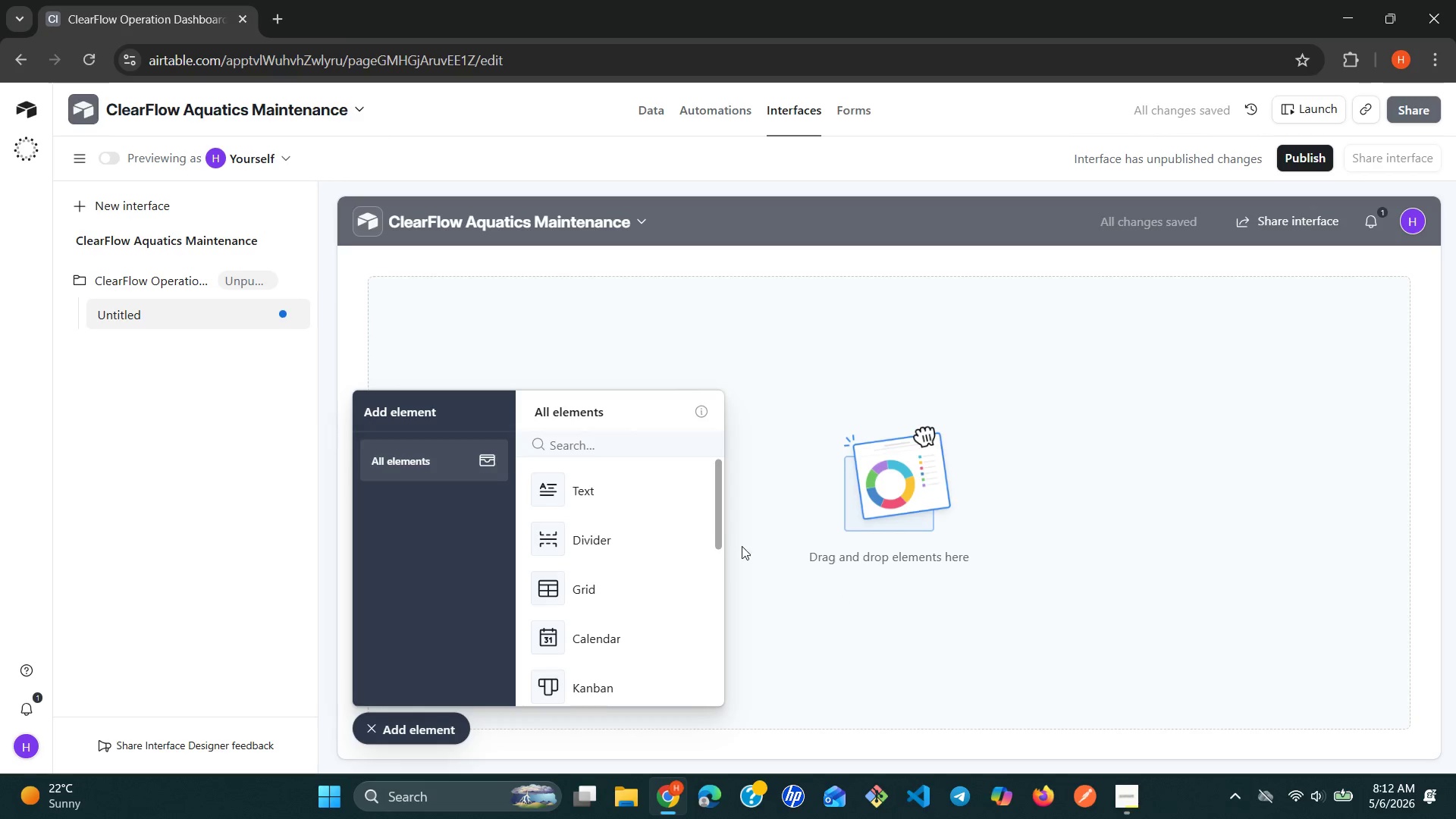 
left_click([606, 445])
 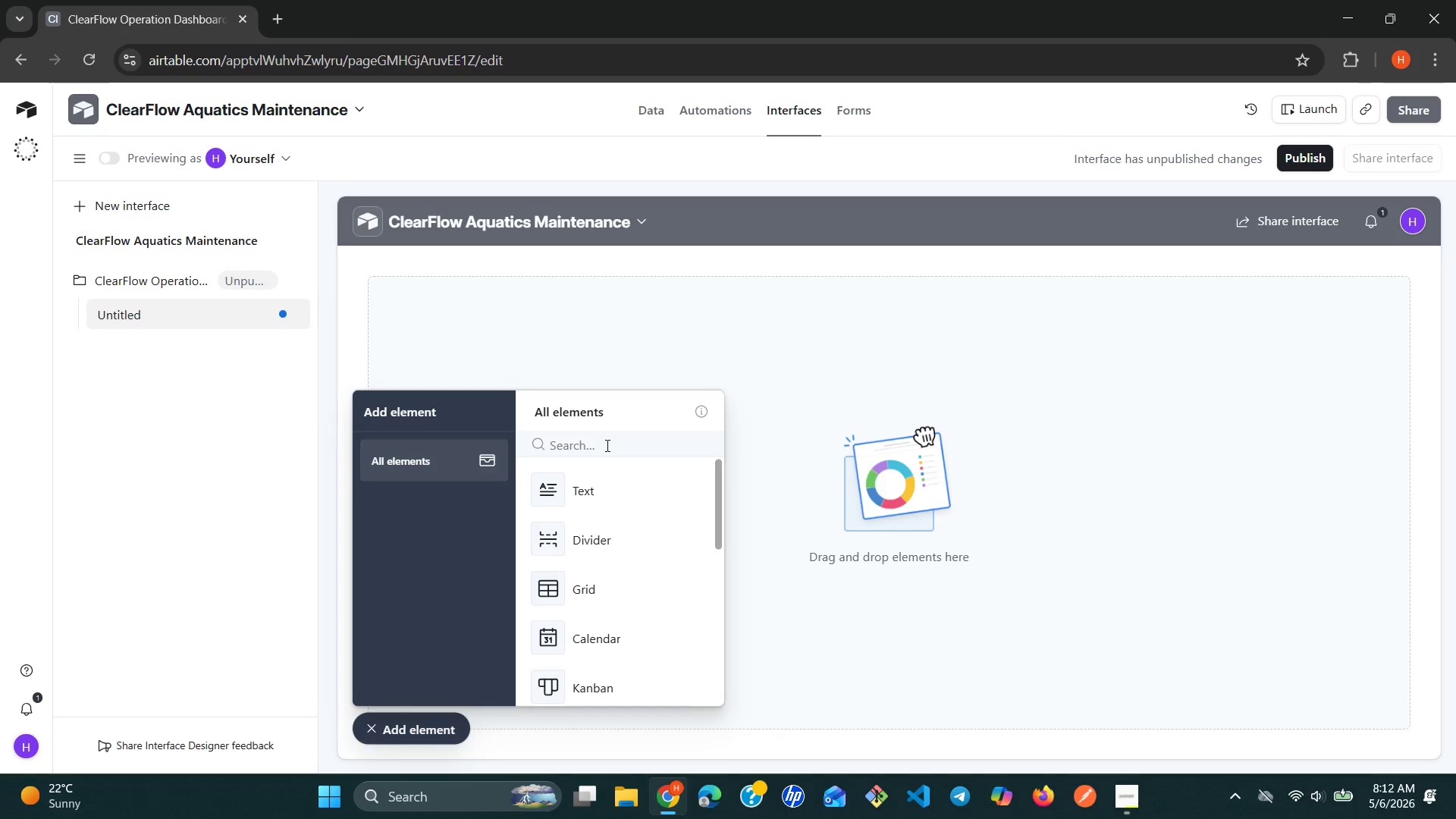 
wait(36.58)
 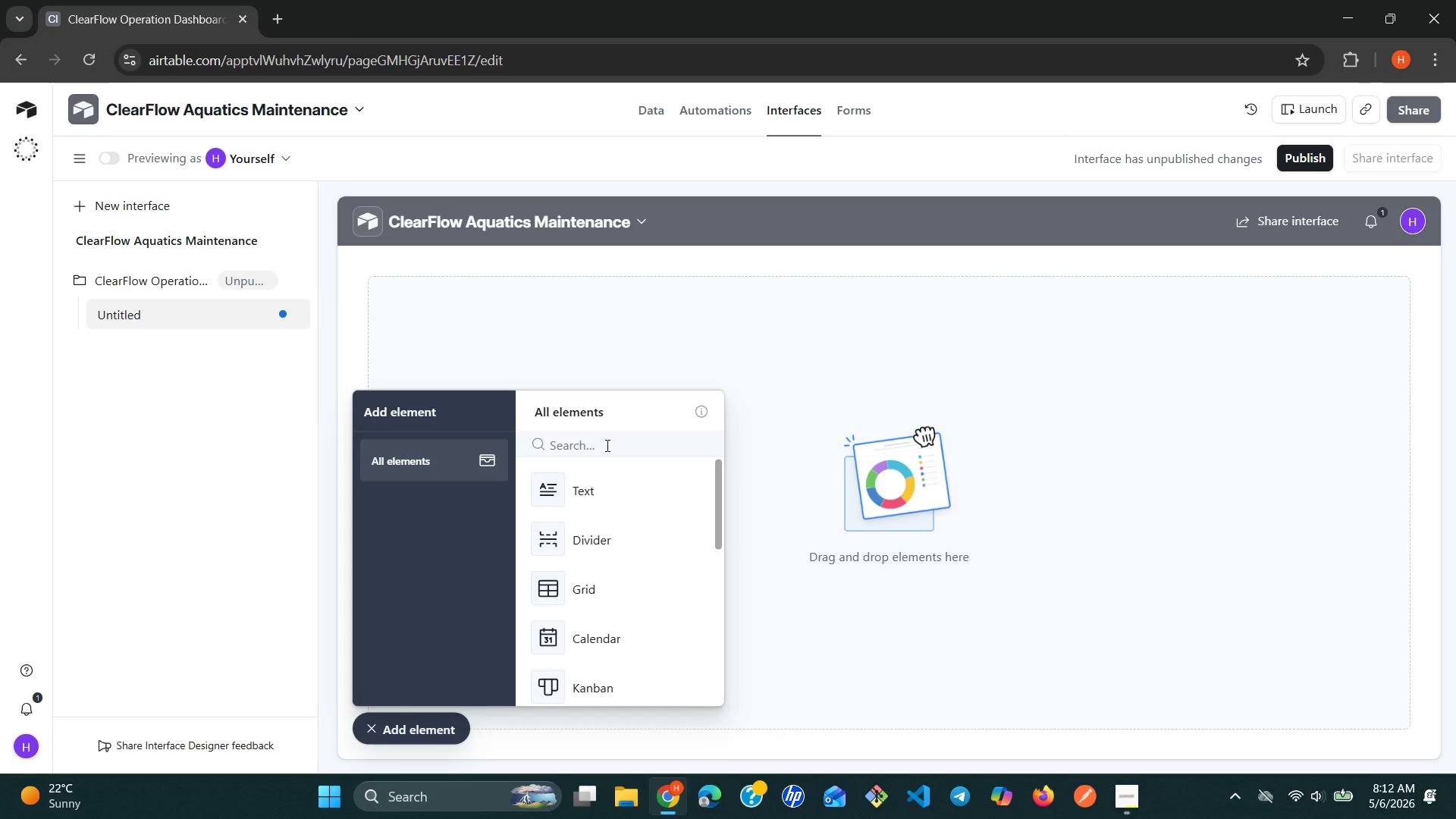 
type(nu)
 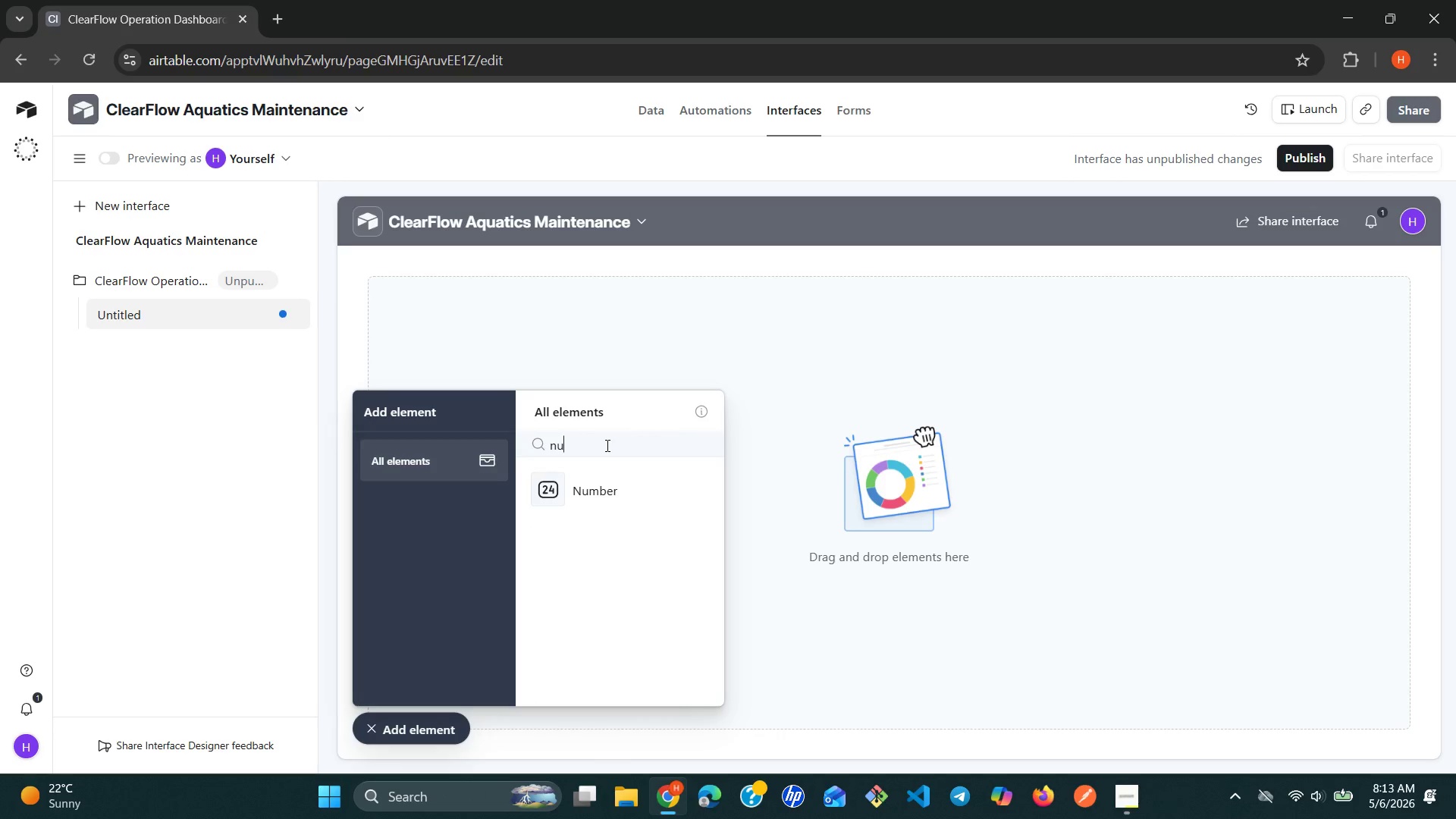 
left_click([607, 496])
 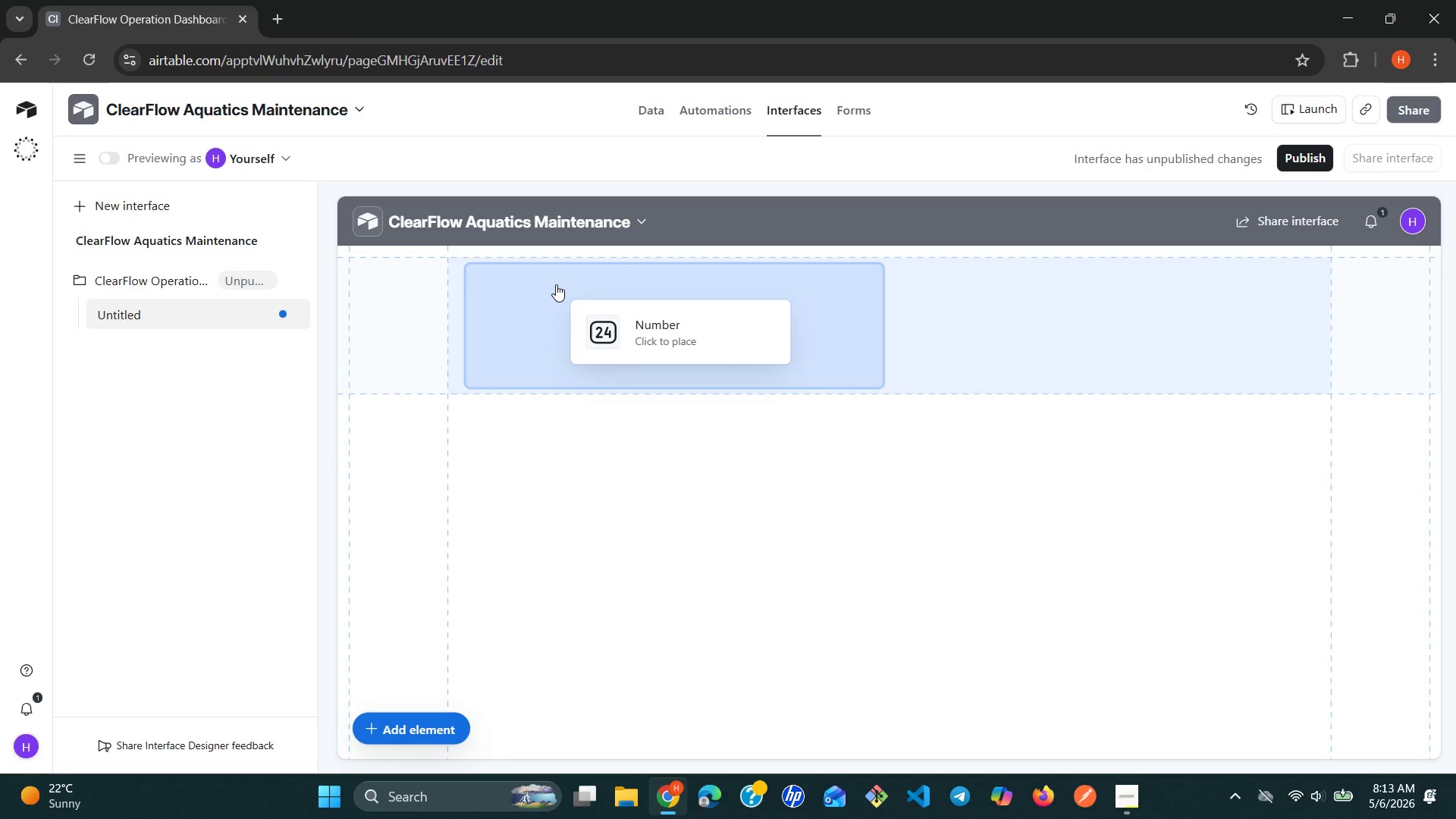 
left_click([554, 284])
 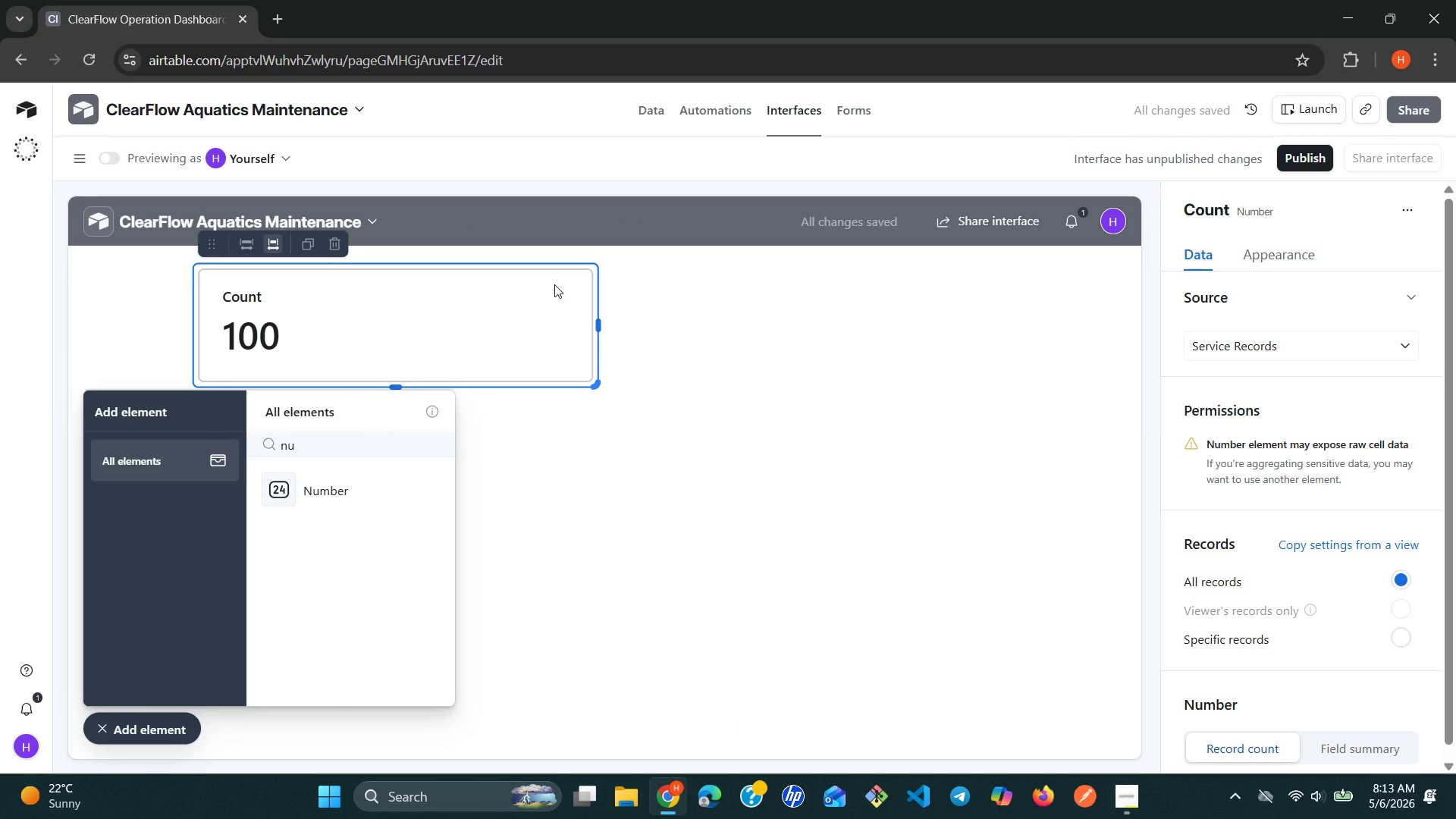 
wait(11.27)
 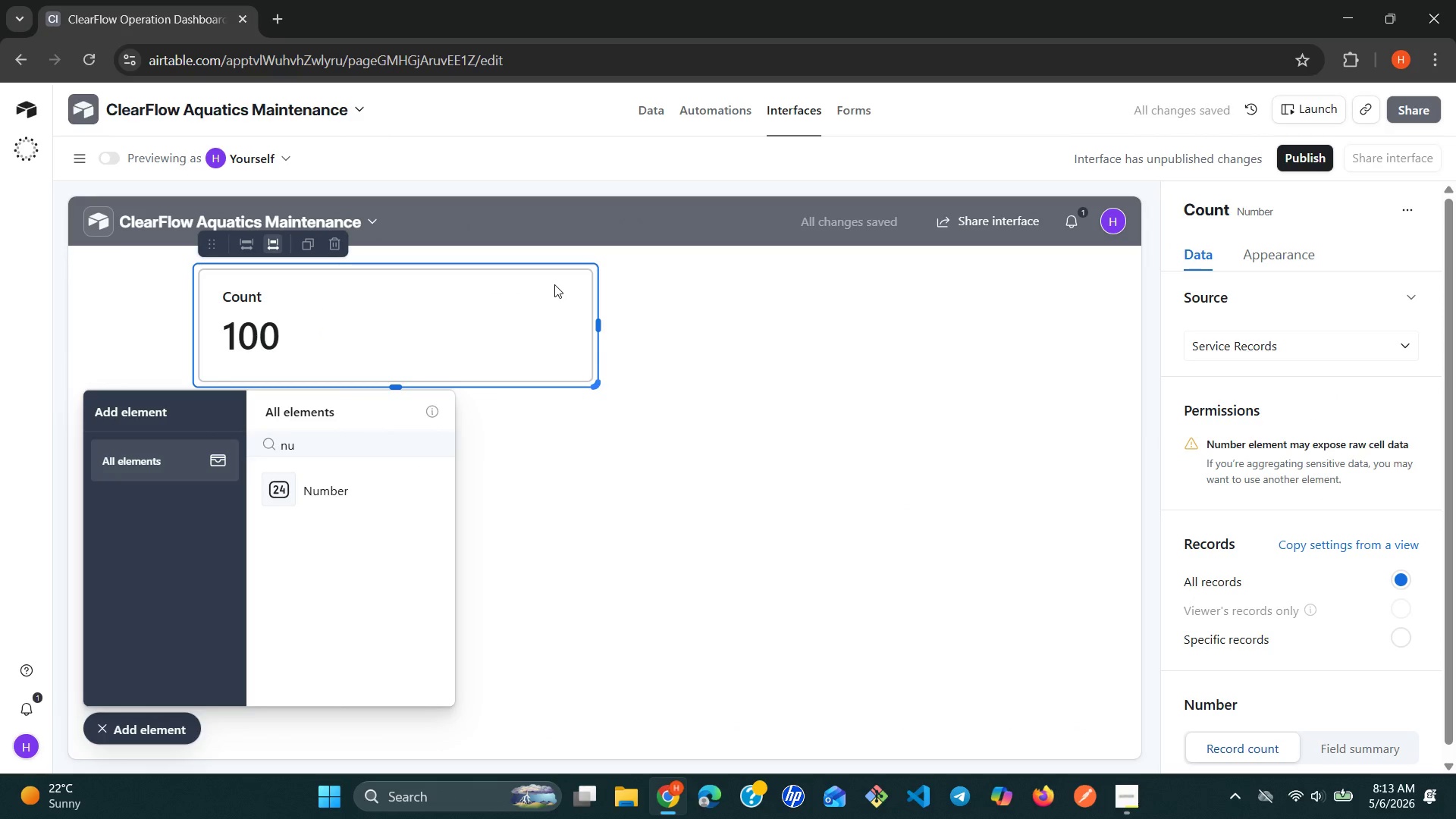 
left_click([1400, 346])
 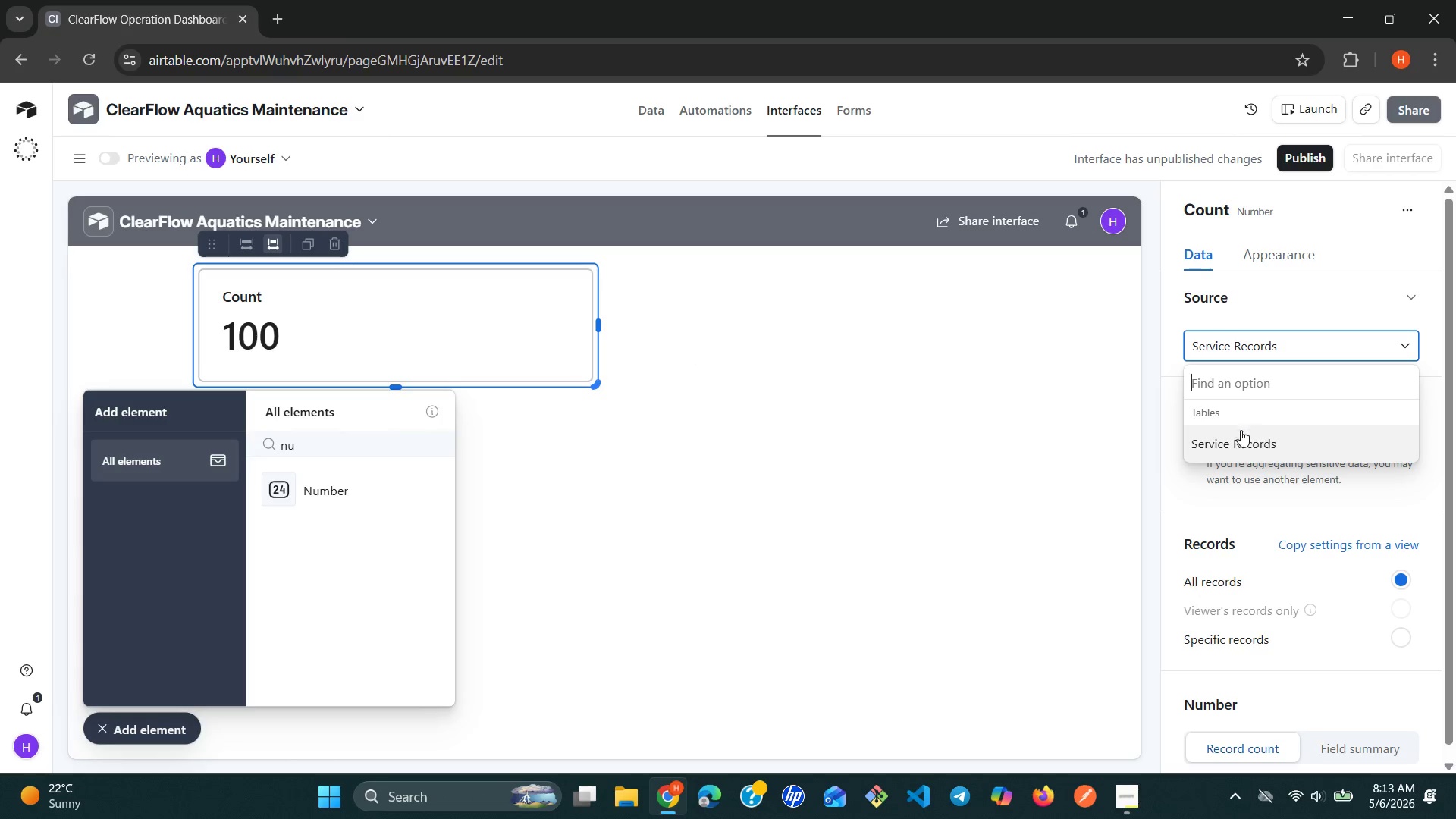 
left_click([1225, 442])
 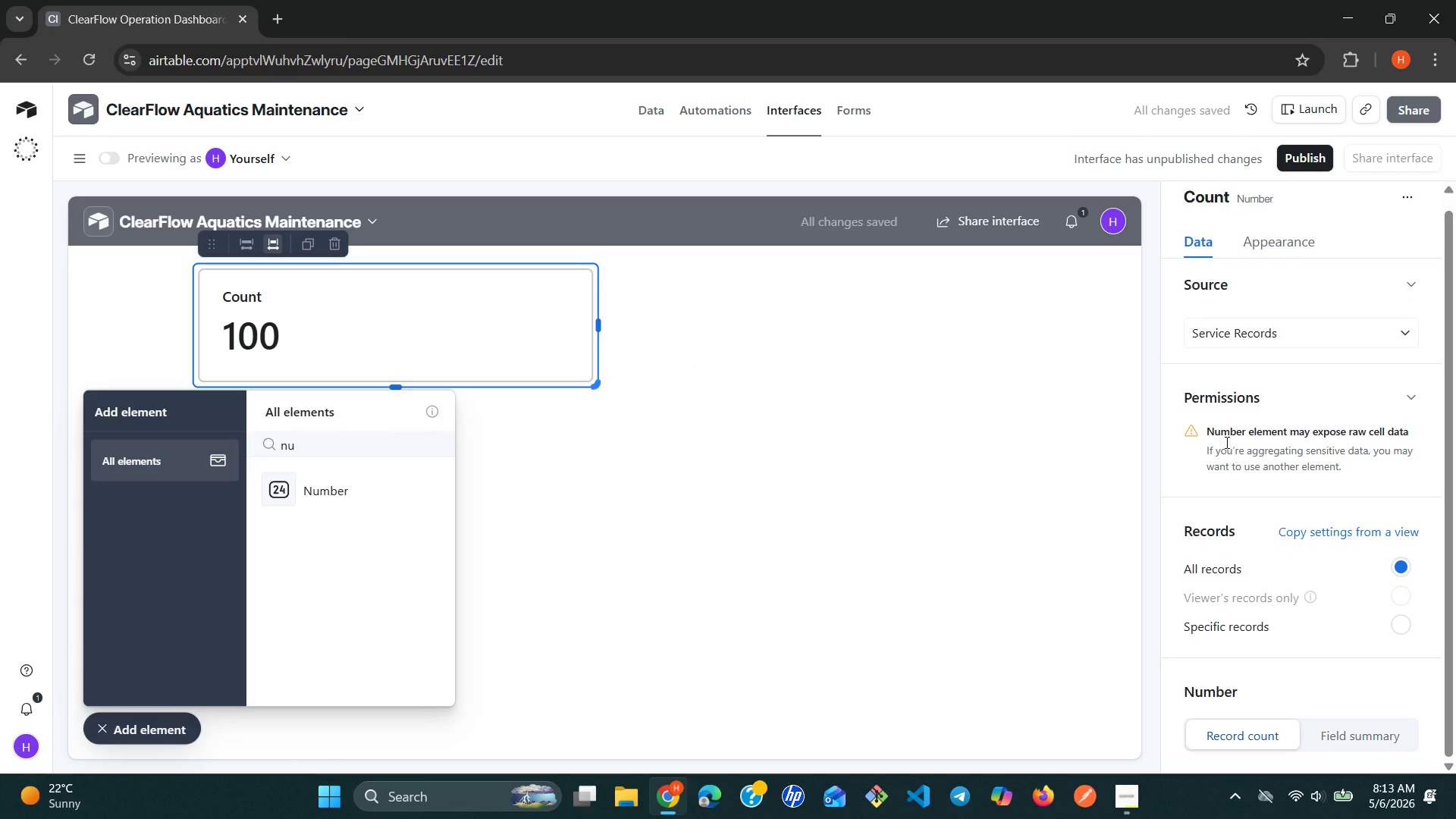 
wait(7.81)
 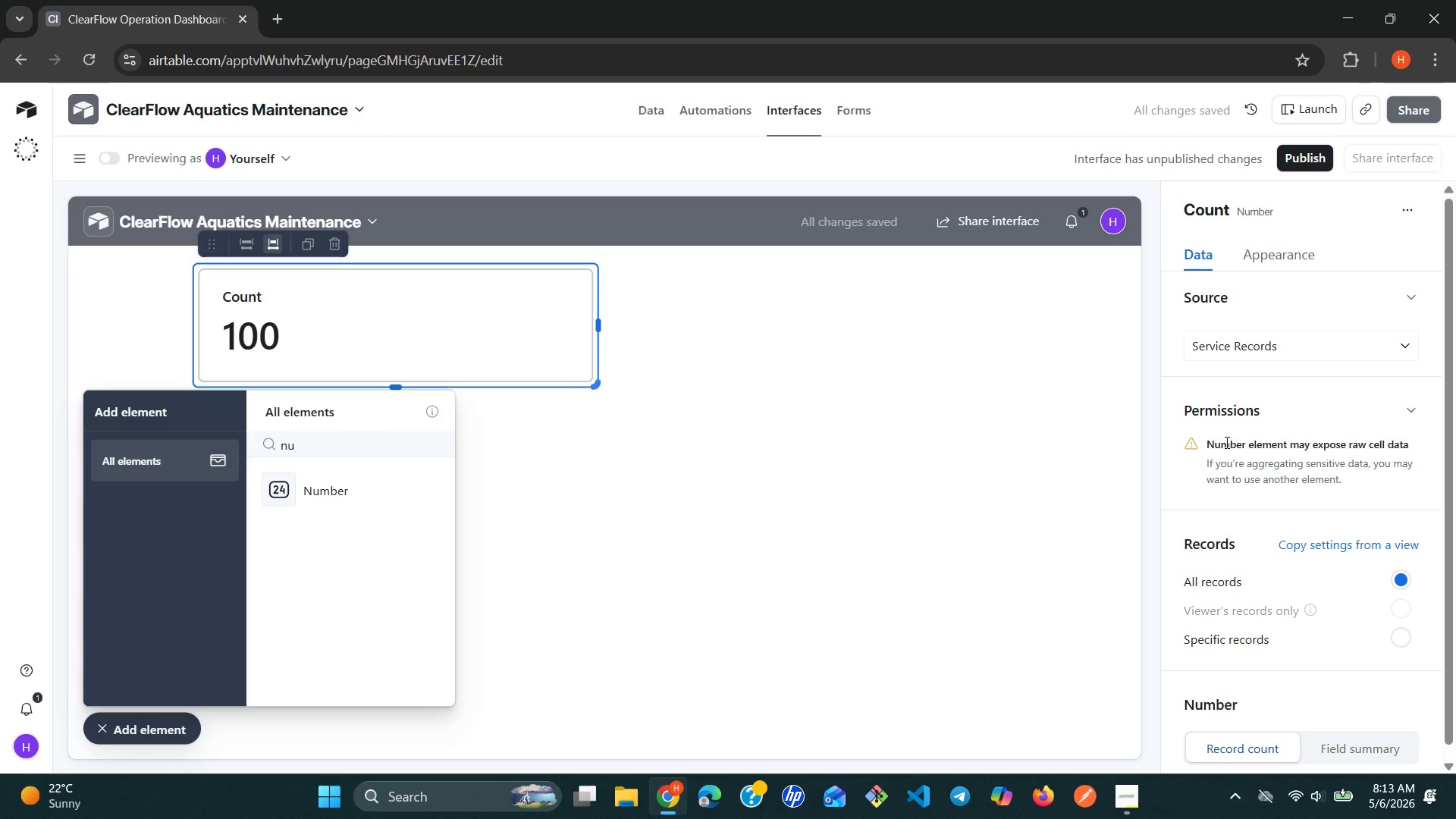 
left_click([1362, 736])
 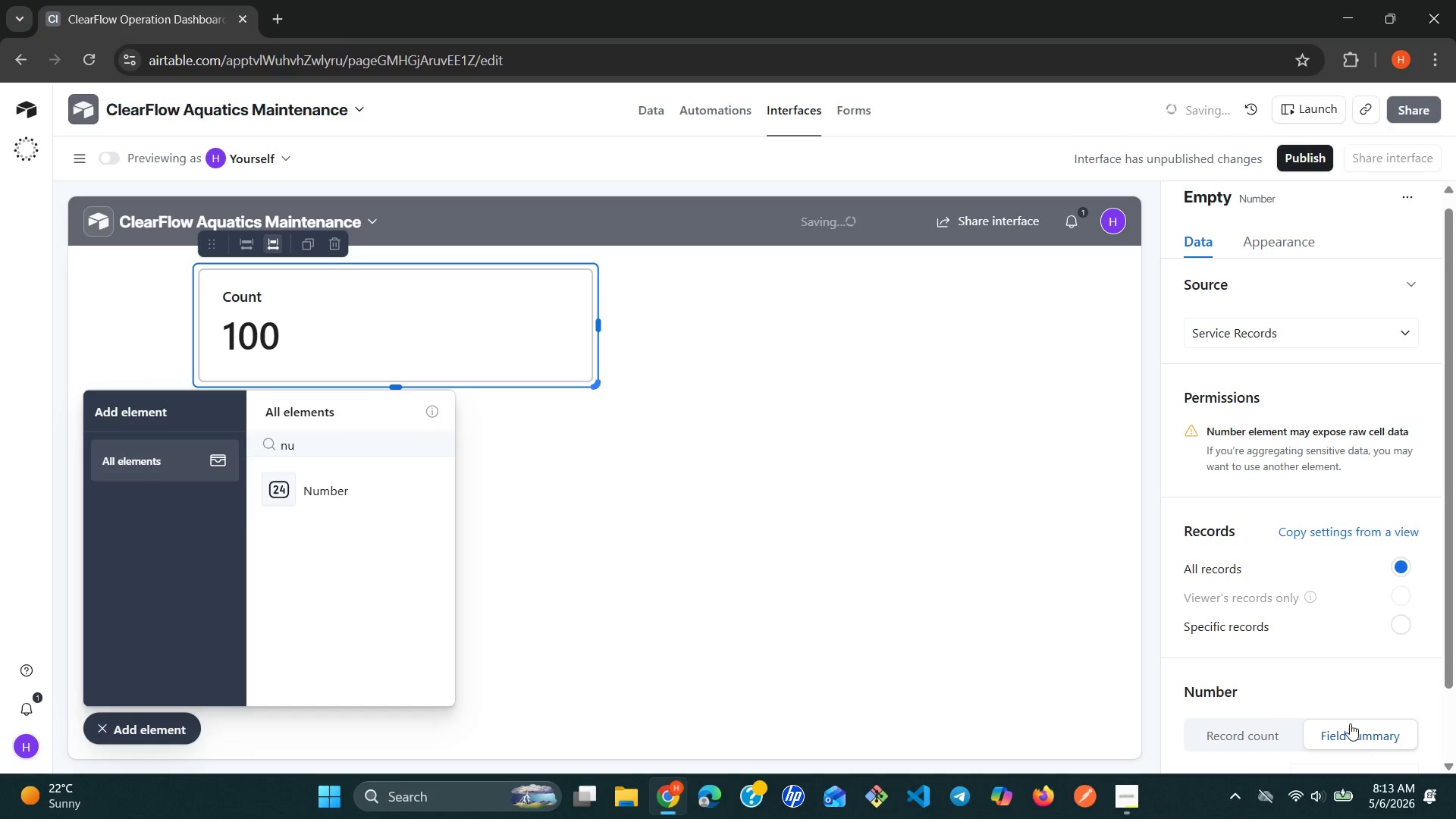 
mouse_move([1301, 687])
 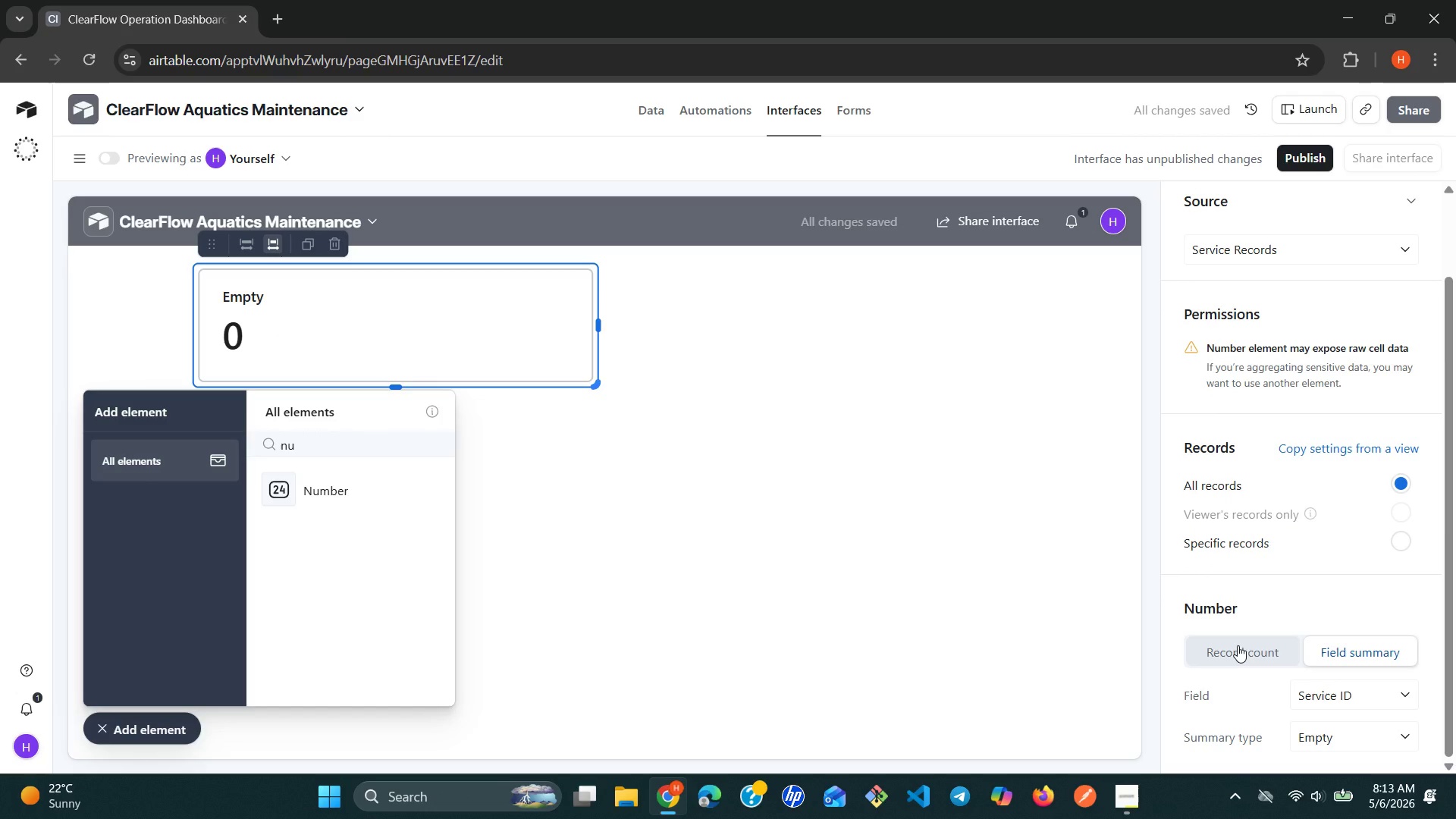 
left_click([1238, 645])
 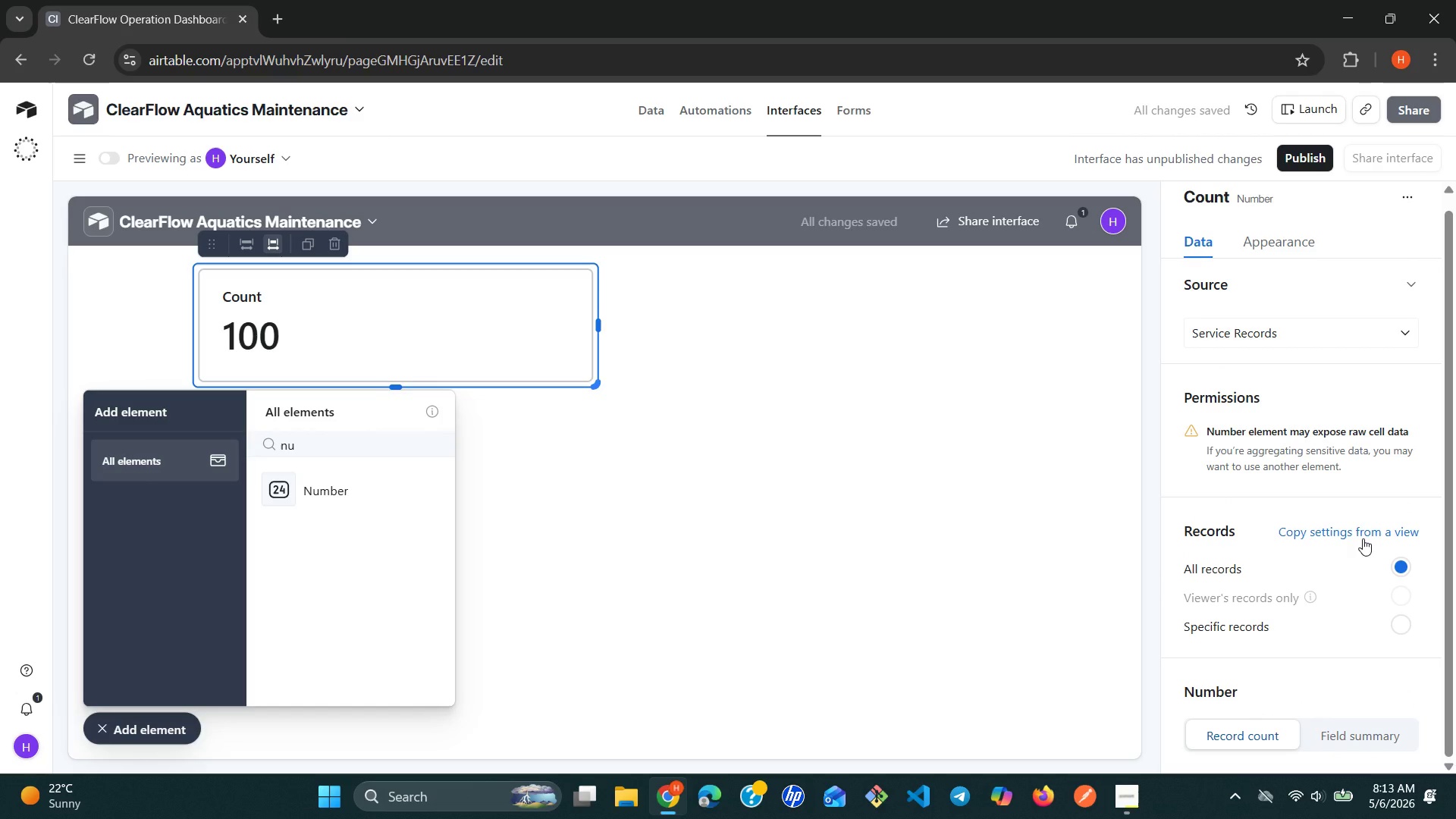 
wait(5.86)
 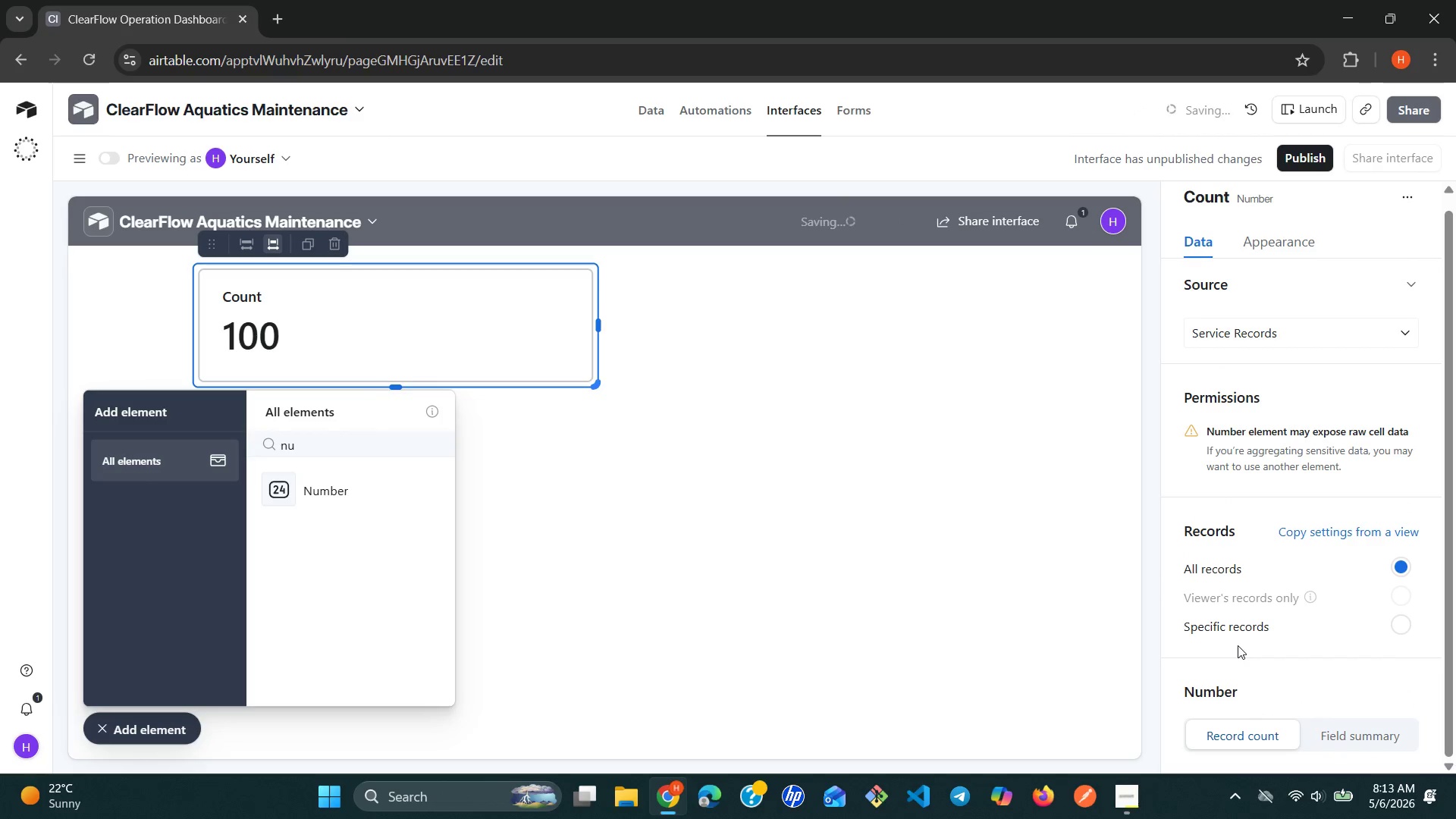 
left_click([1353, 535])
 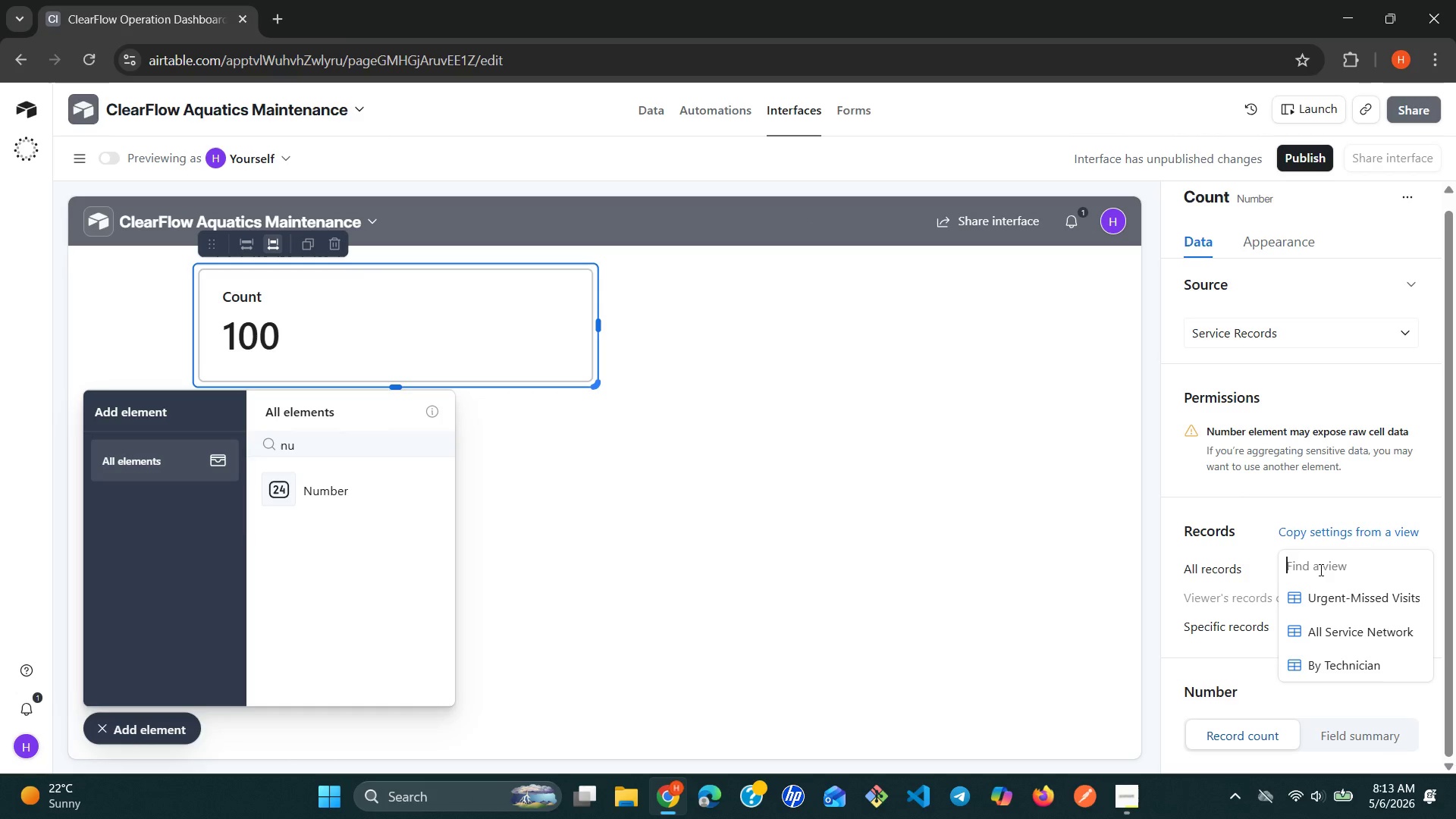 
wait(6.3)
 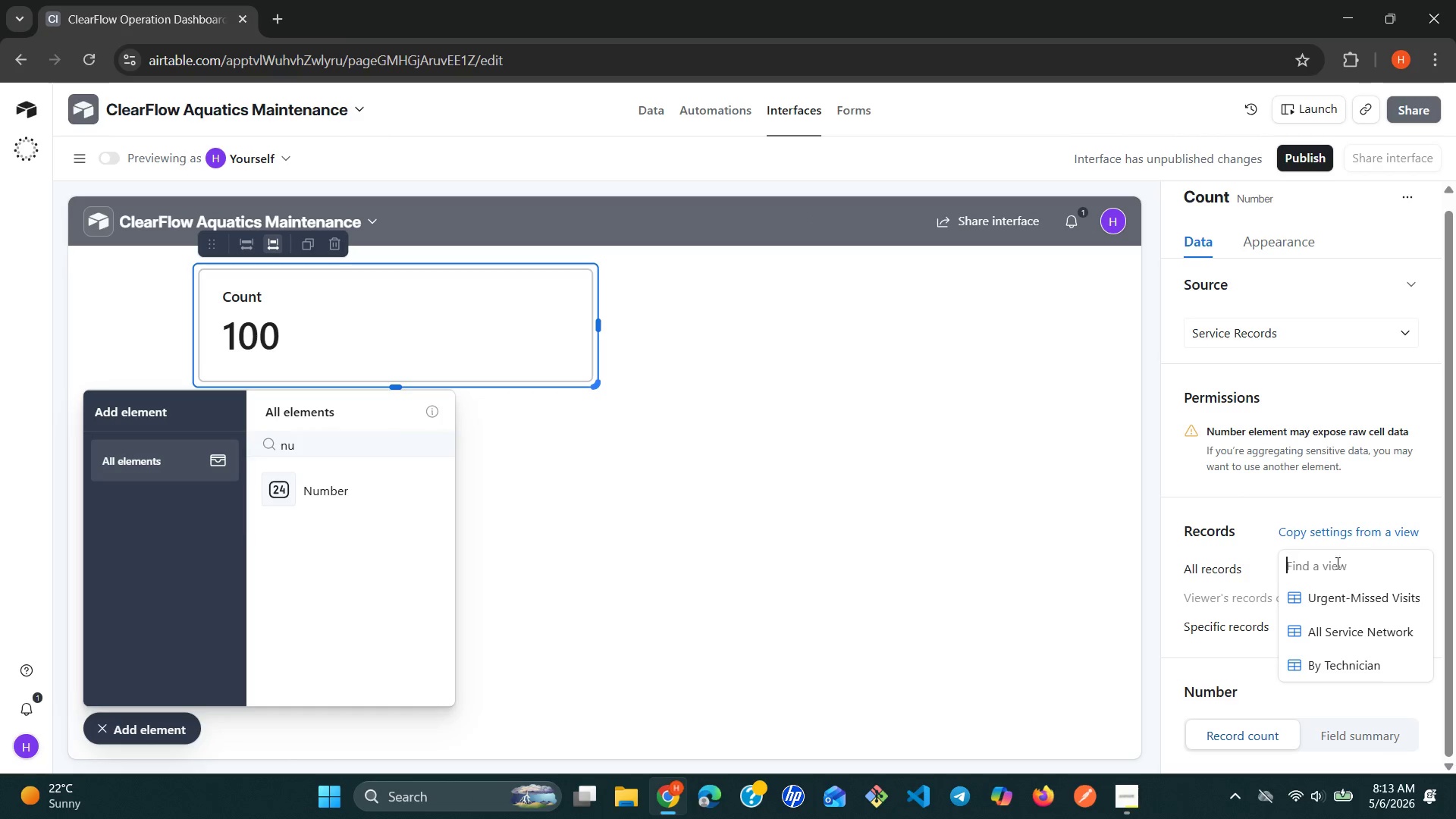 
left_click([1223, 495])
 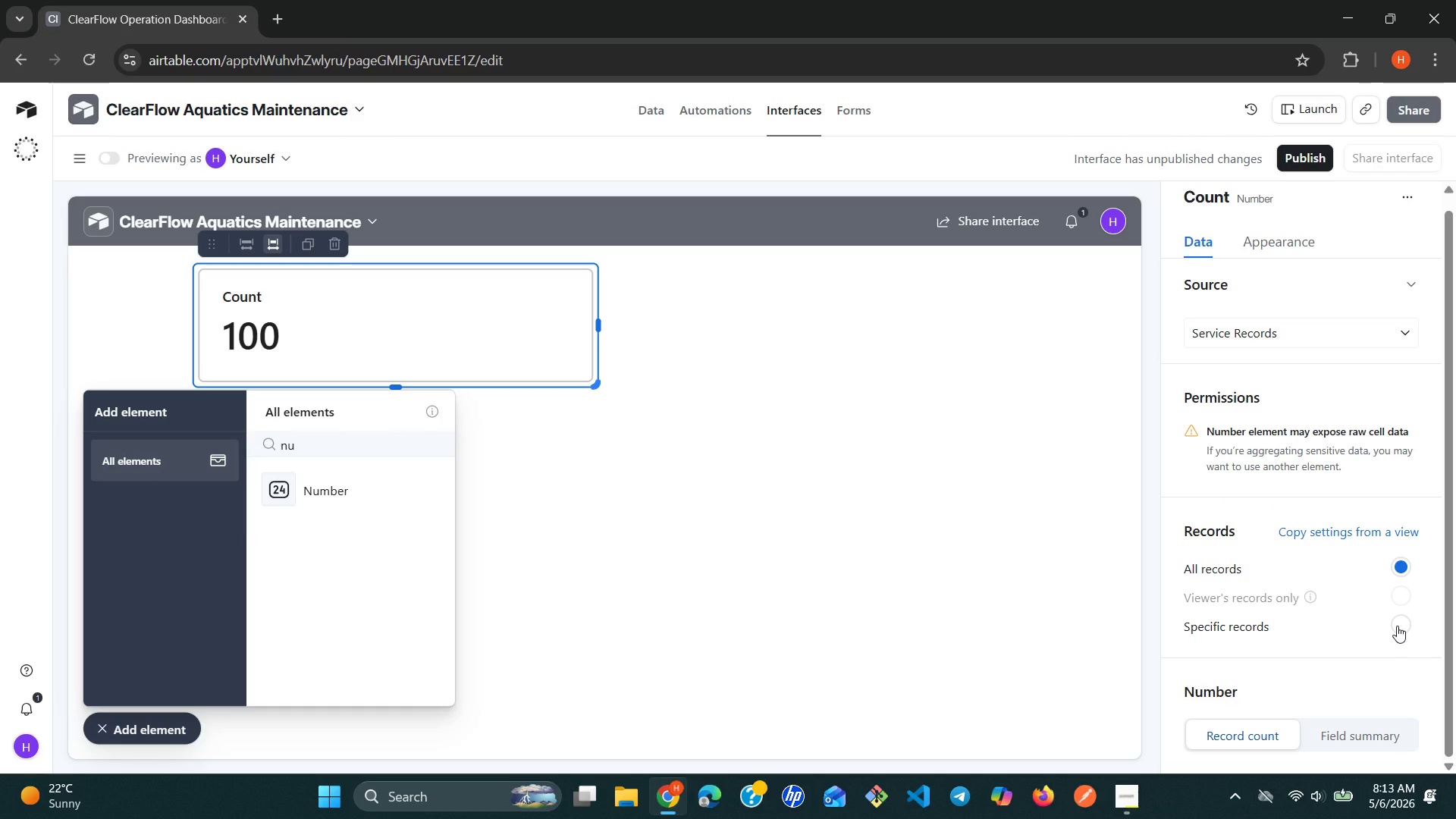 
left_click([1397, 626])
 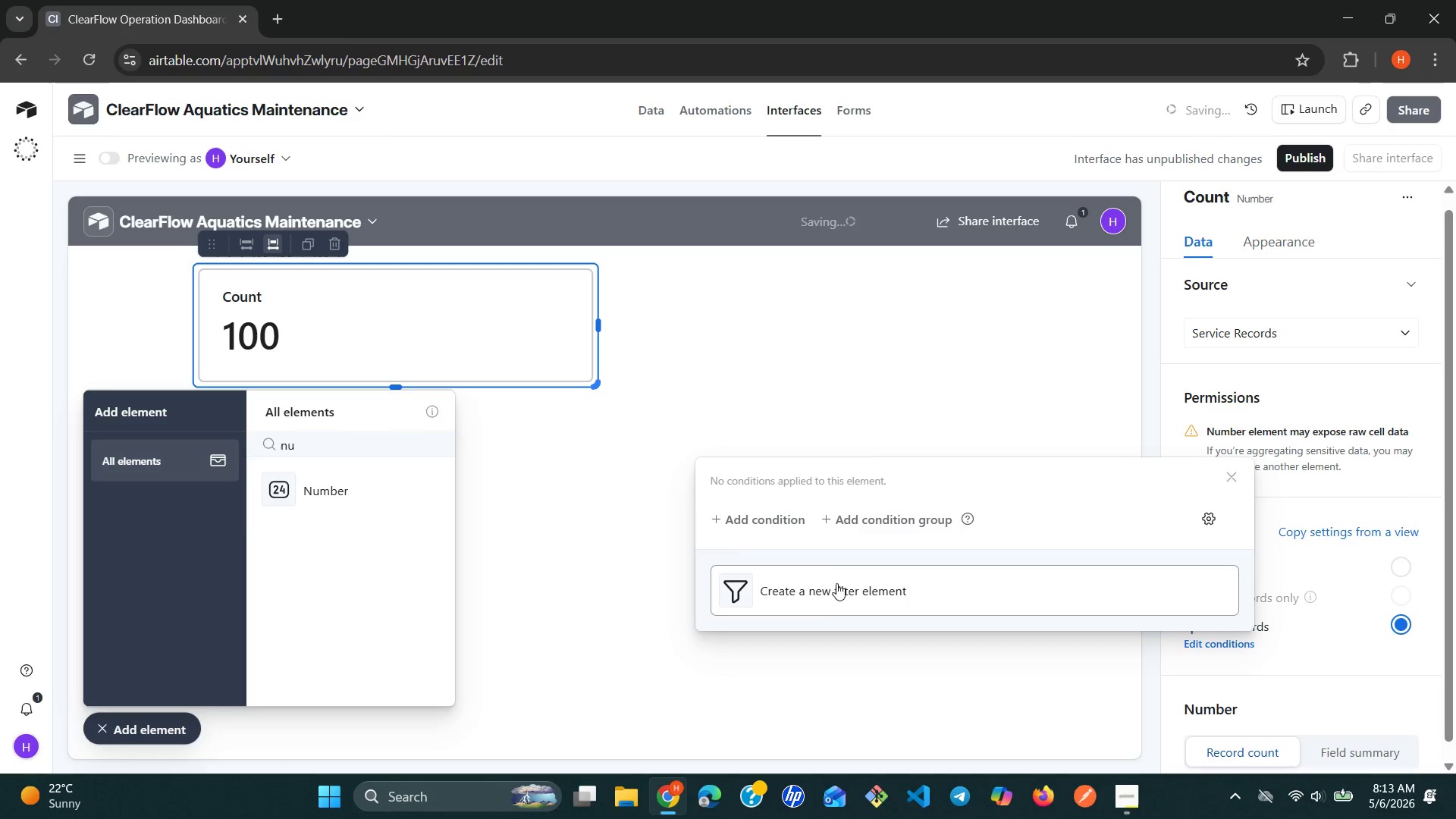 
left_click([801, 592])
 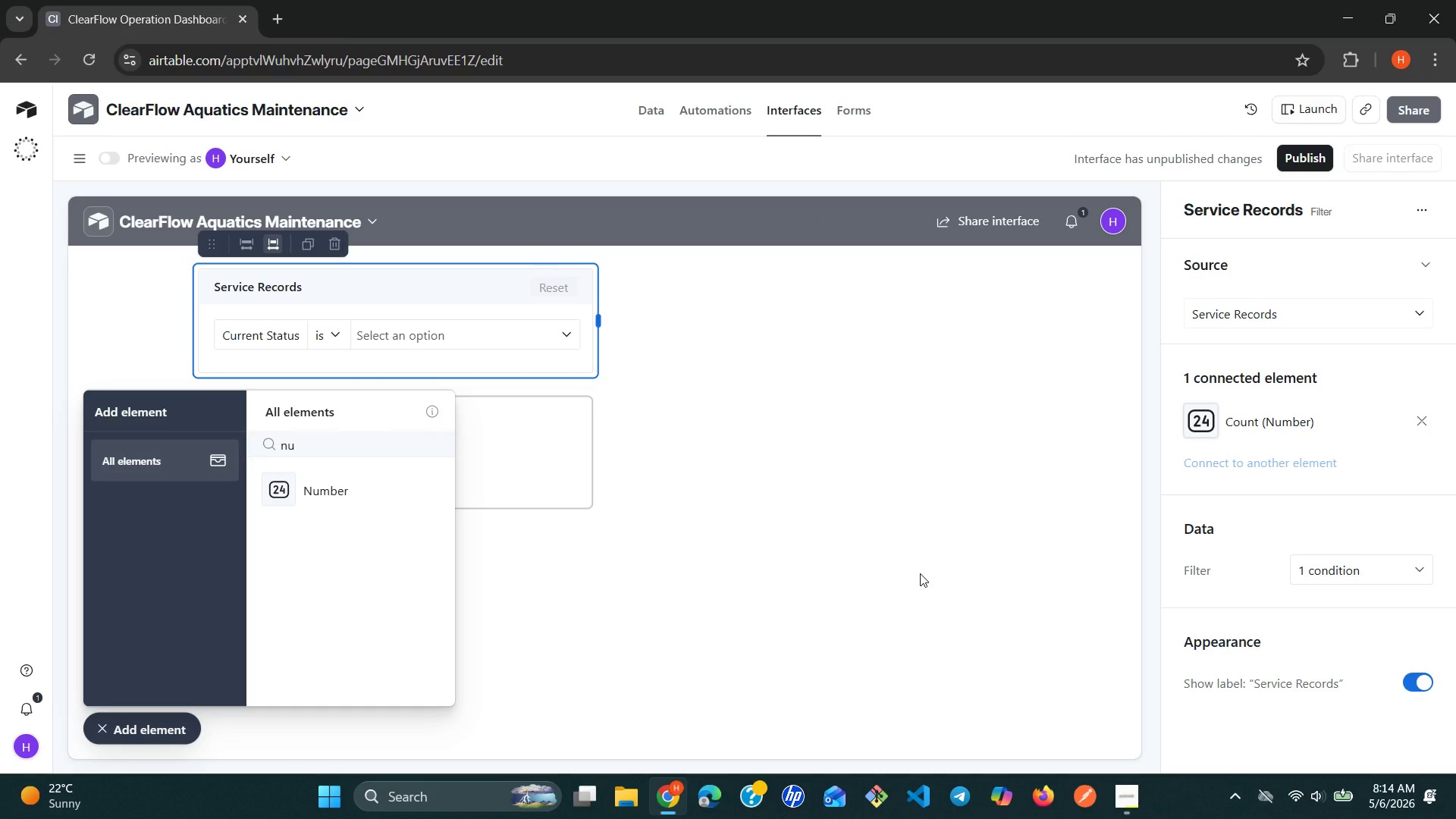 
wait(13.51)
 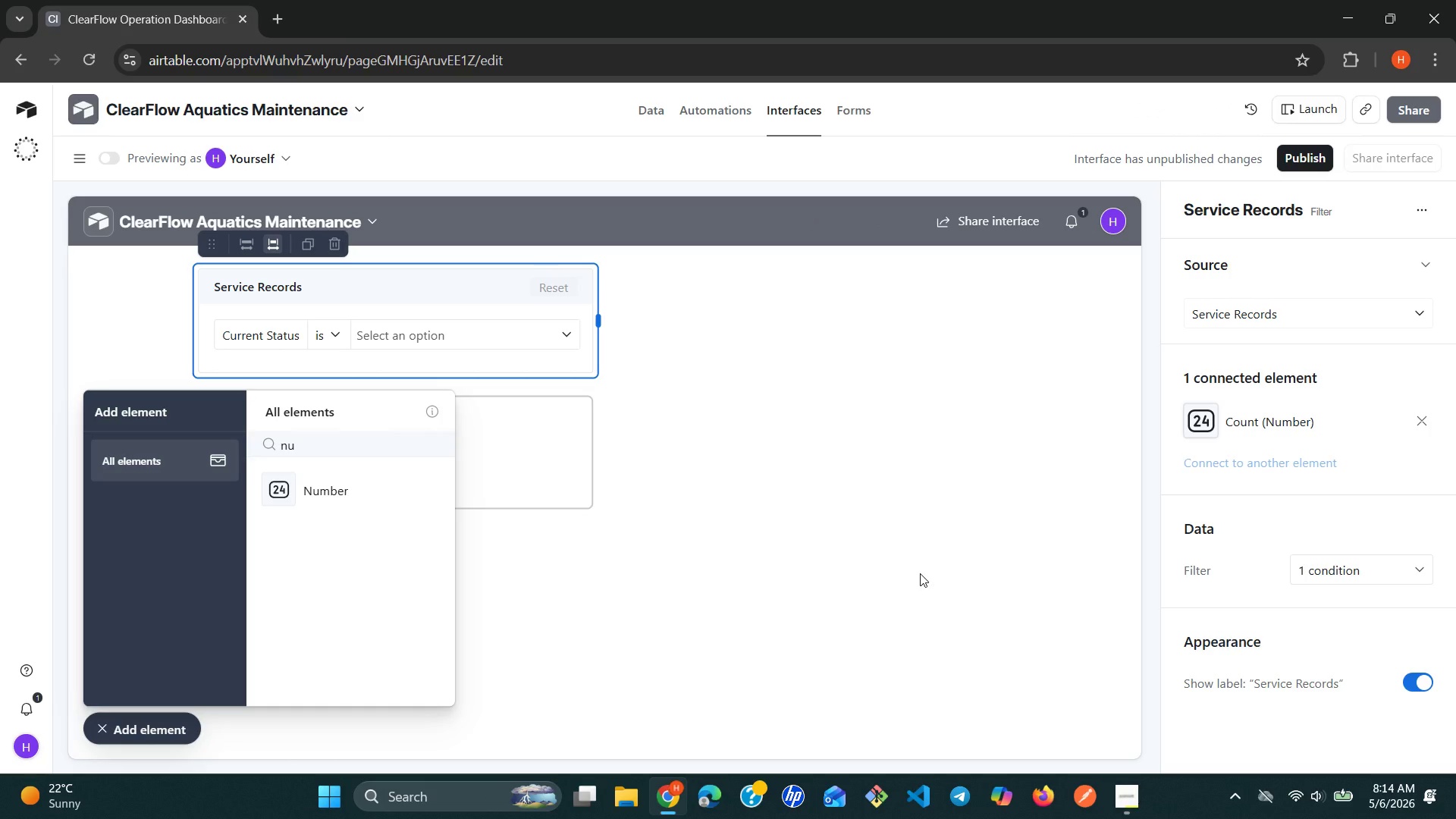 
left_click([1218, 568])
 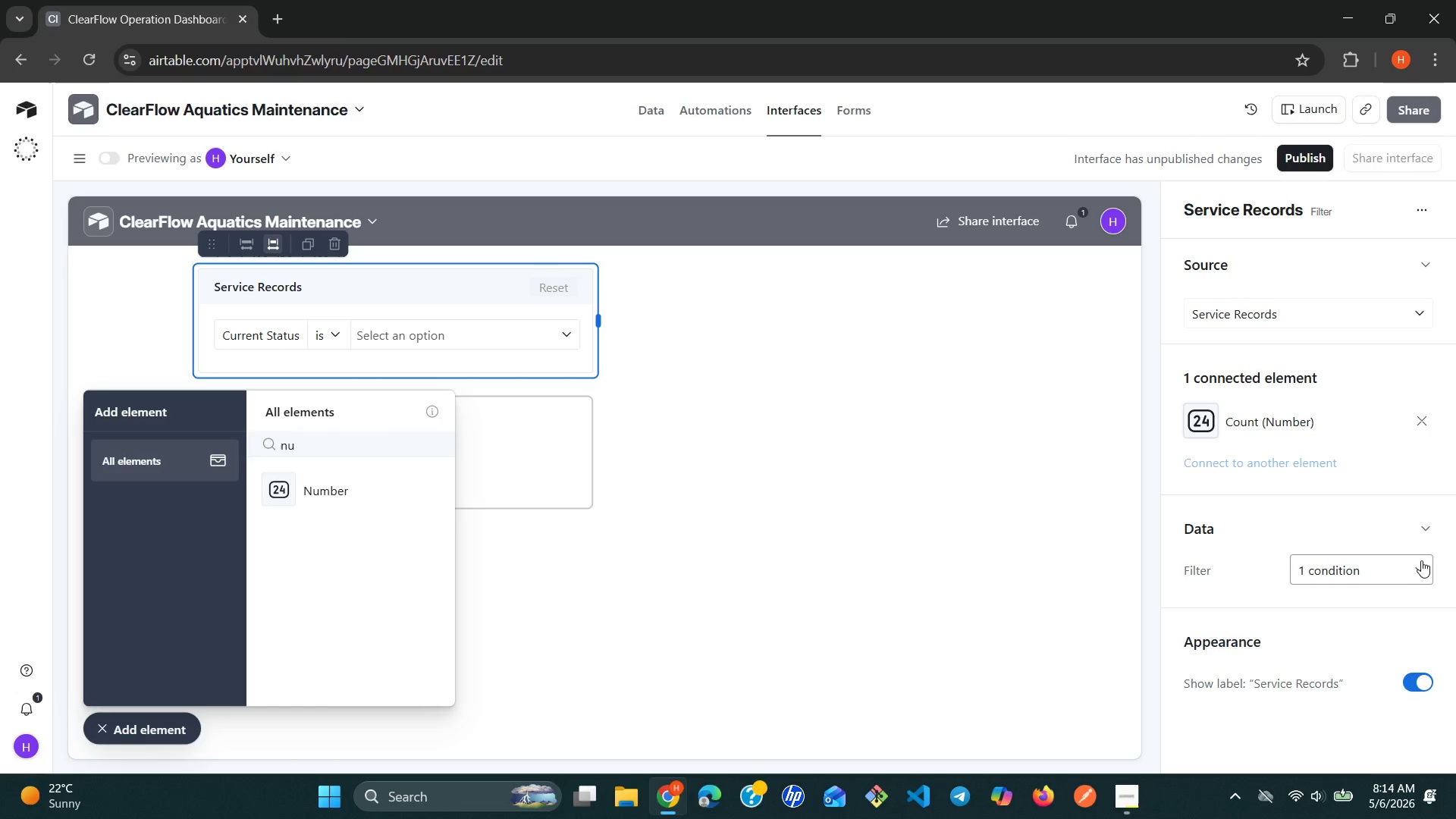 
left_click([1426, 560])
 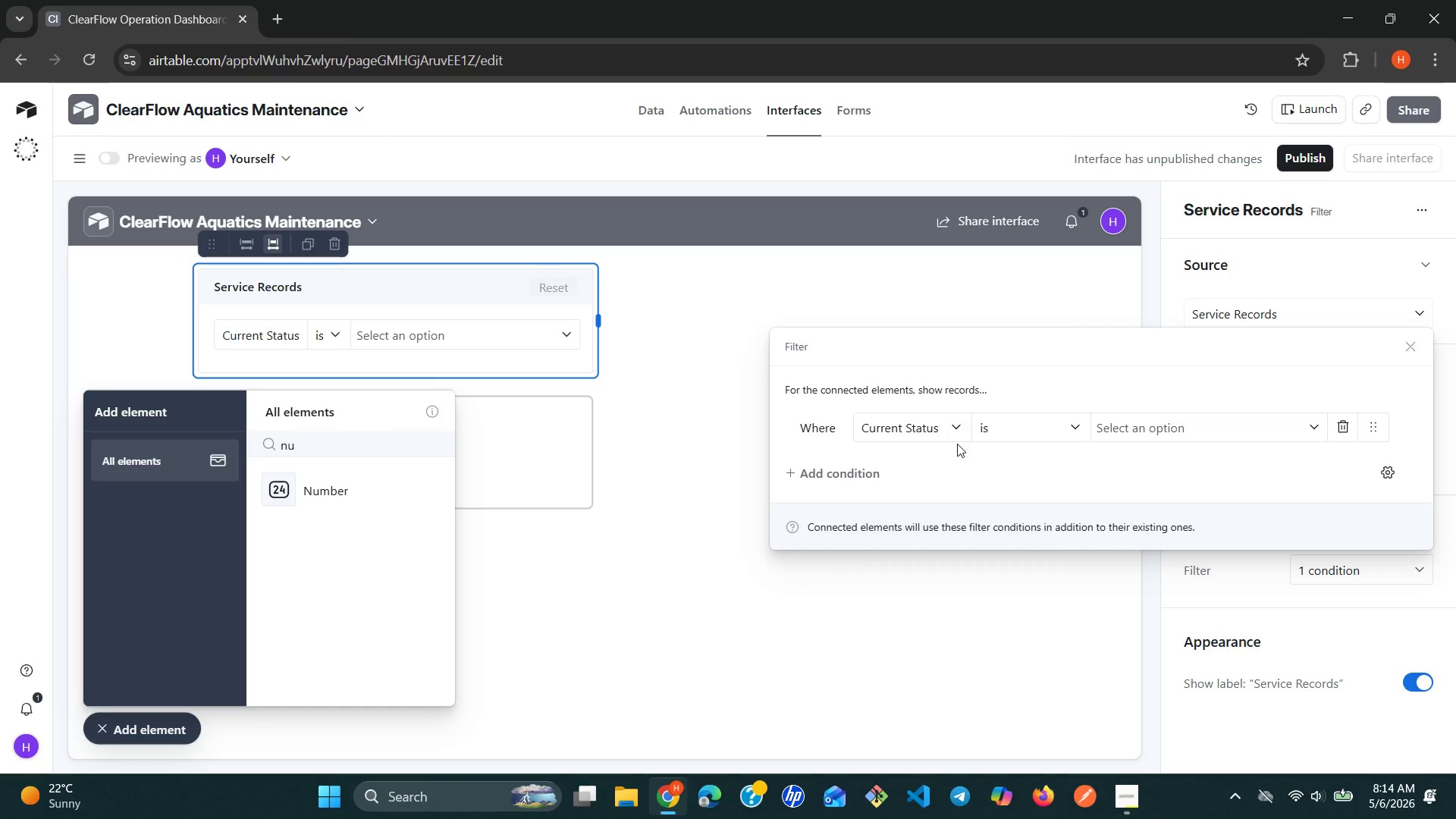 
wait(6.58)
 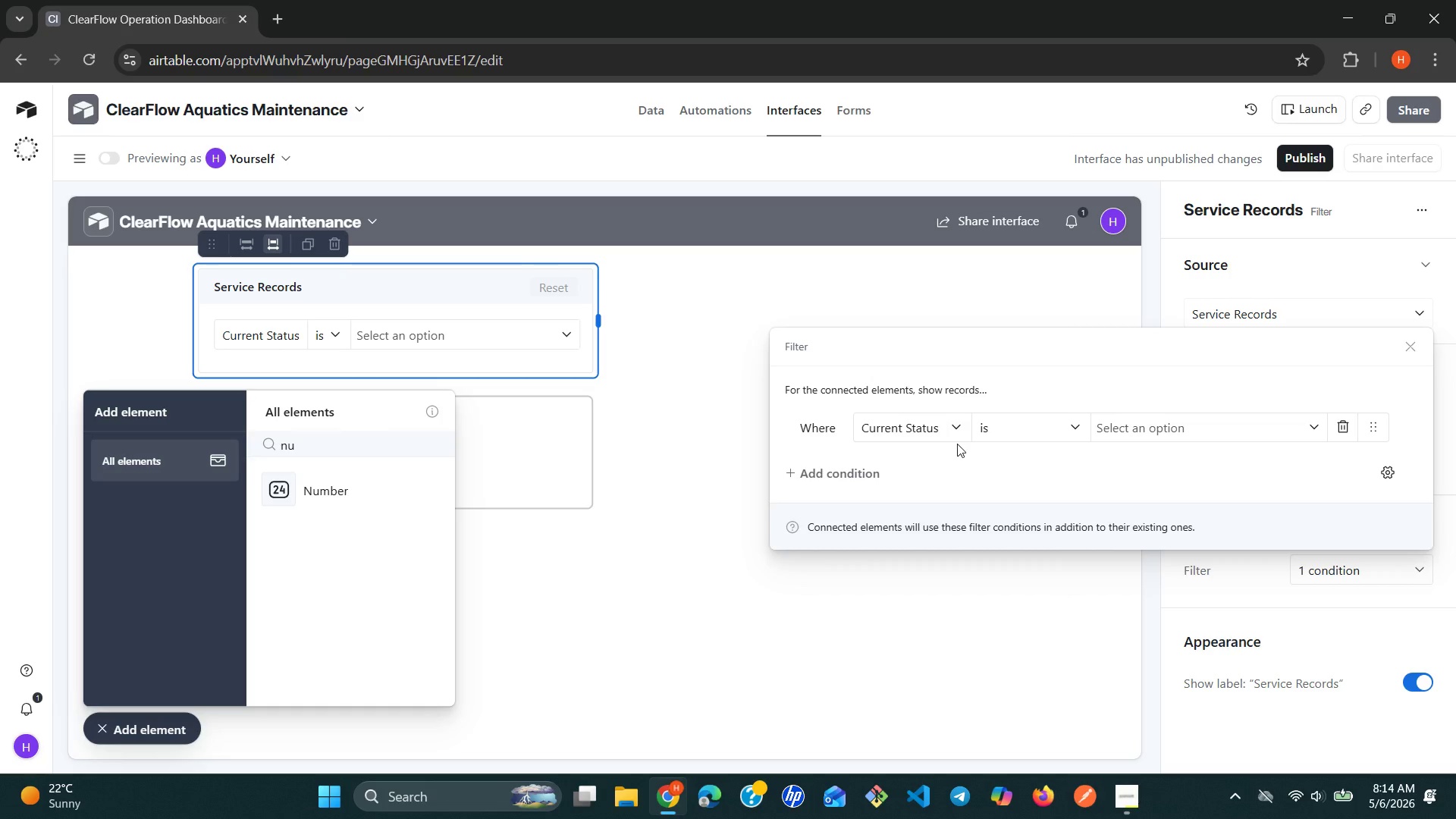 
left_click([951, 426])
 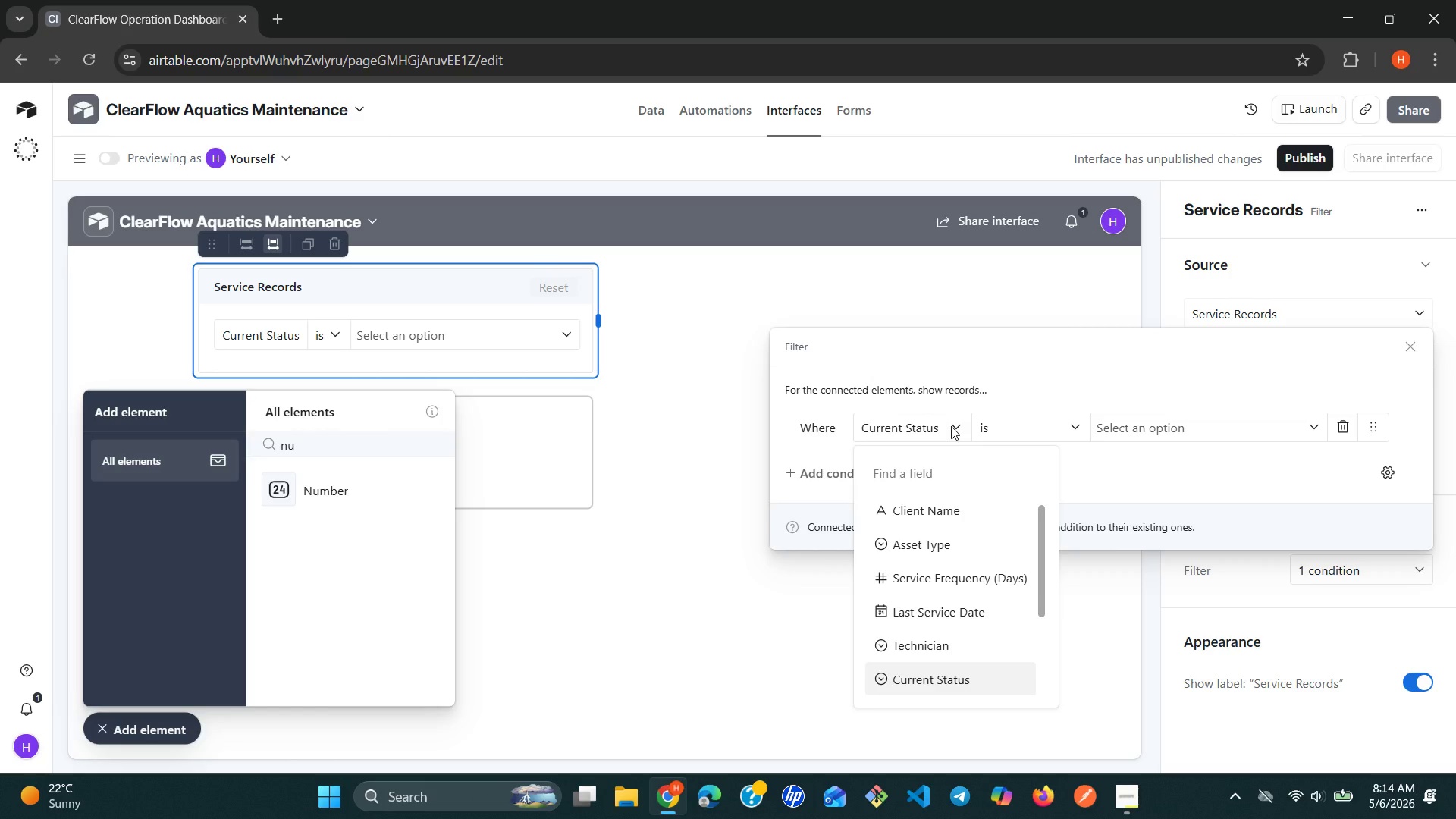 
type(las)
 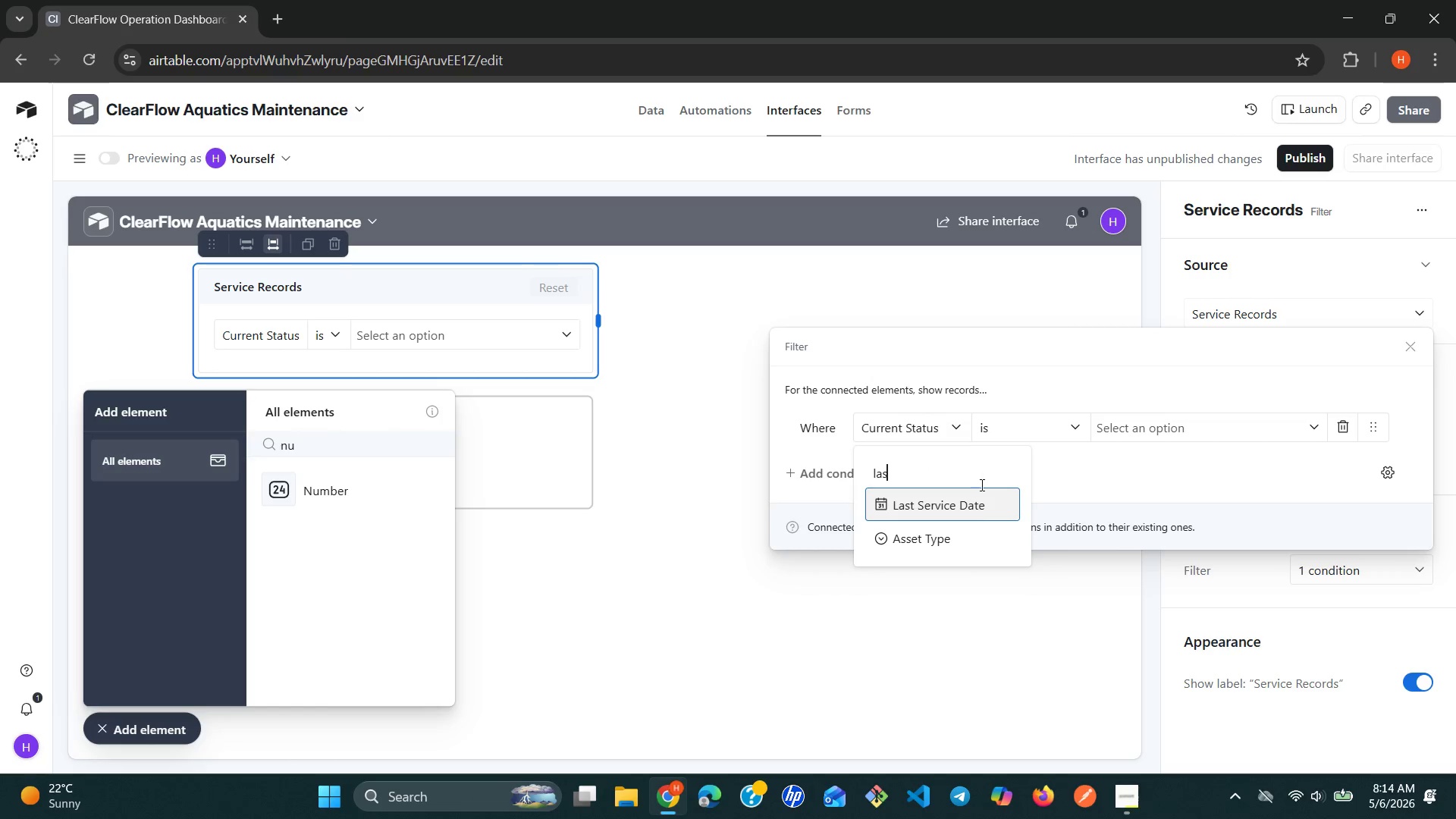 
left_click([968, 512])
 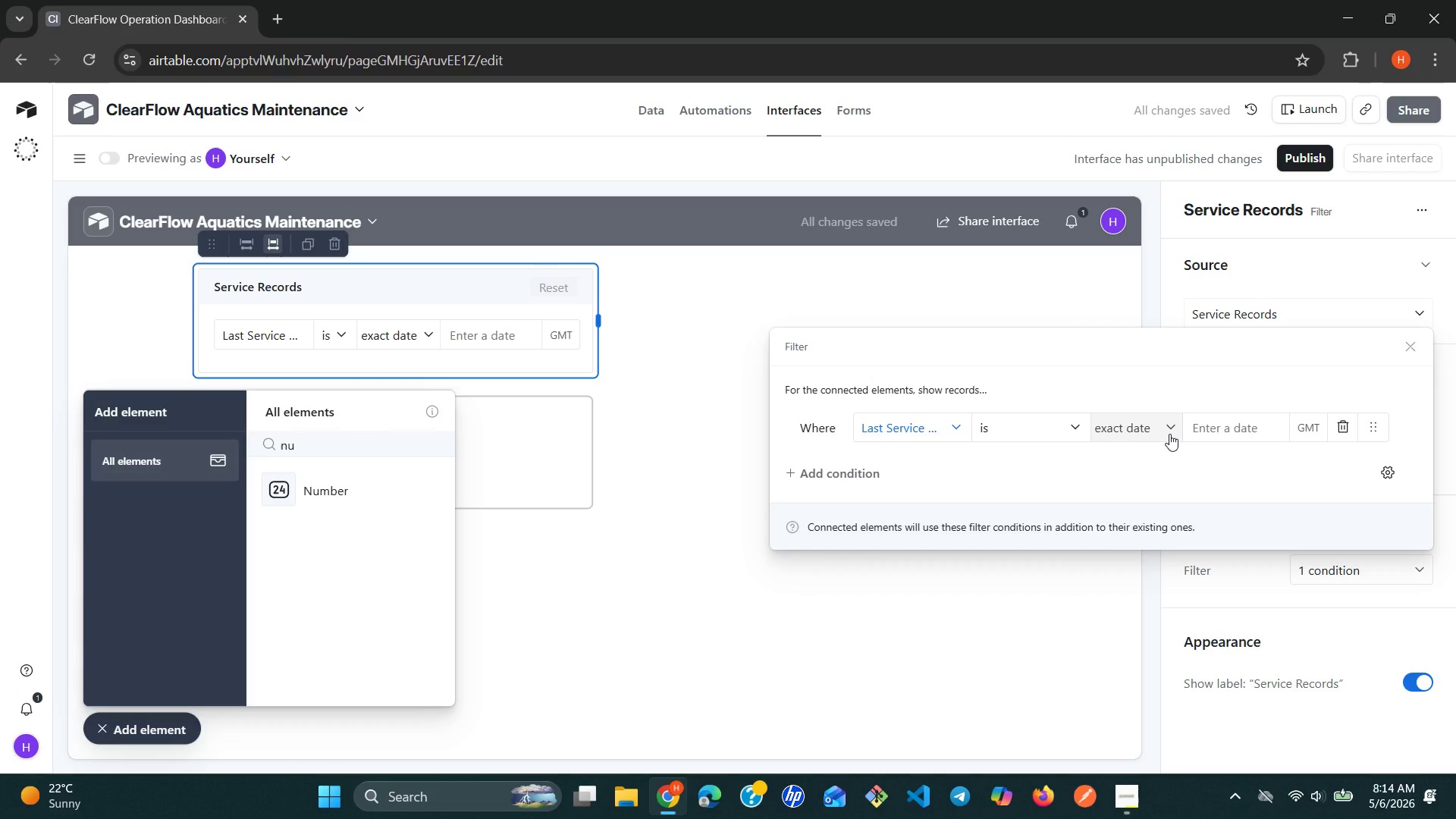 
wait(6.22)
 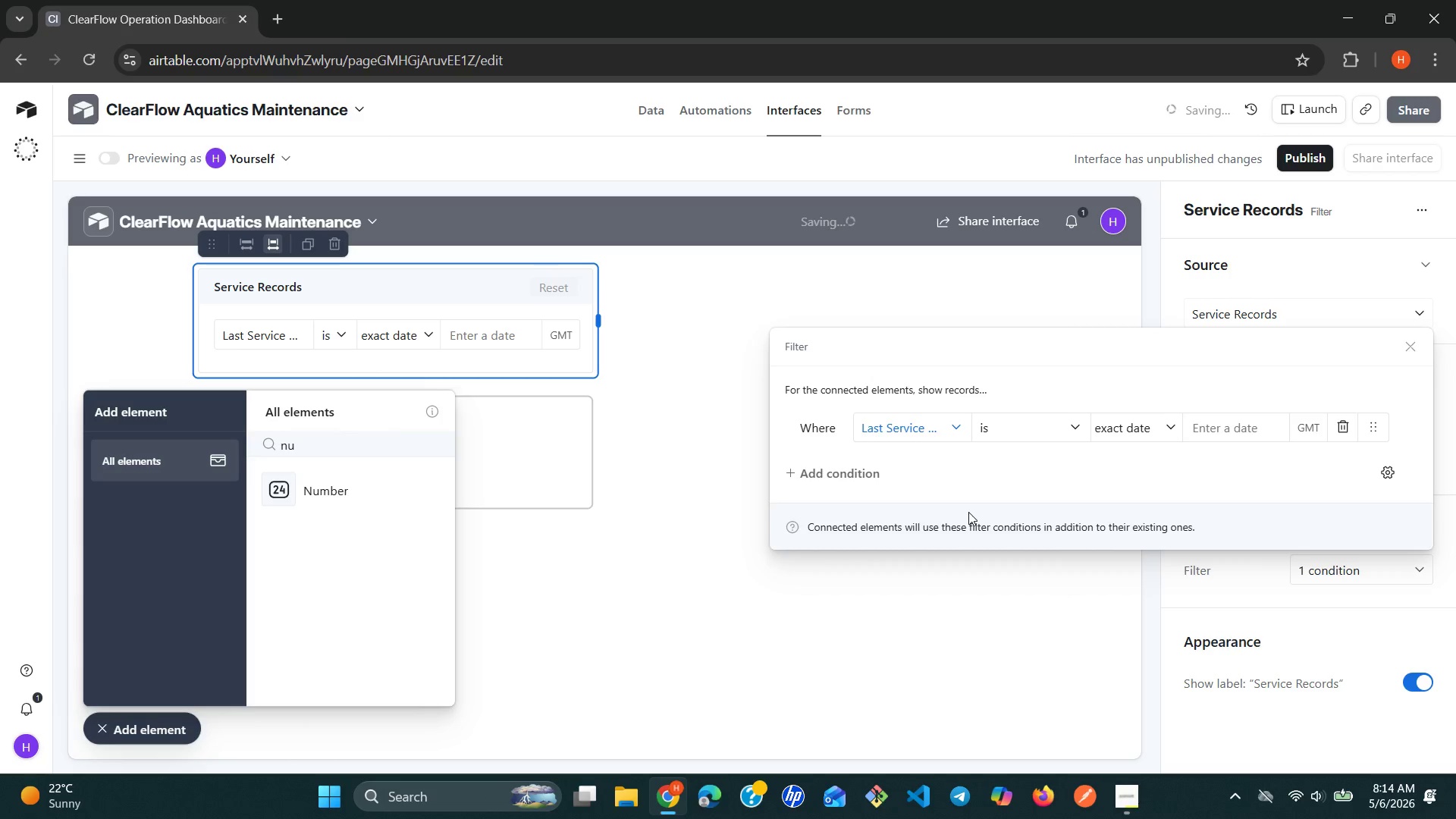 
left_click([1169, 434])
 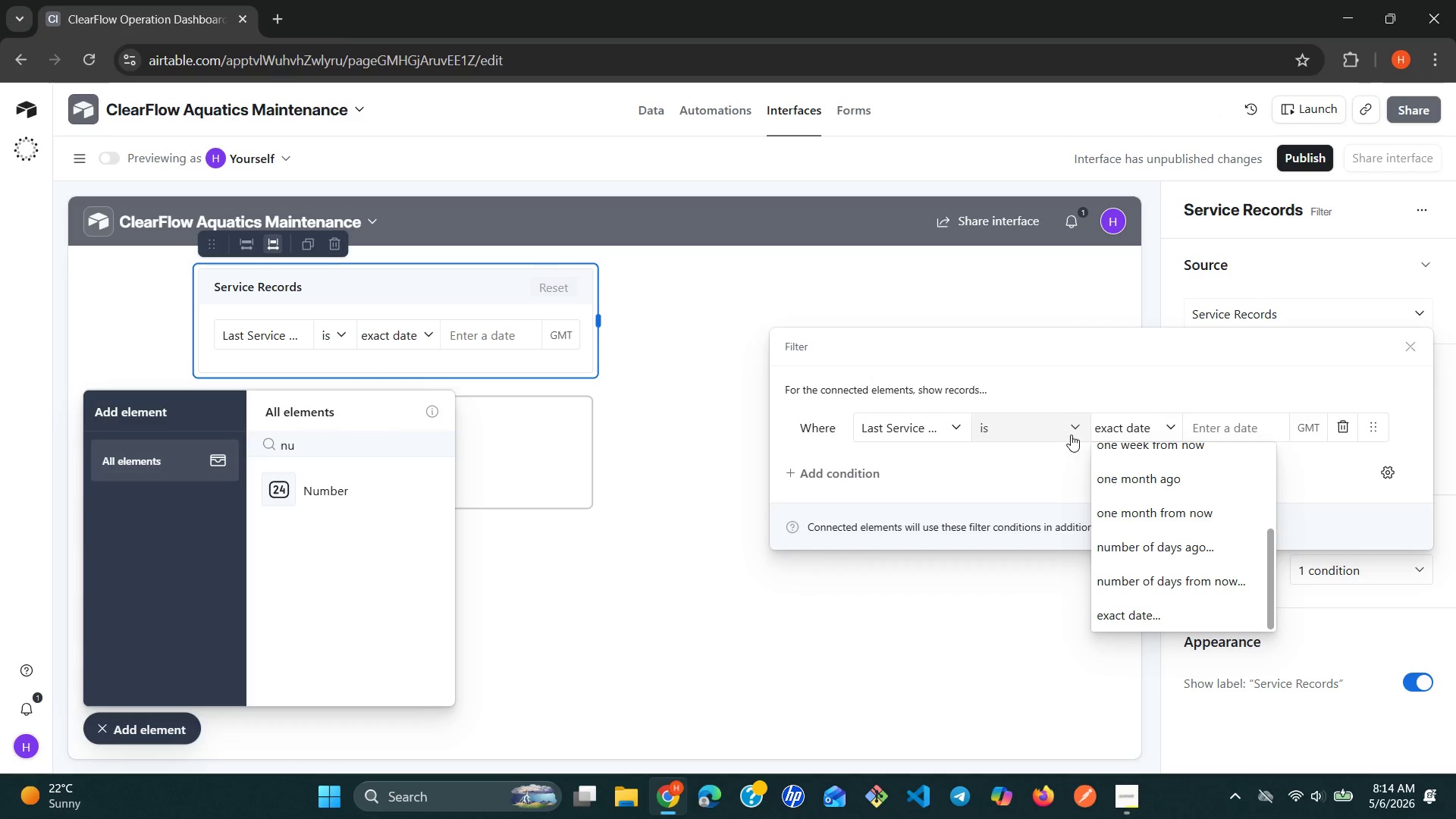 
left_click([1065, 435])
 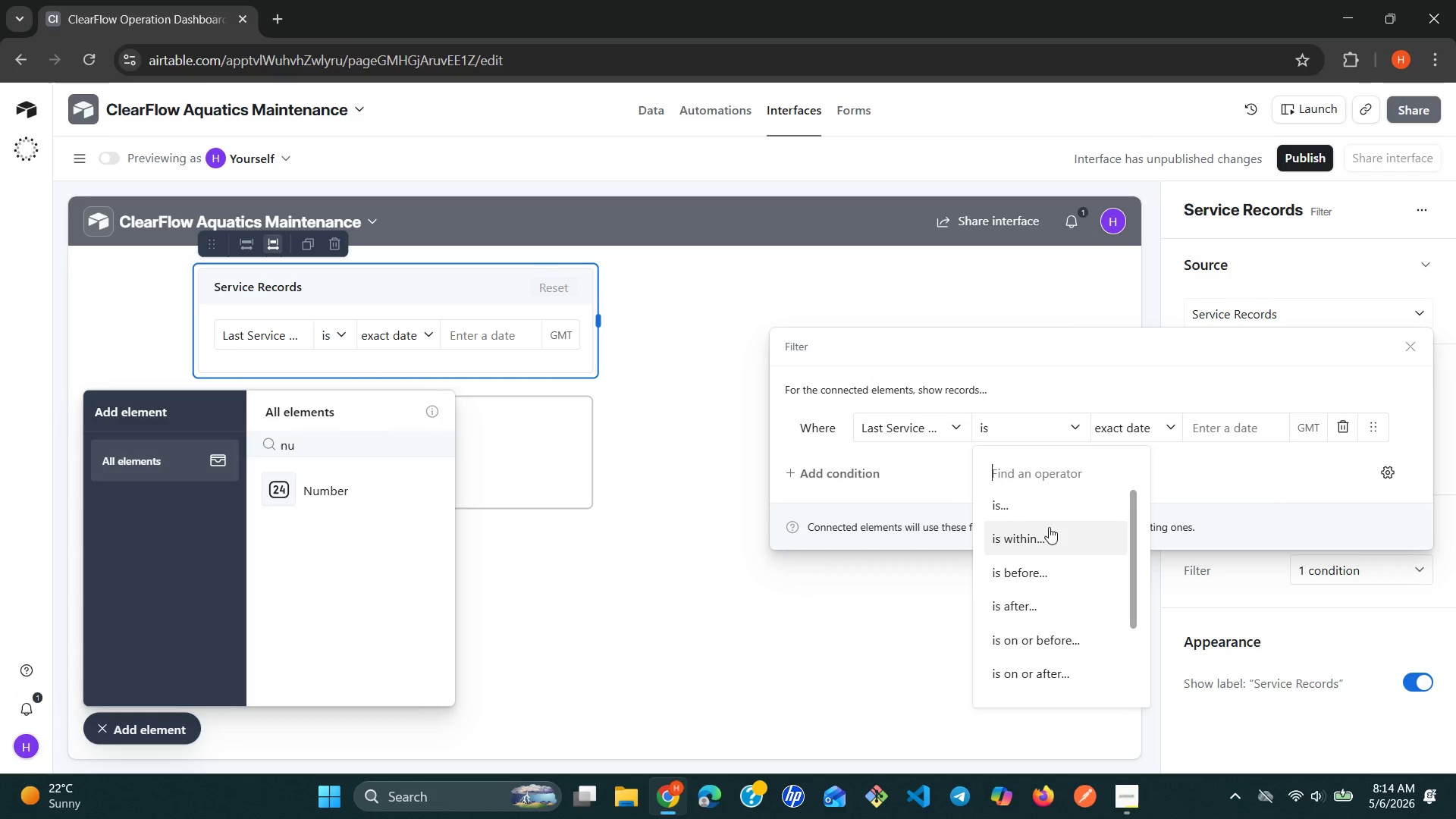 
left_click([1040, 541])
 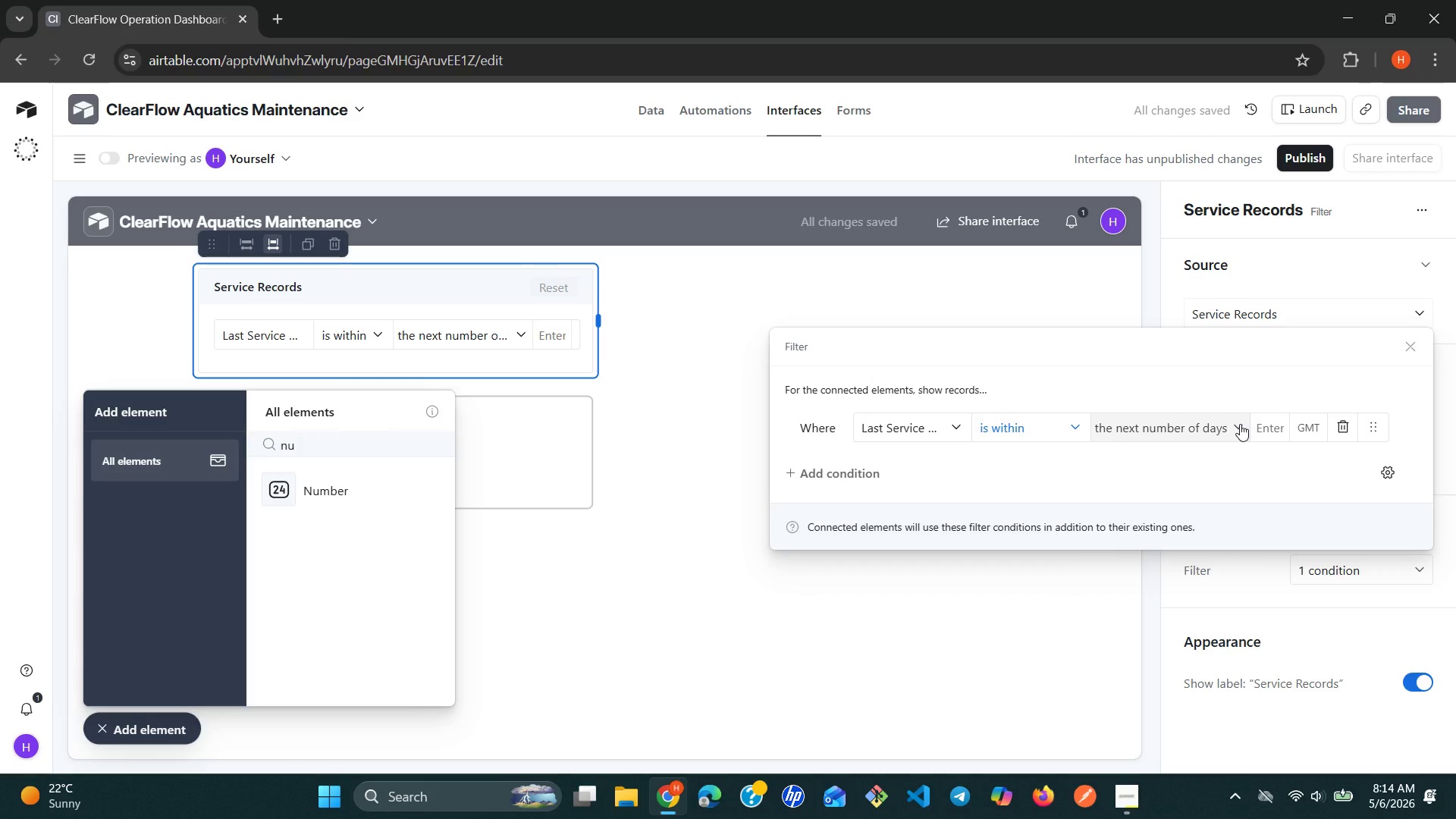 
wait(5.12)
 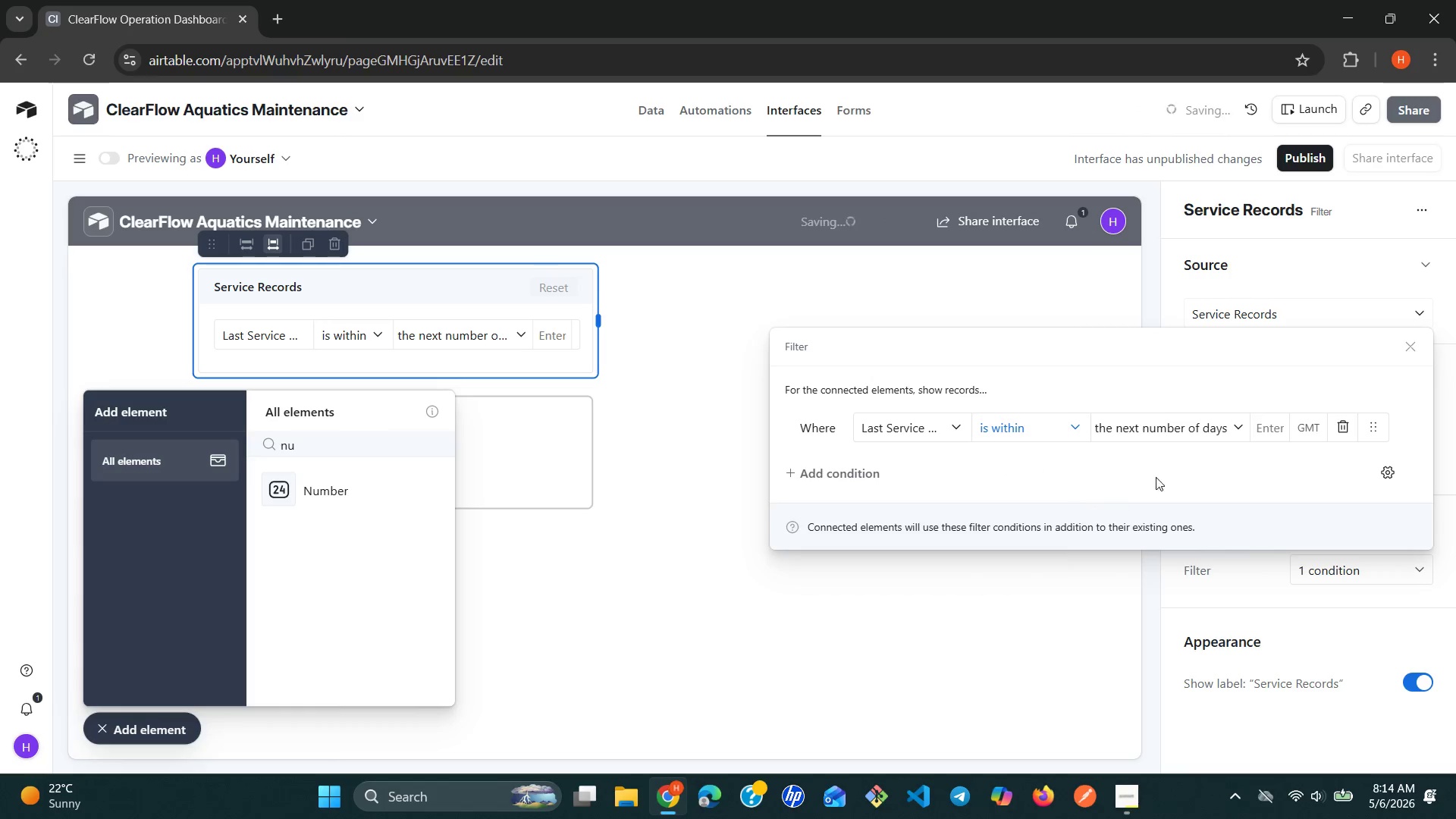 
left_click([1240, 424])
 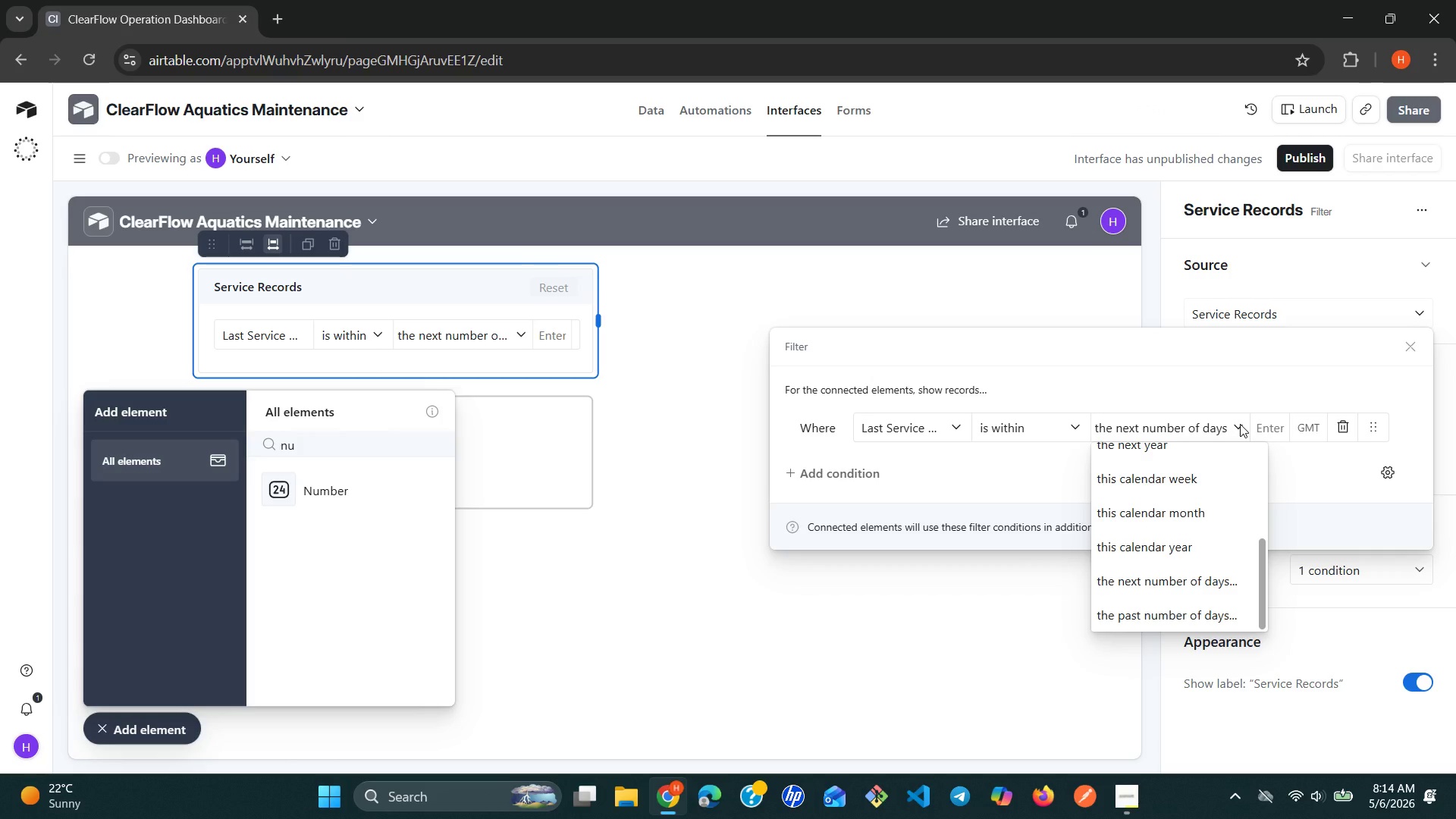 
key(T)
 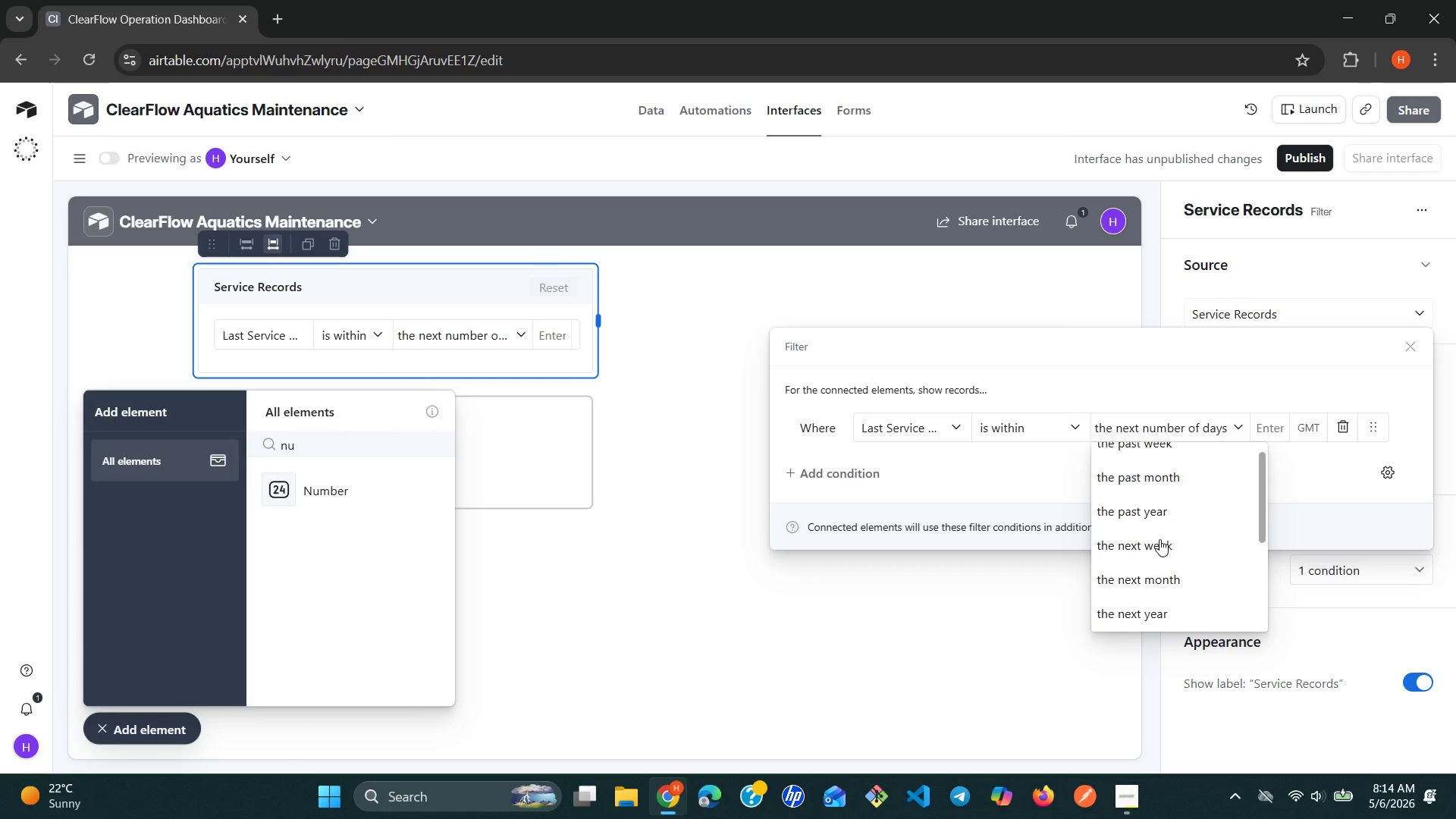 
wait(13.2)
 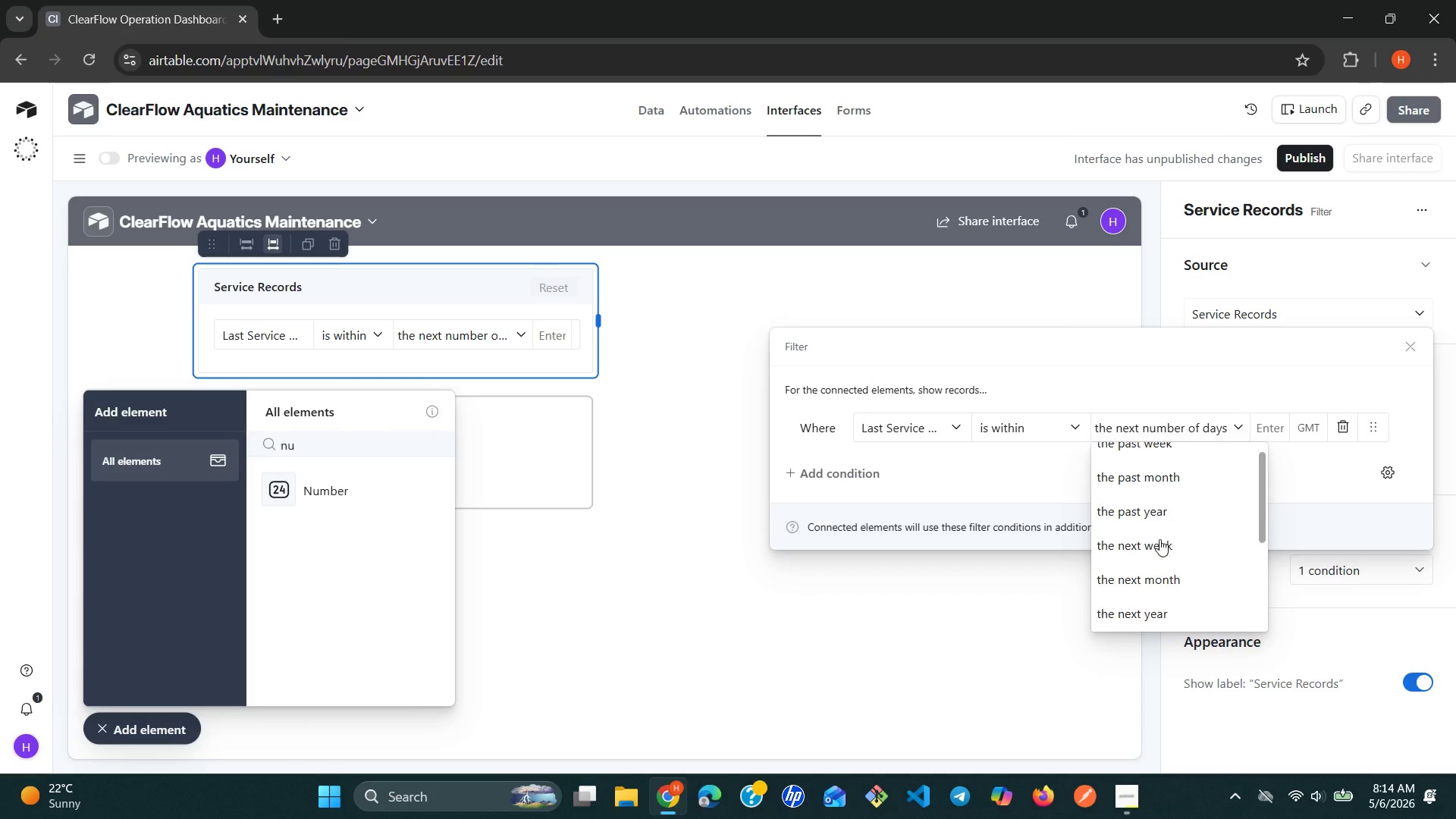 
left_click([1159, 530])
 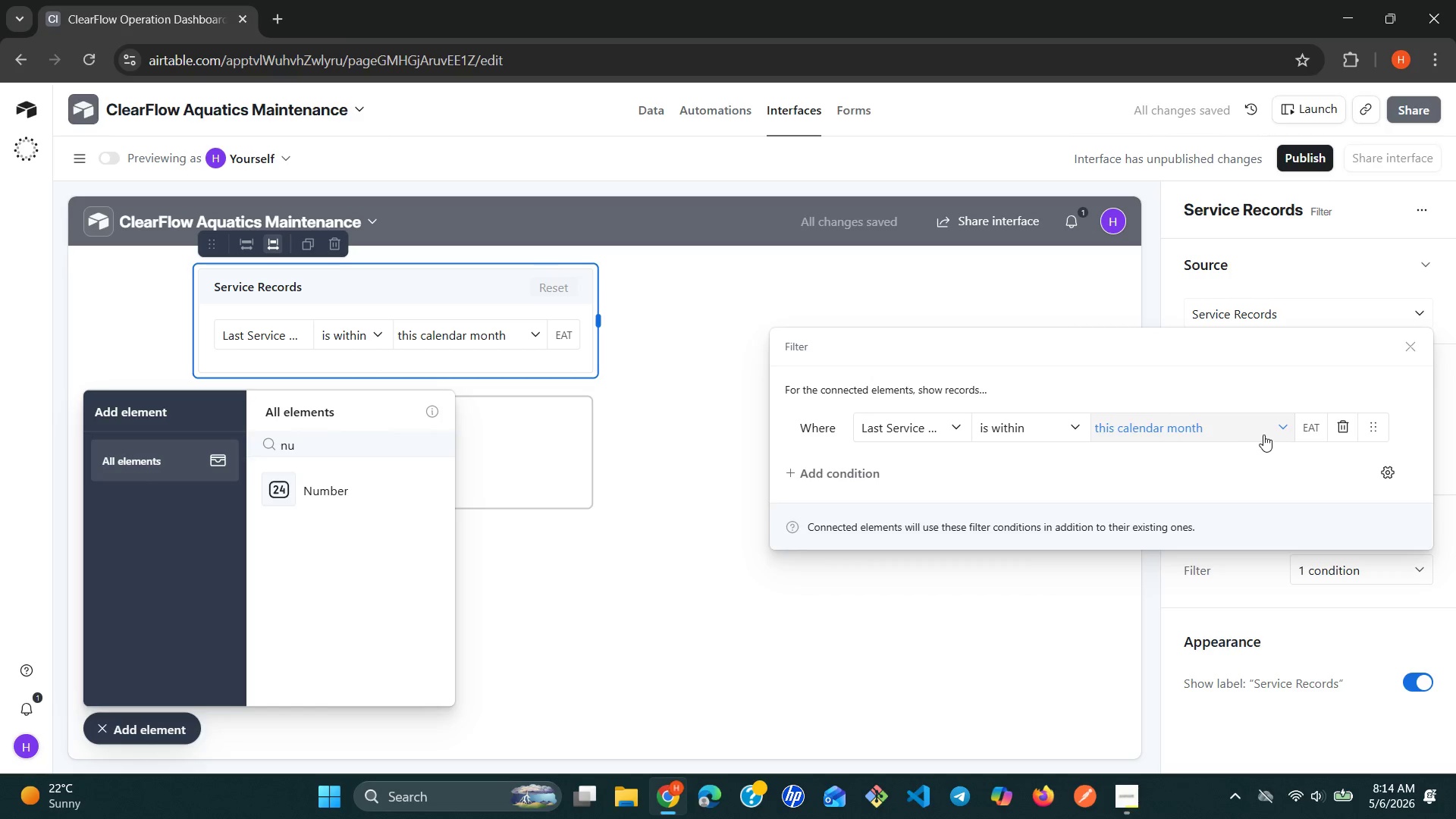 
wait(6.52)
 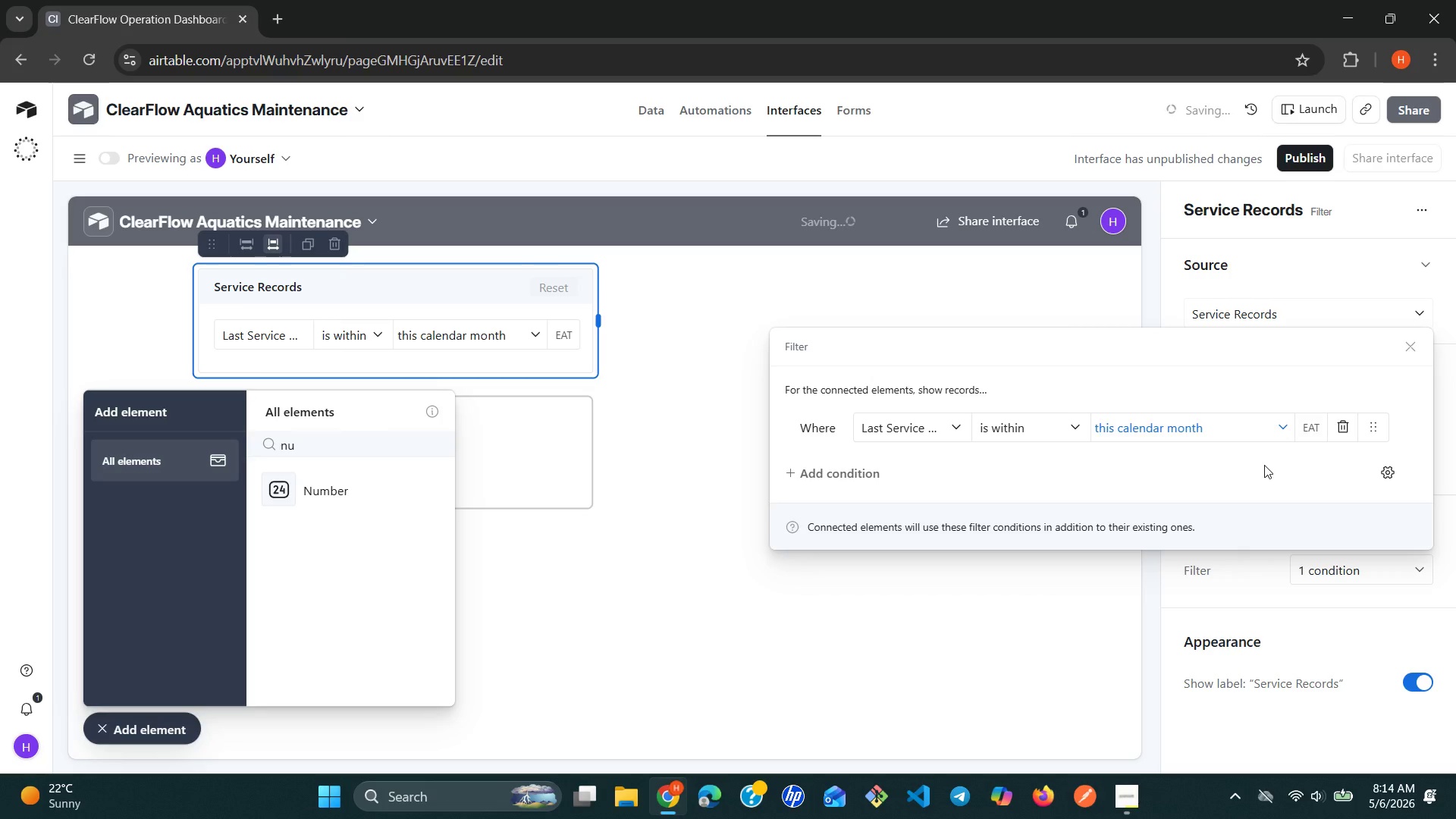 
left_click([1308, 425])
 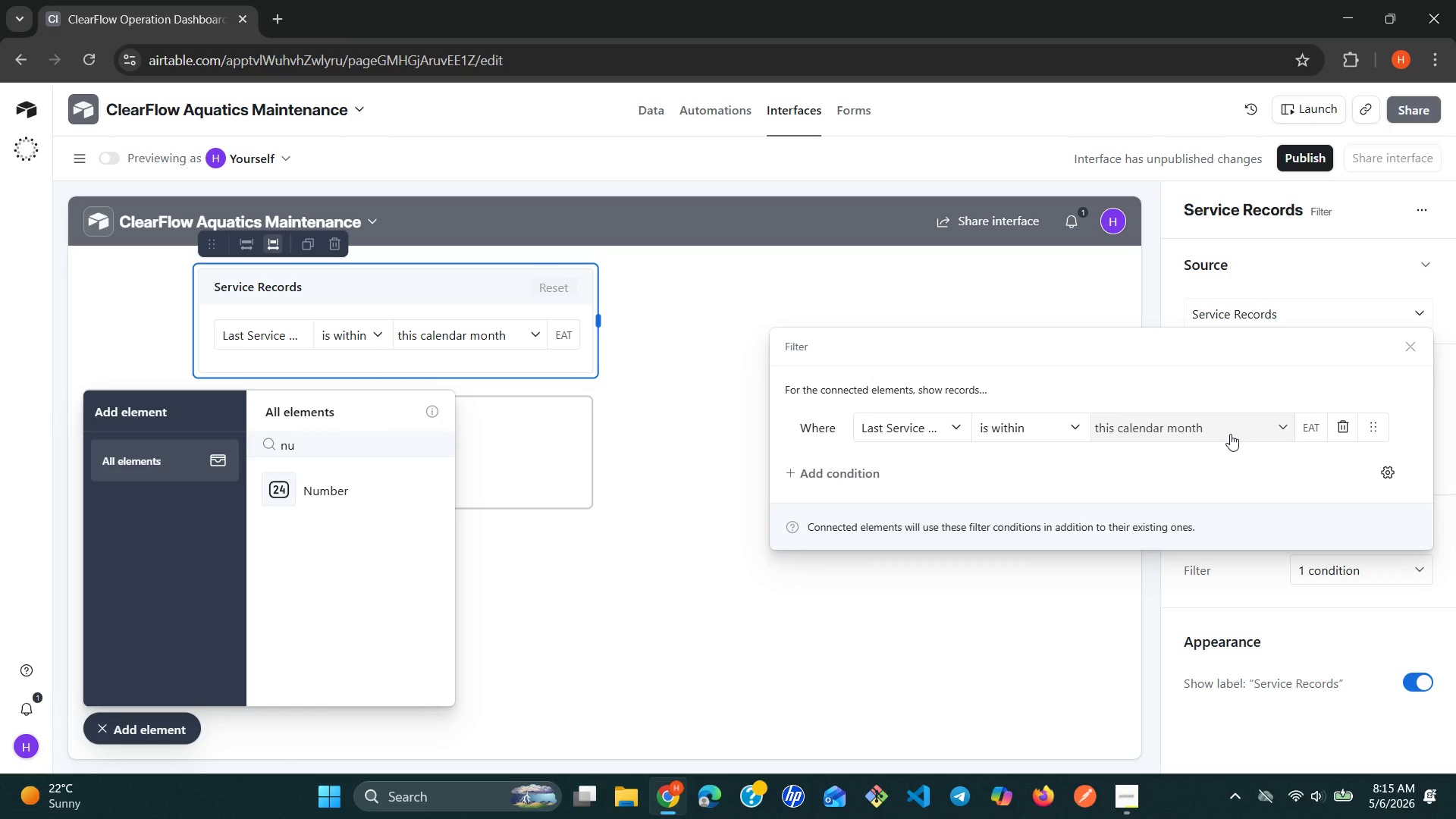 
wait(8.33)
 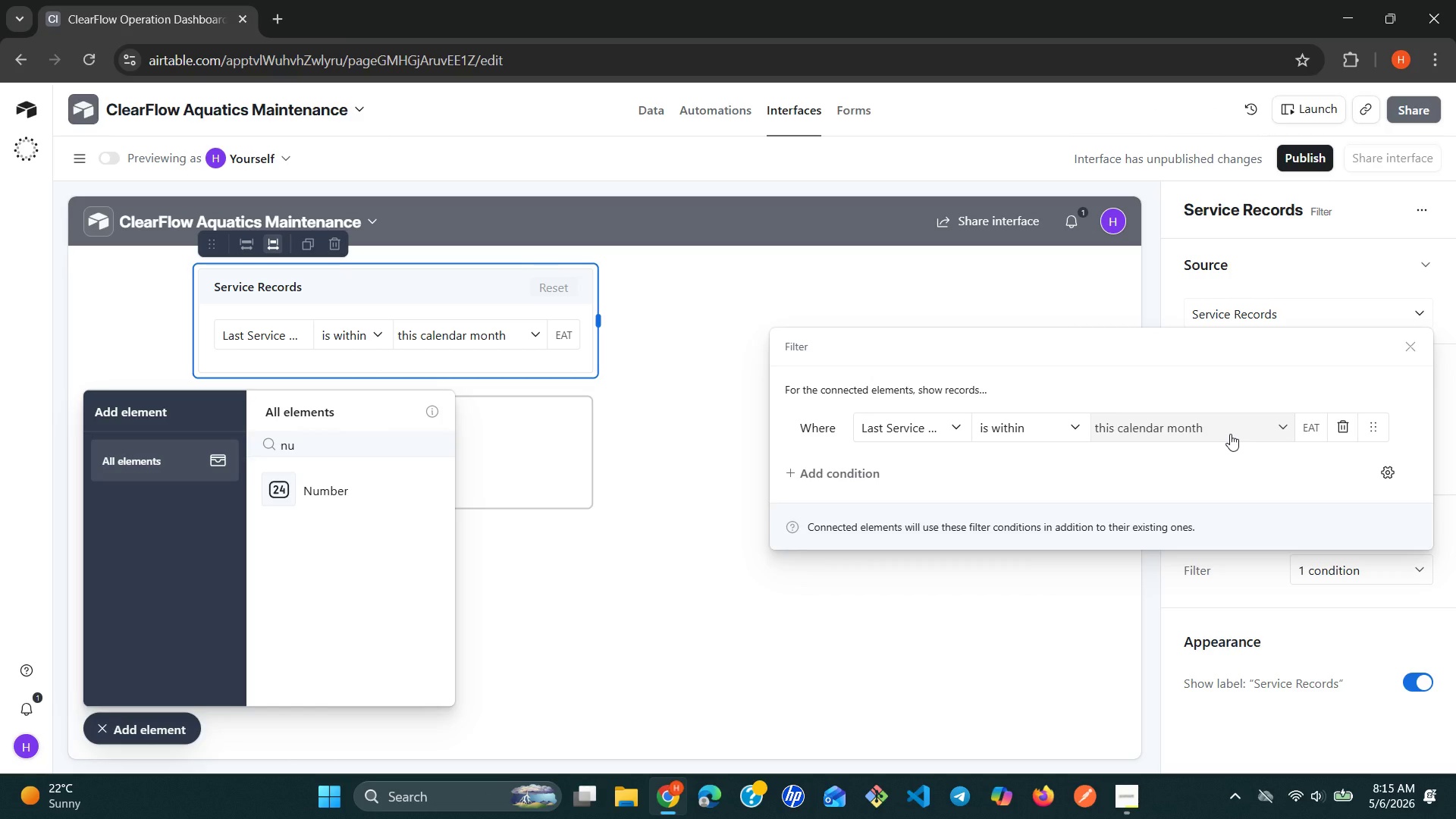 
left_click([1312, 425])
 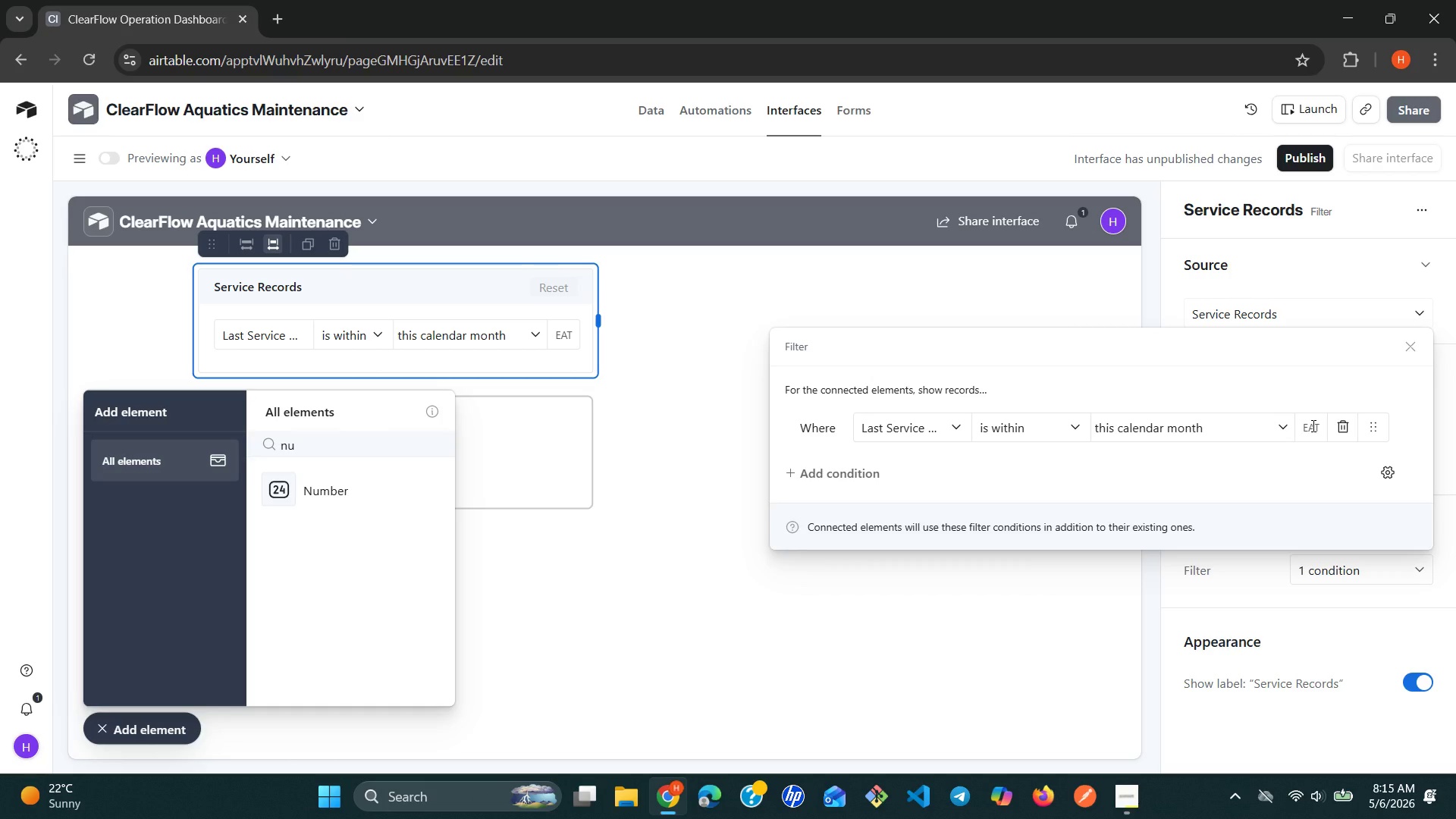 
left_click([1312, 425])
 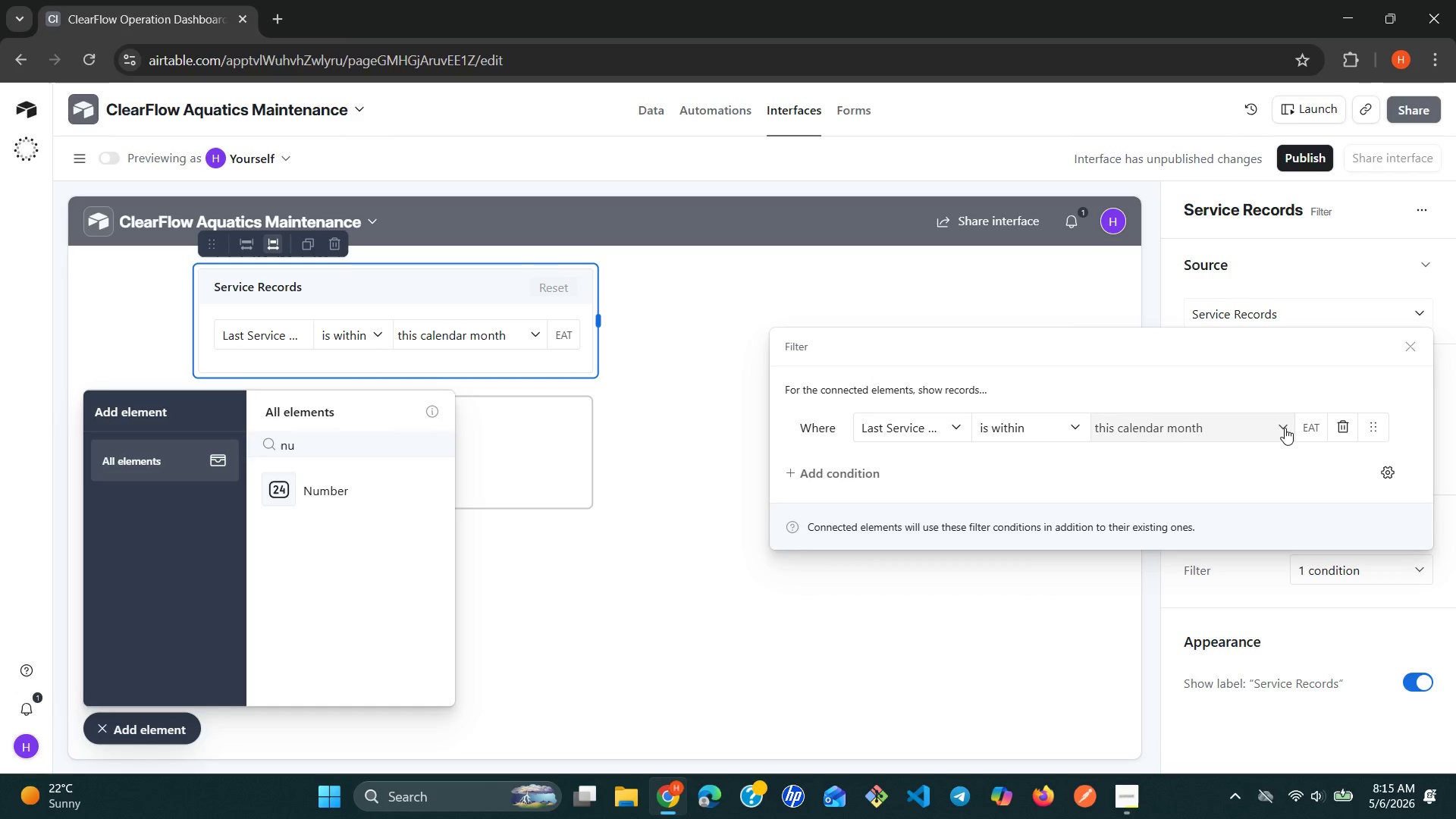 
left_click([1283, 428])
 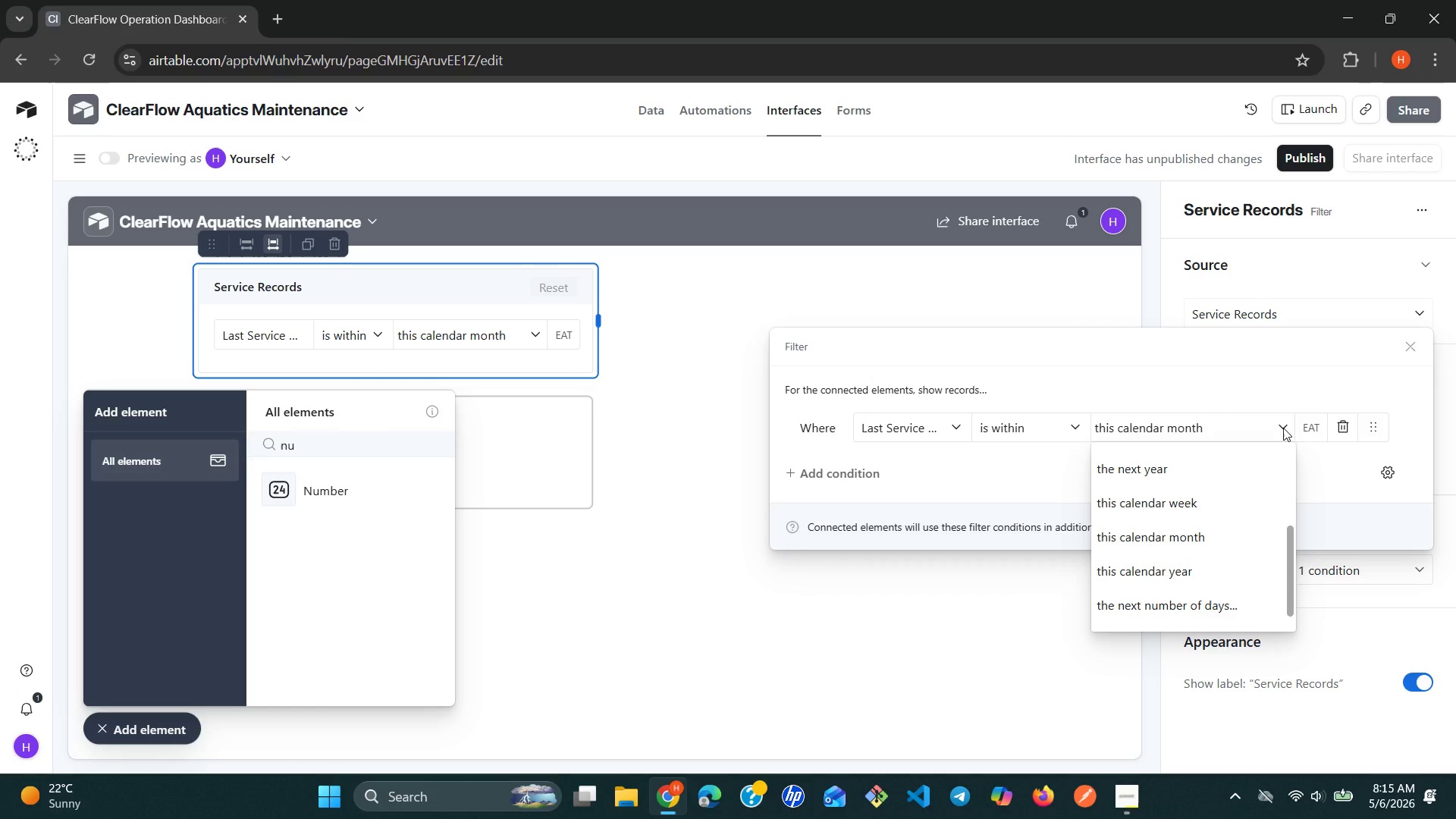 
left_click([1283, 428])
 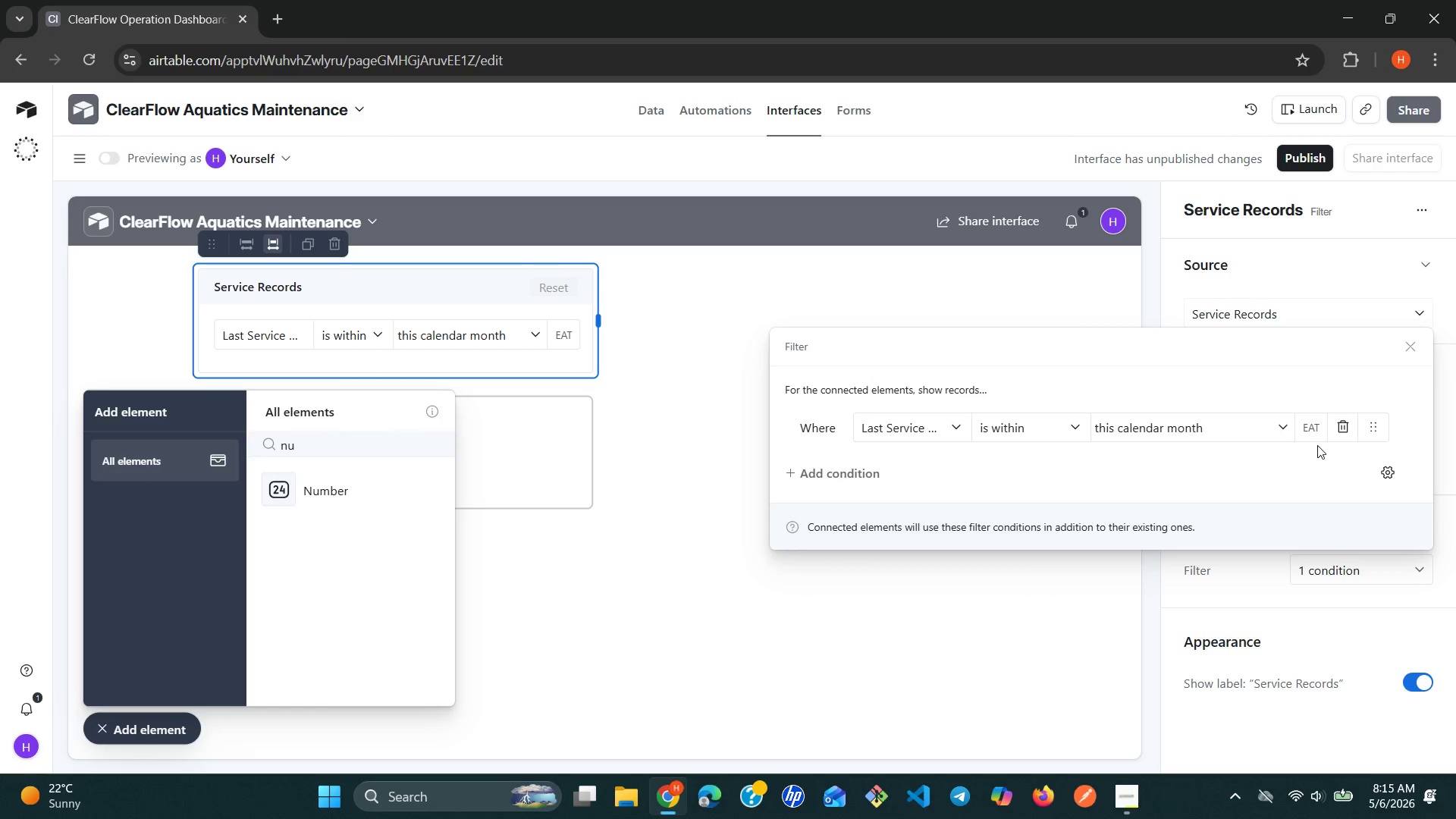 
left_click([1313, 431])
 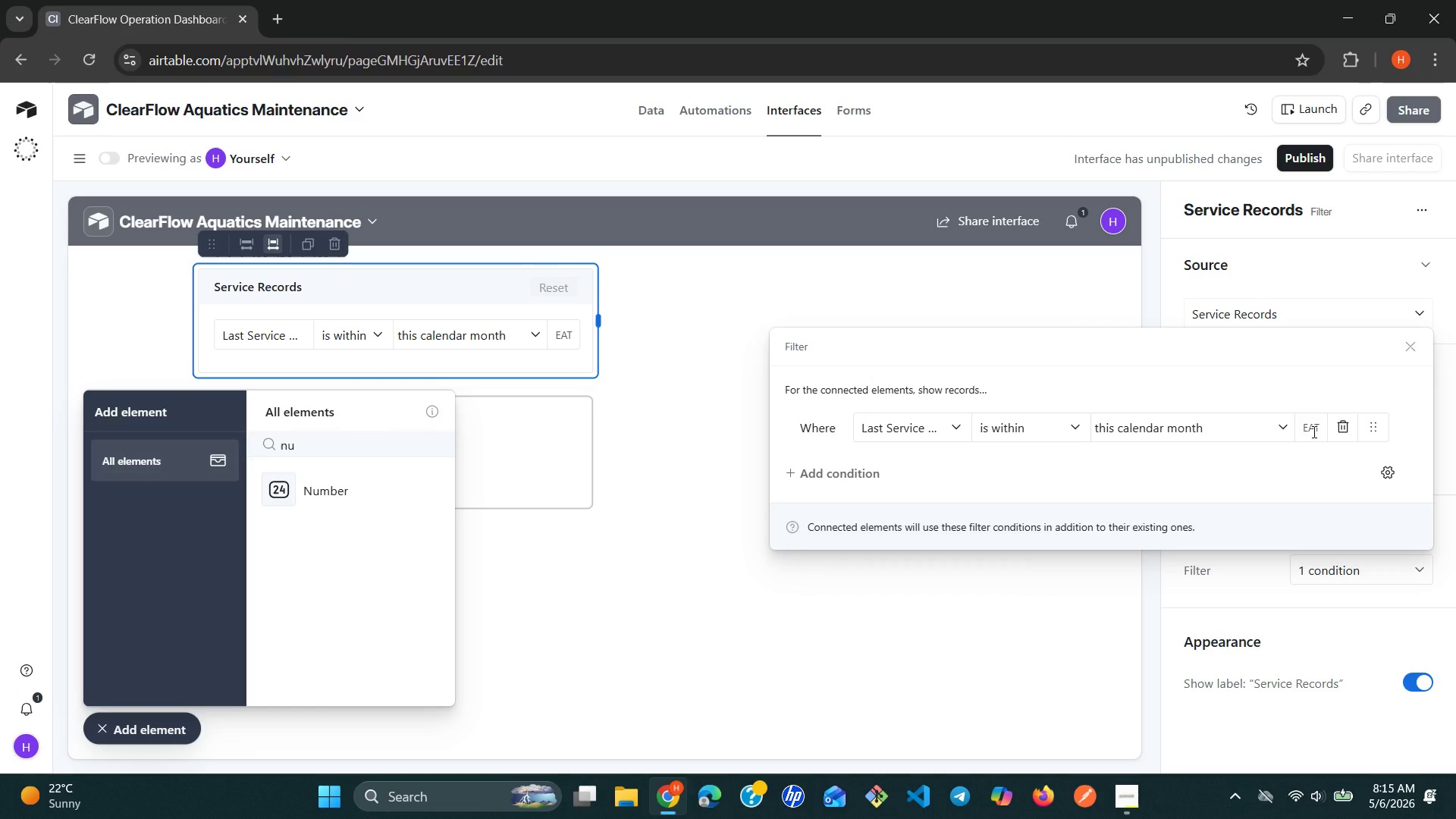 
key(C)
 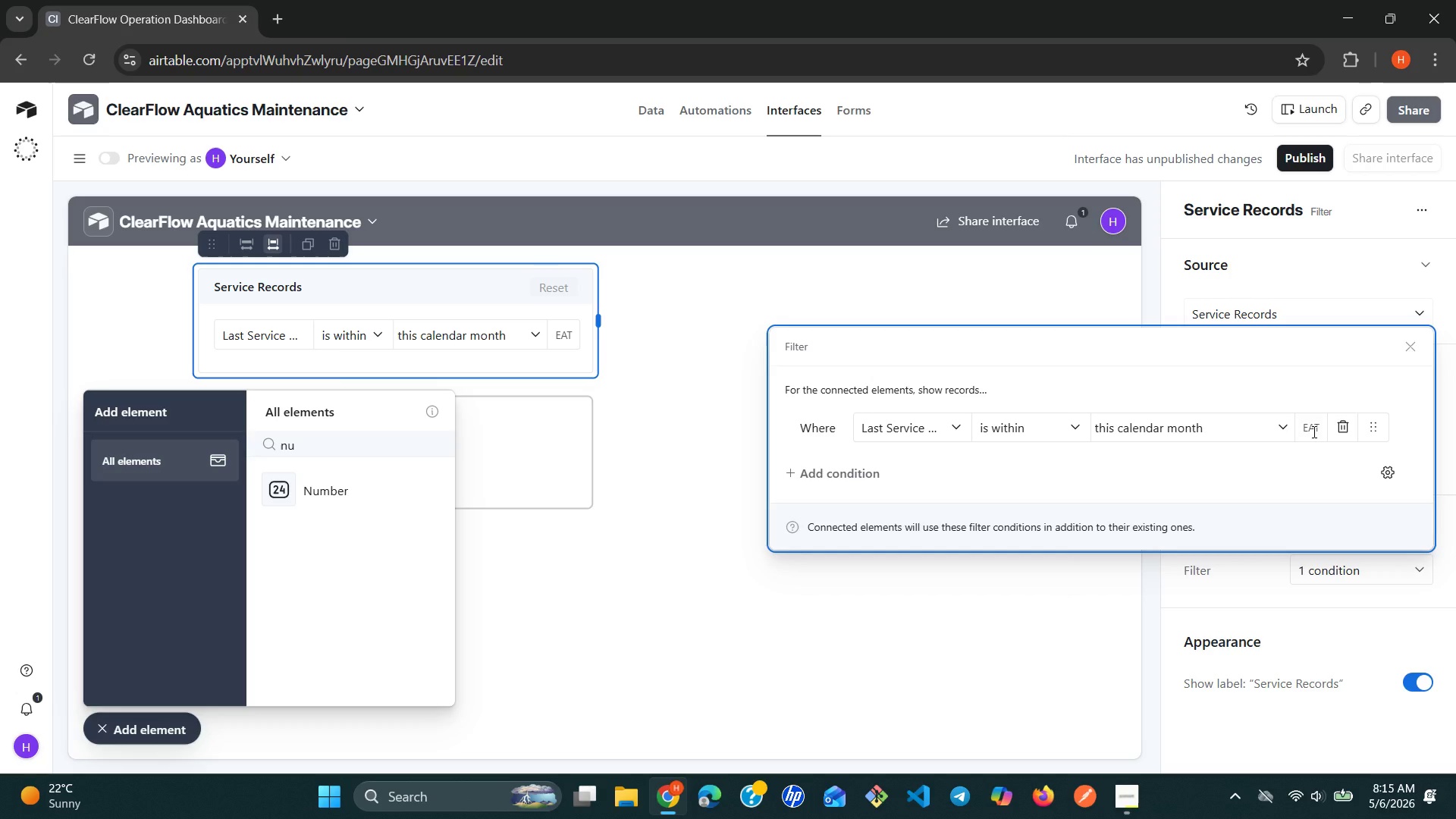 
double_click([1313, 431])
 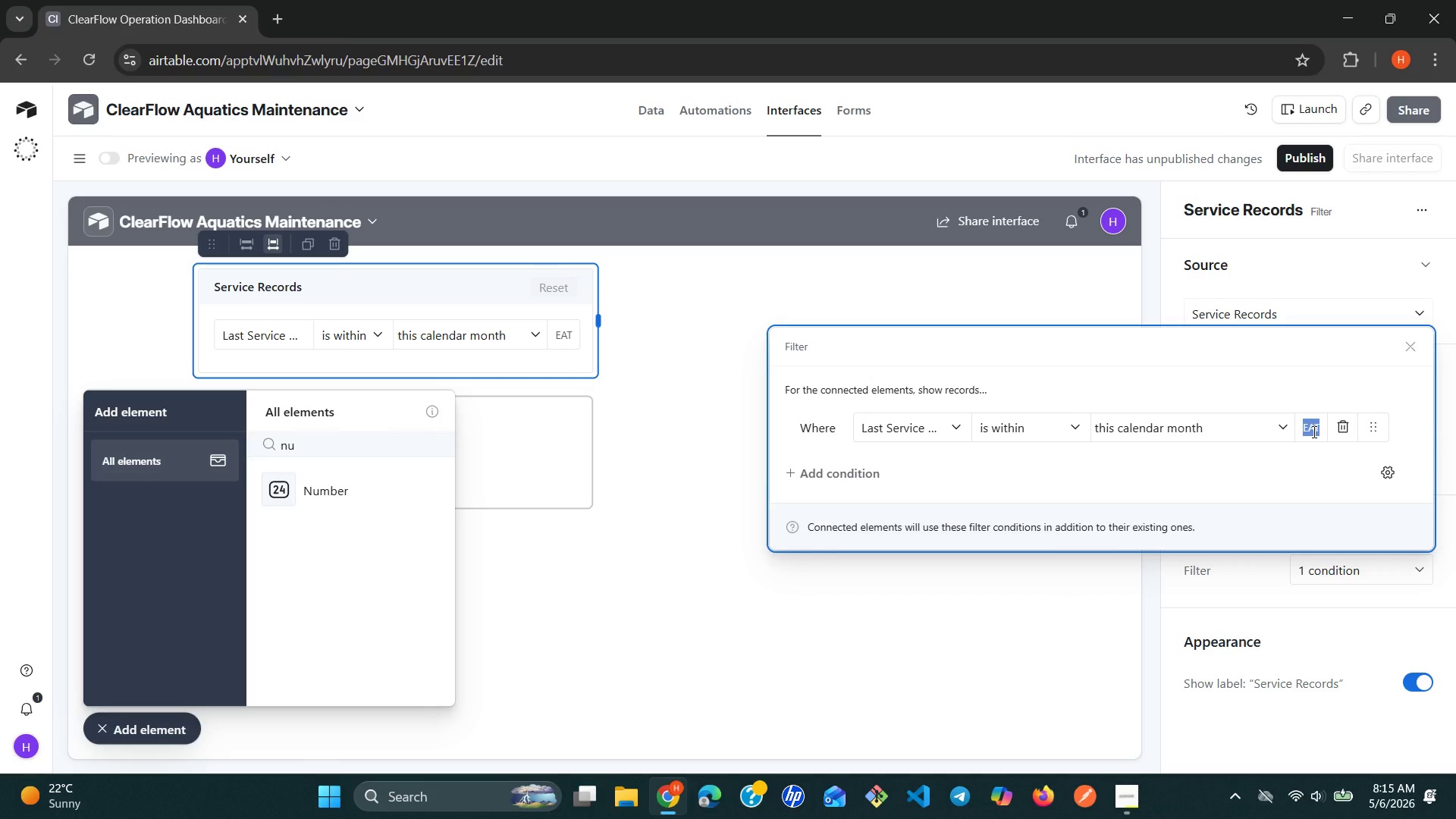 
type(Co)
 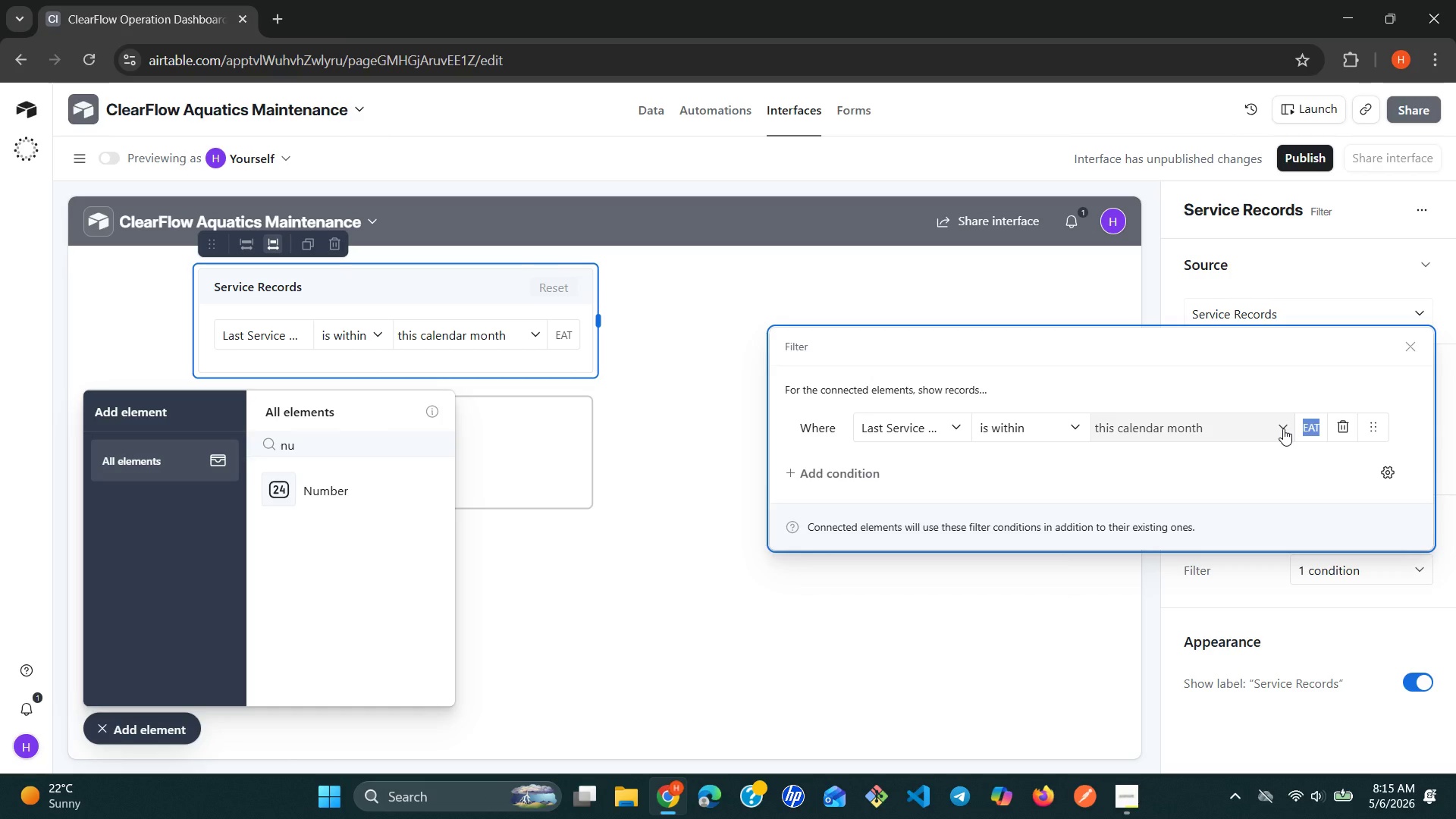 
left_click([1283, 428])
 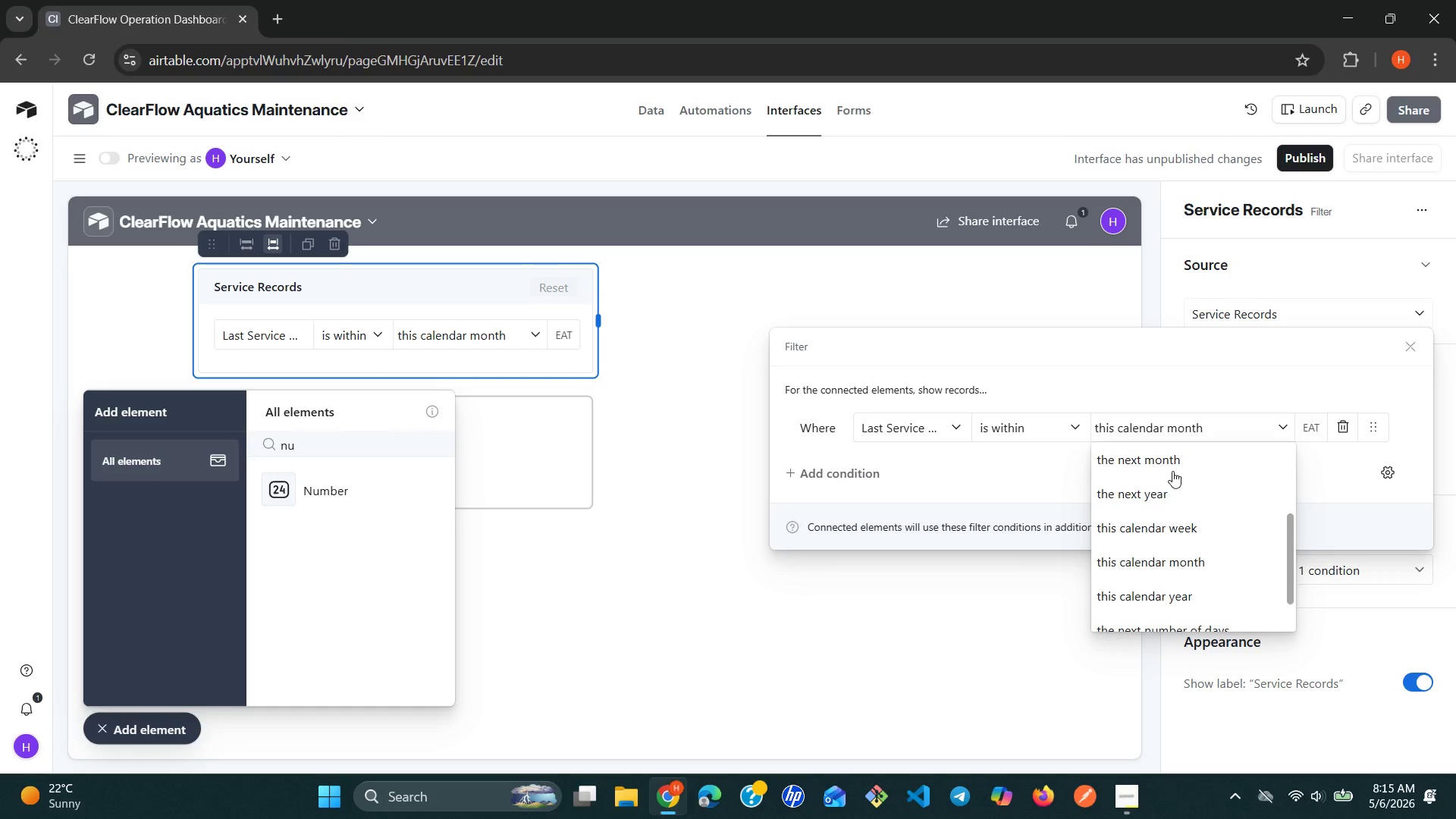 
left_click([1157, 481])
 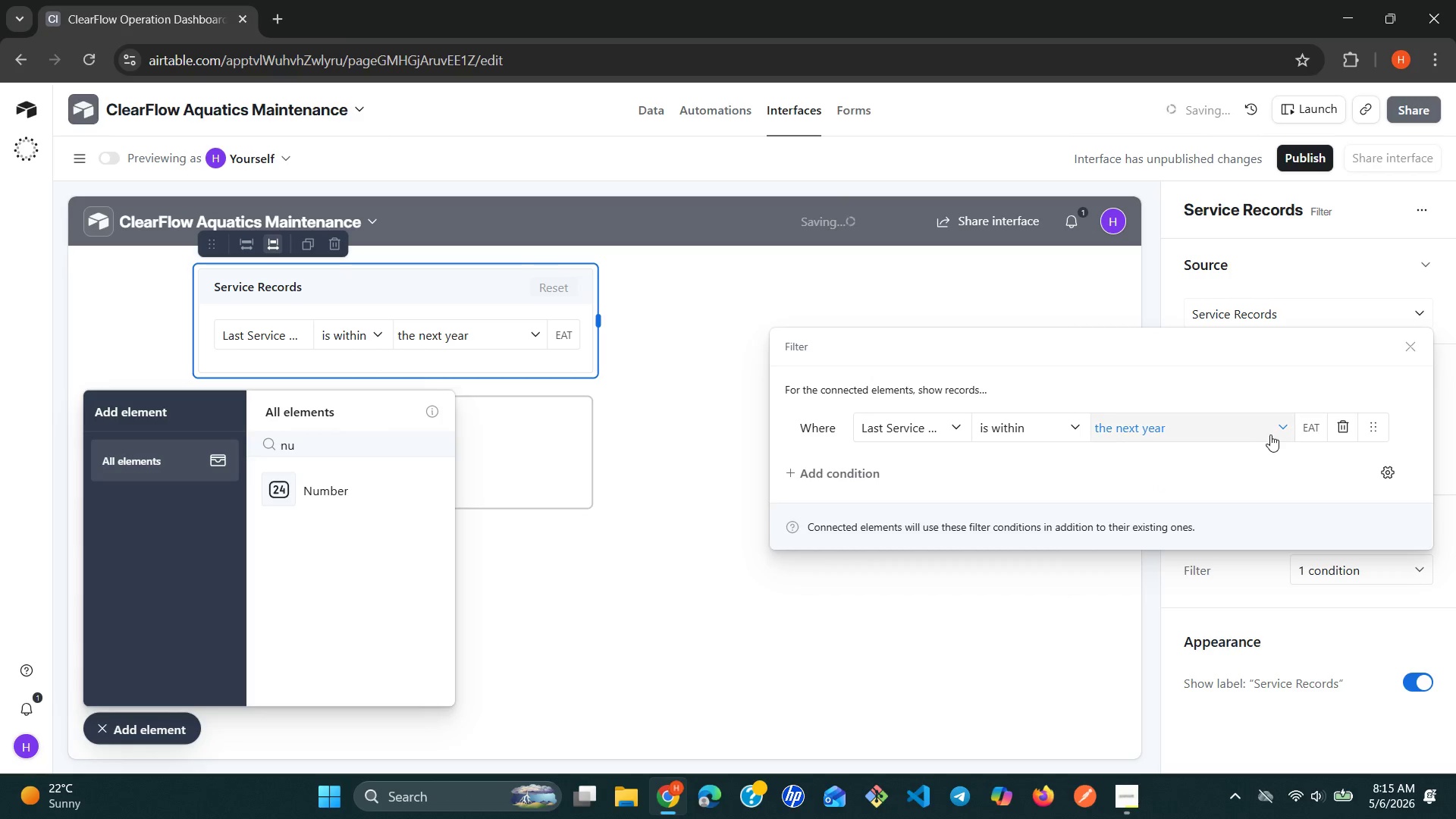 
left_click([1275, 434])
 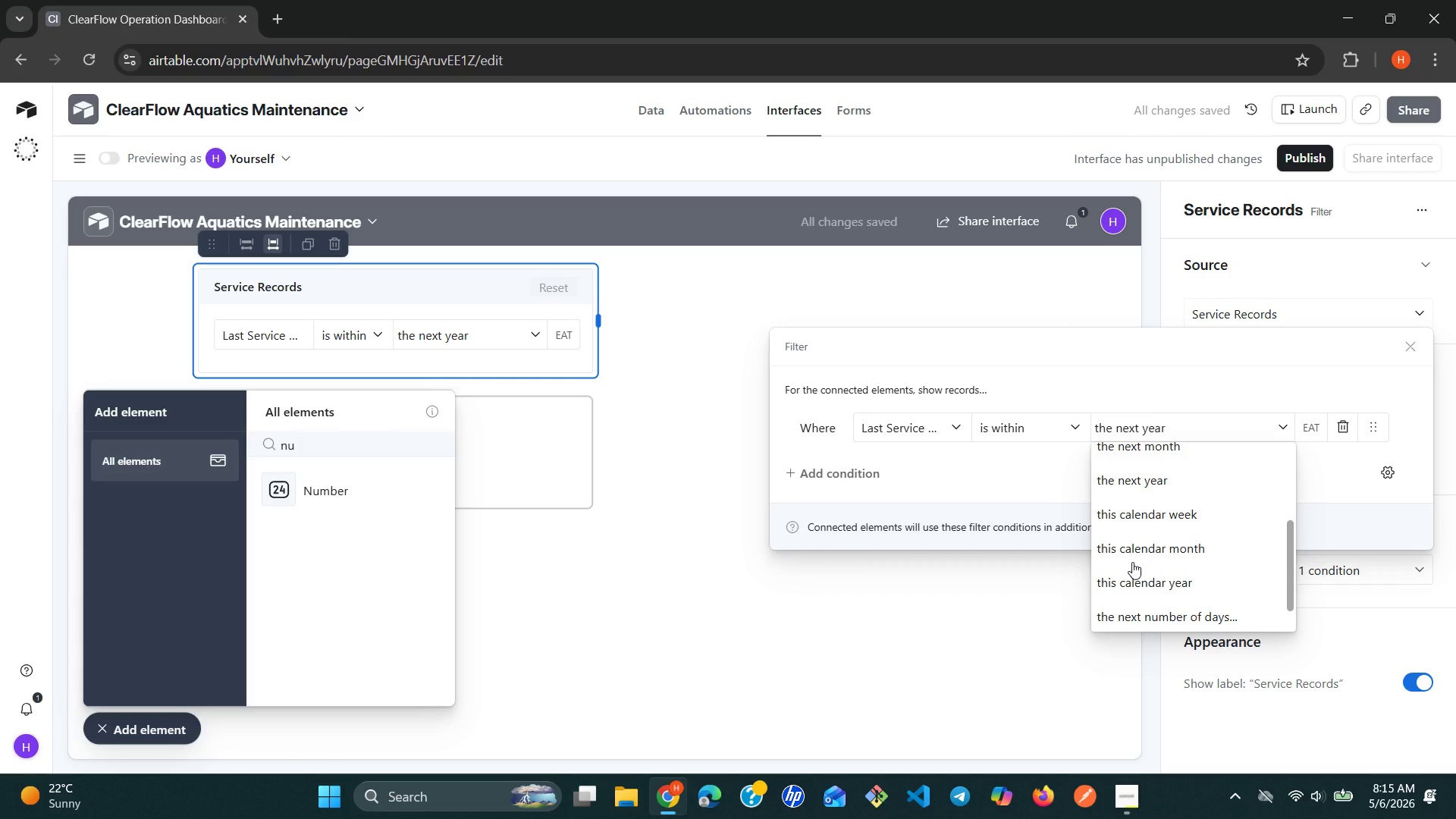 
wait(5.23)
 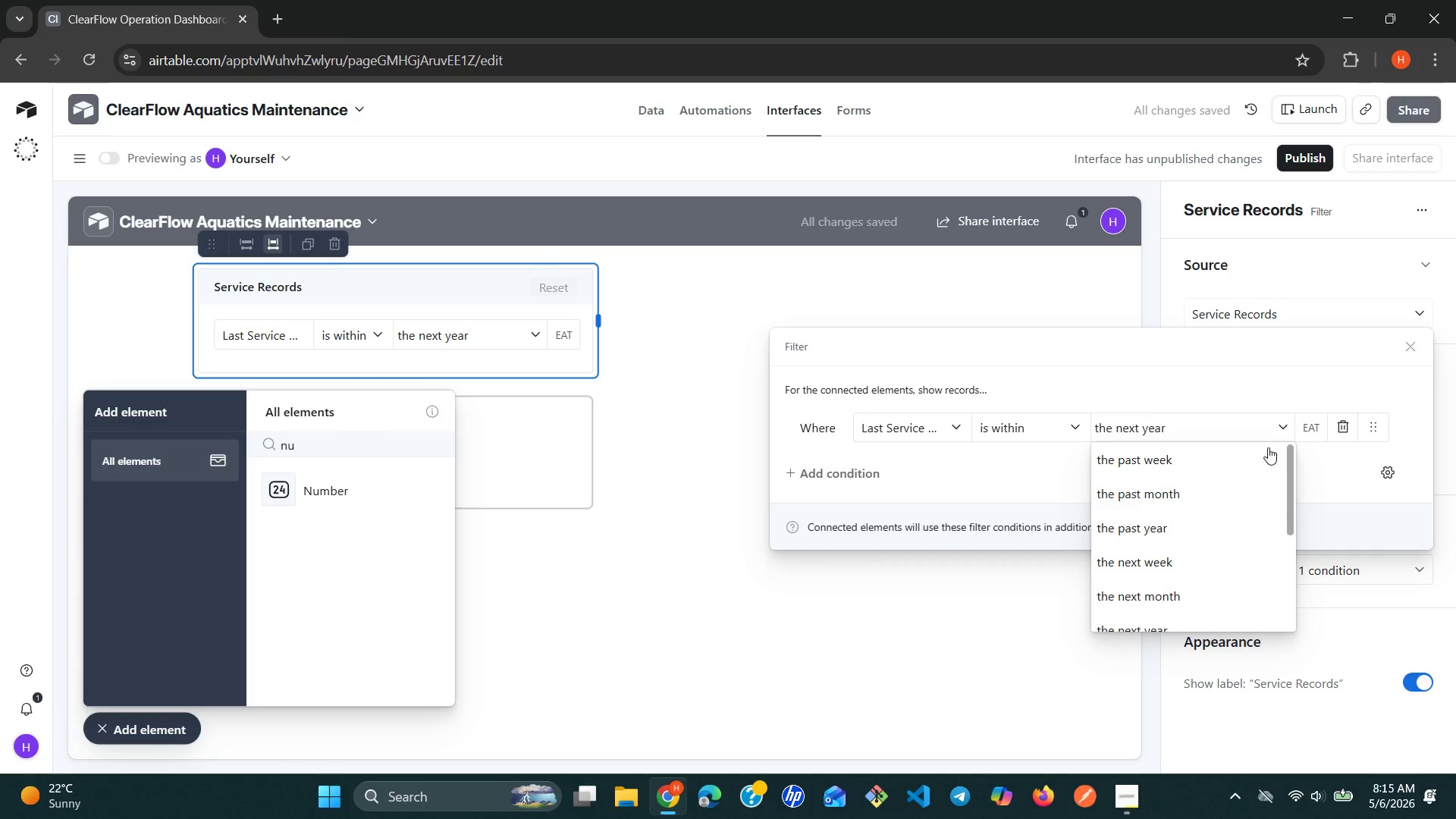 
left_click([1151, 554])
 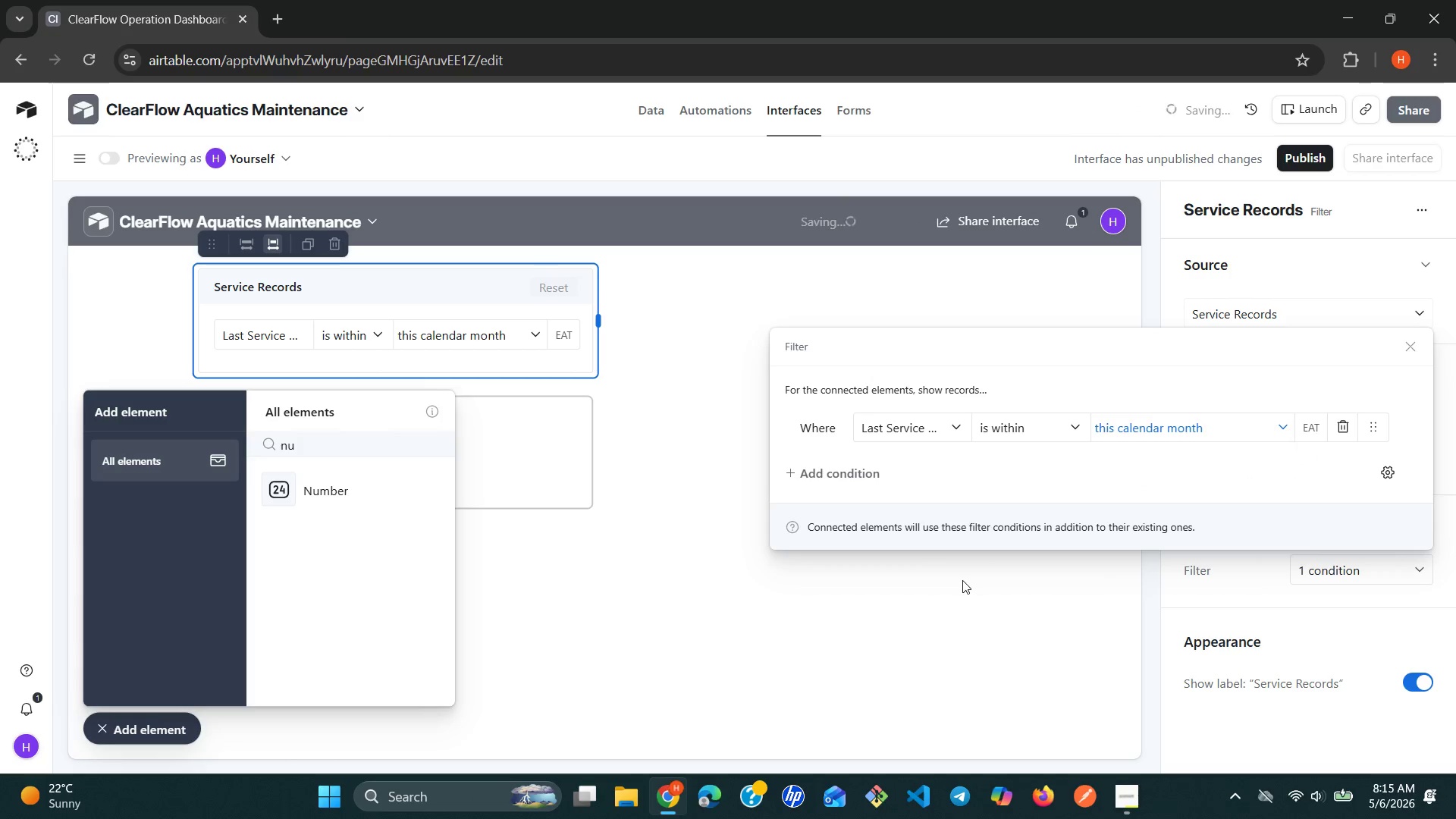 
left_click([962, 582])
 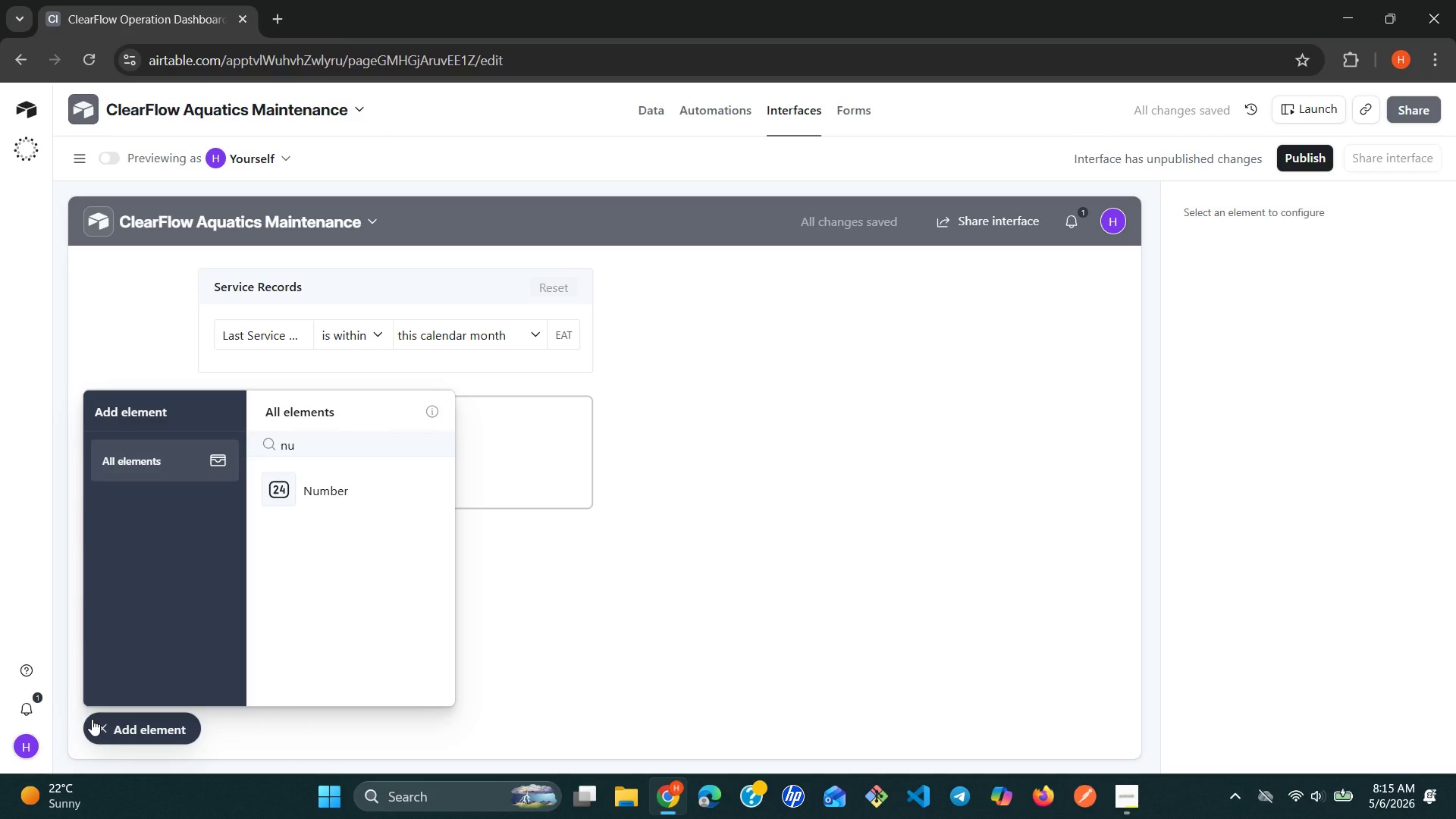 
wait(5.25)
 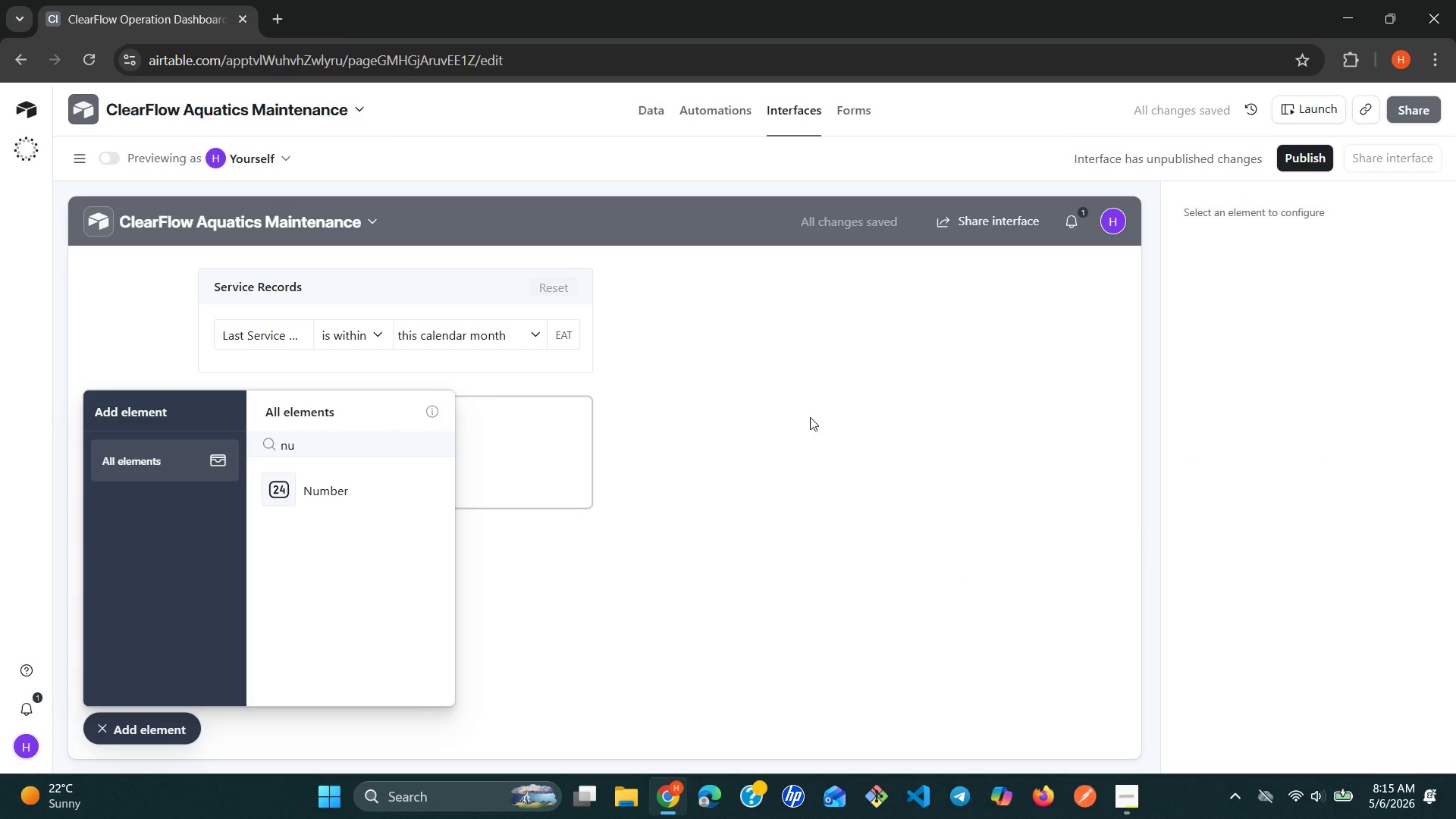 
left_click([97, 722])
 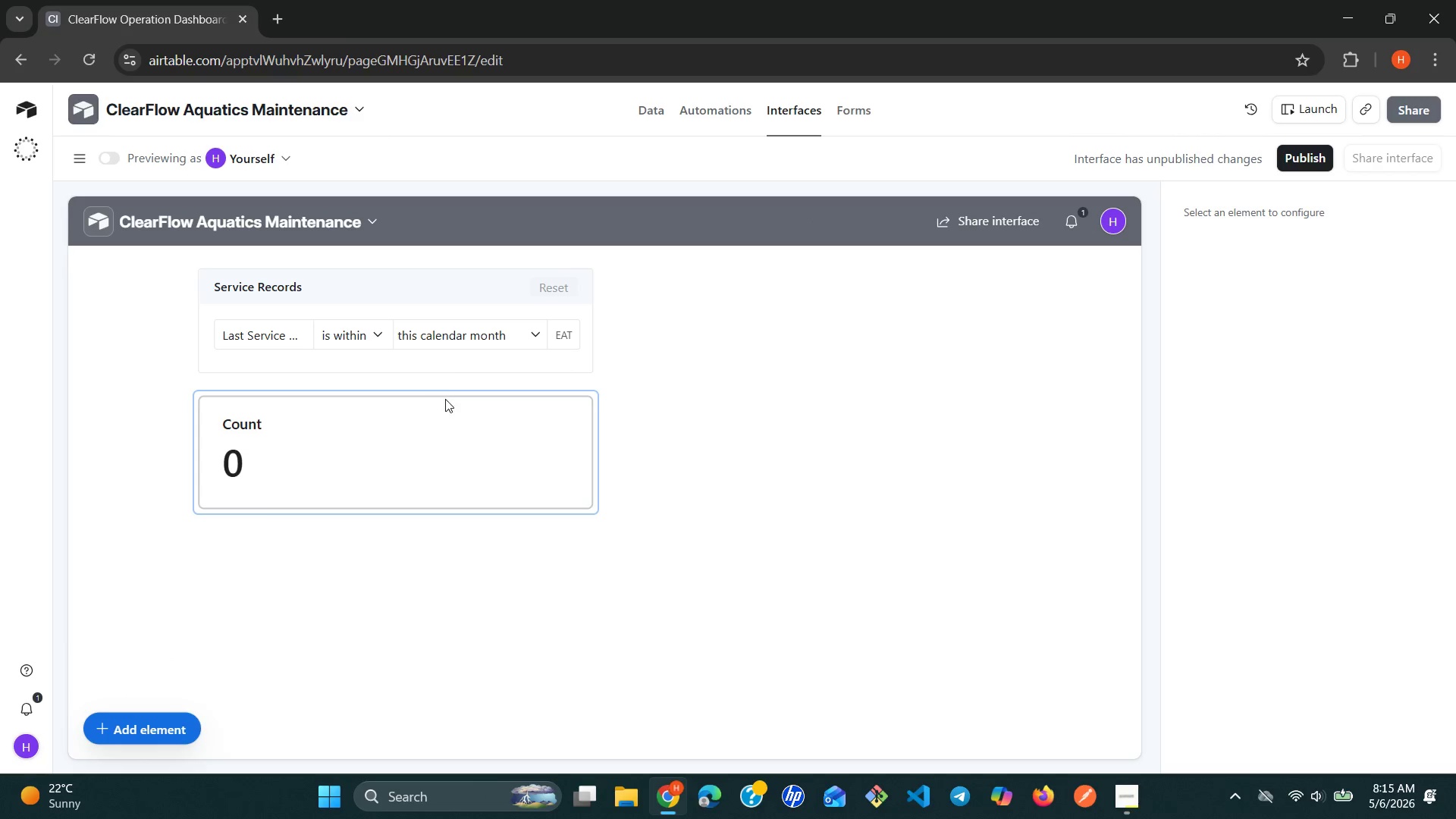 
left_click([310, 457])
 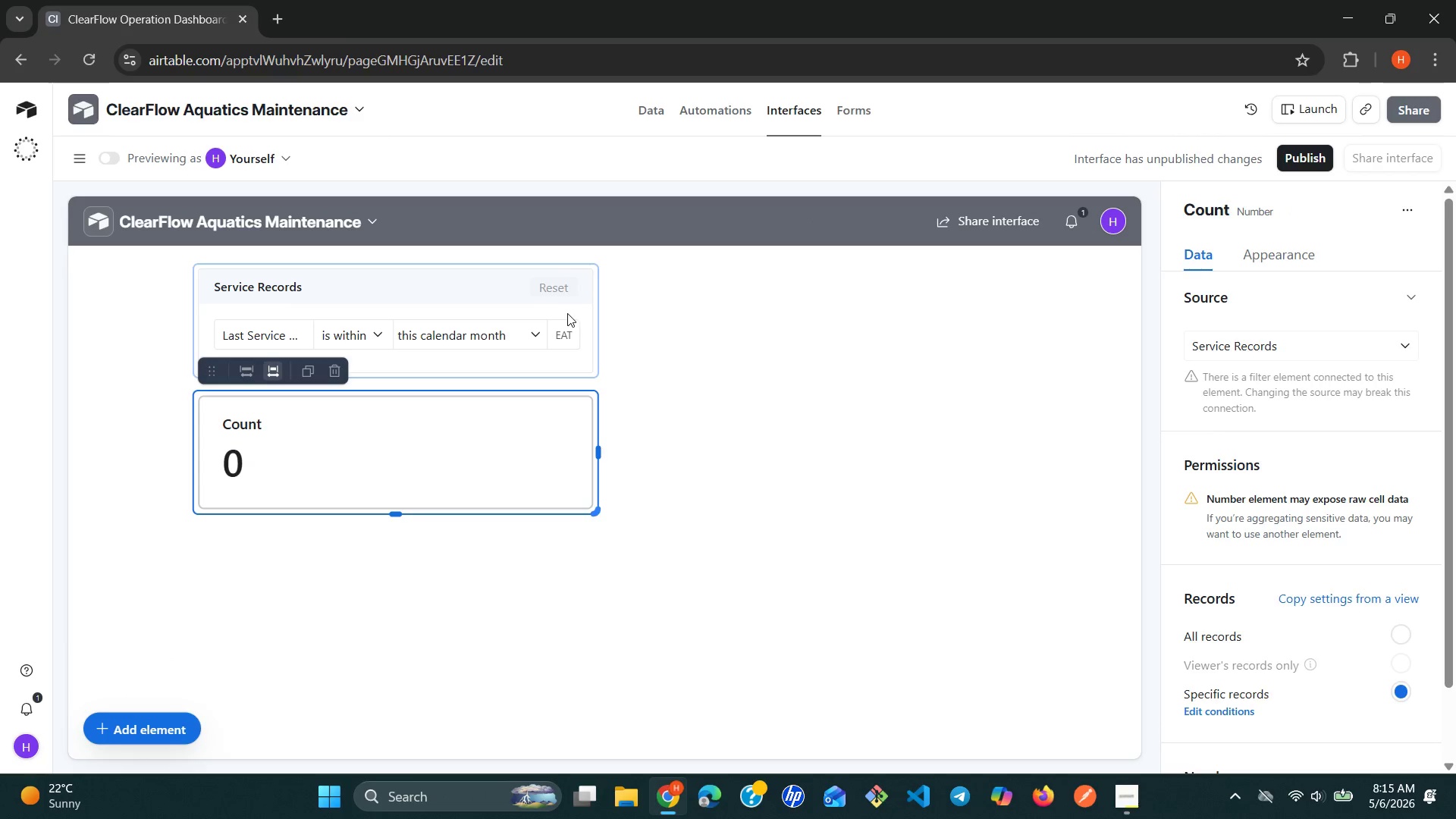 
left_click([467, 292])
 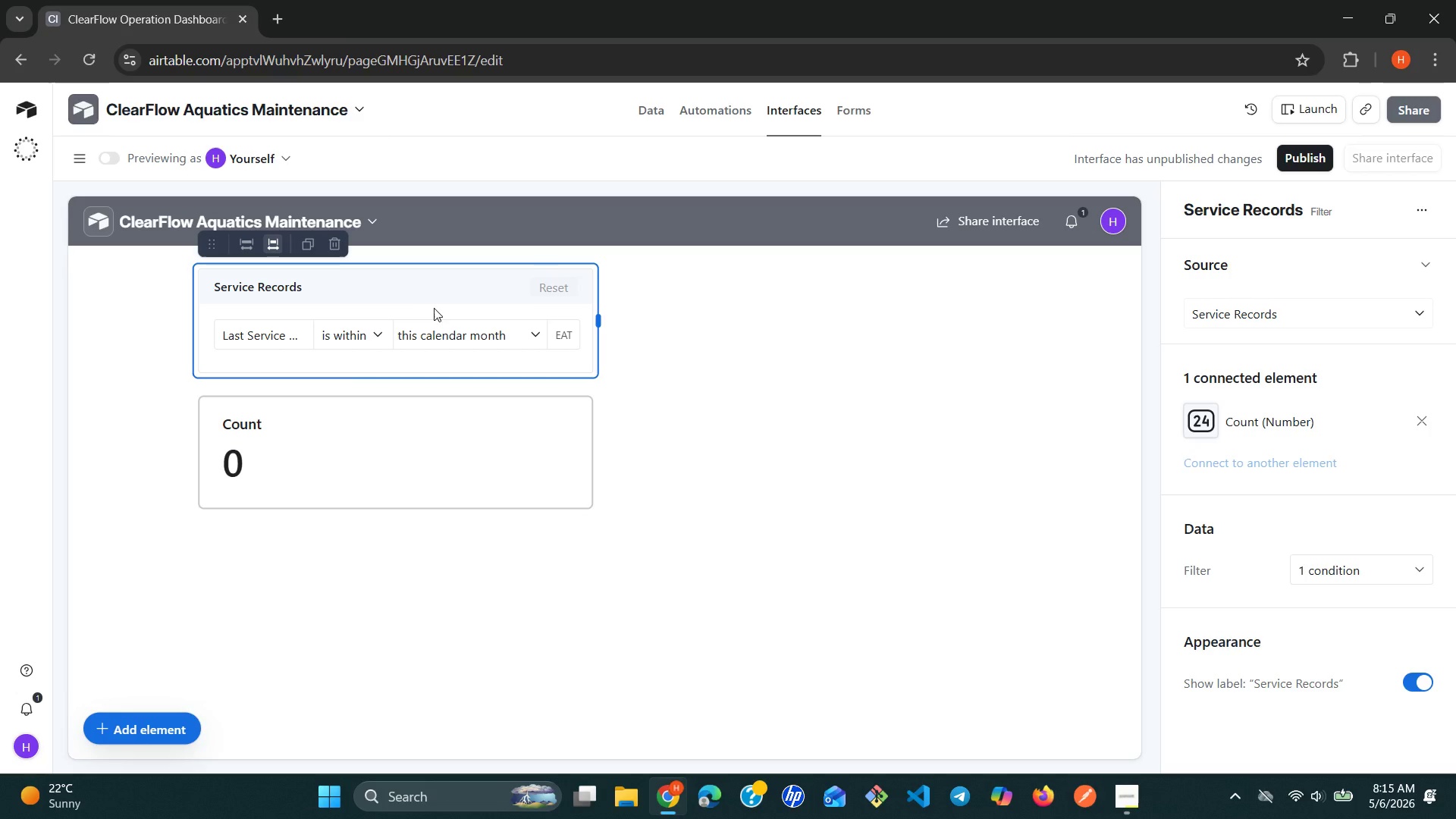 
left_click([332, 253])
 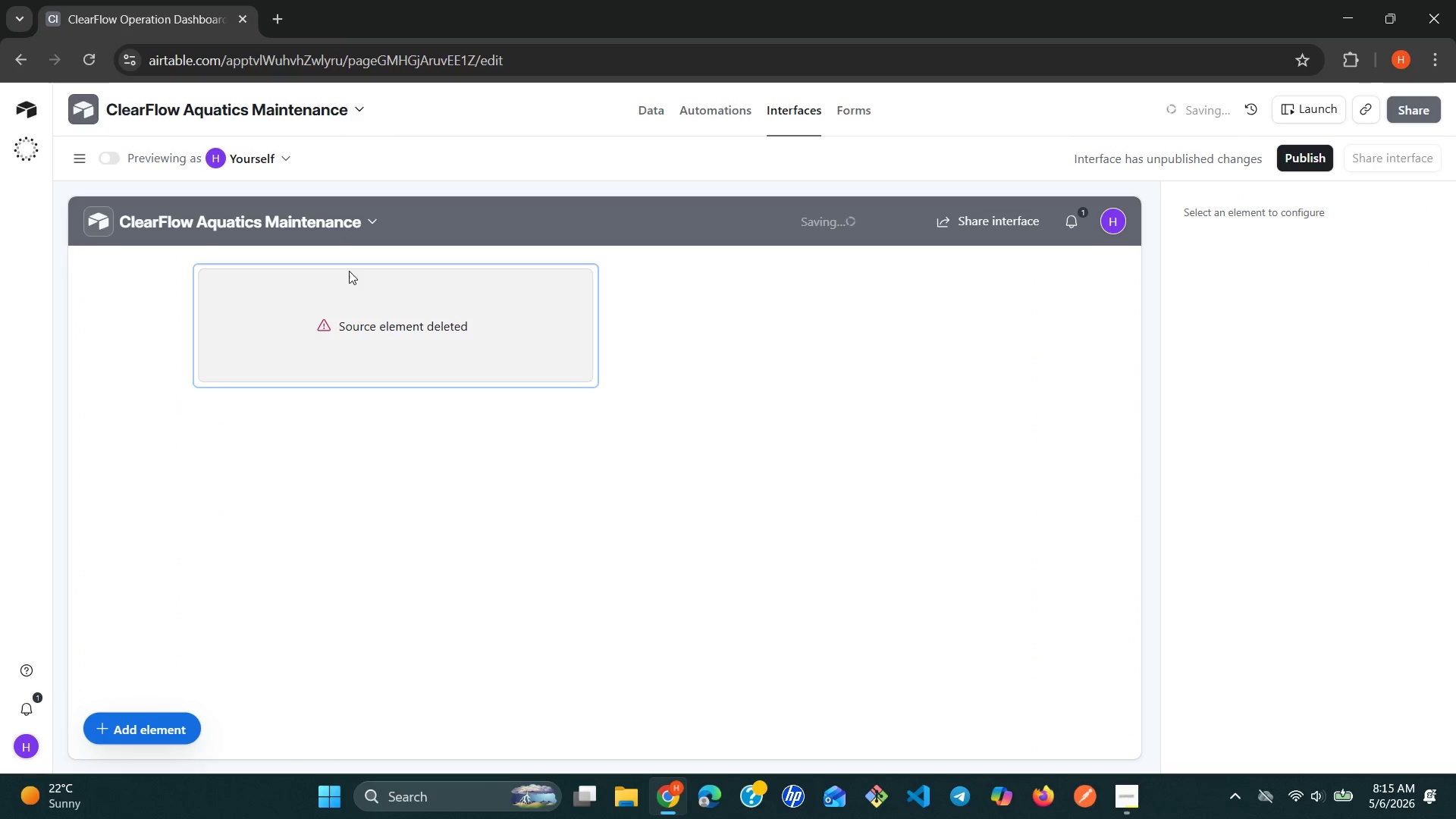 
left_click([365, 308])
 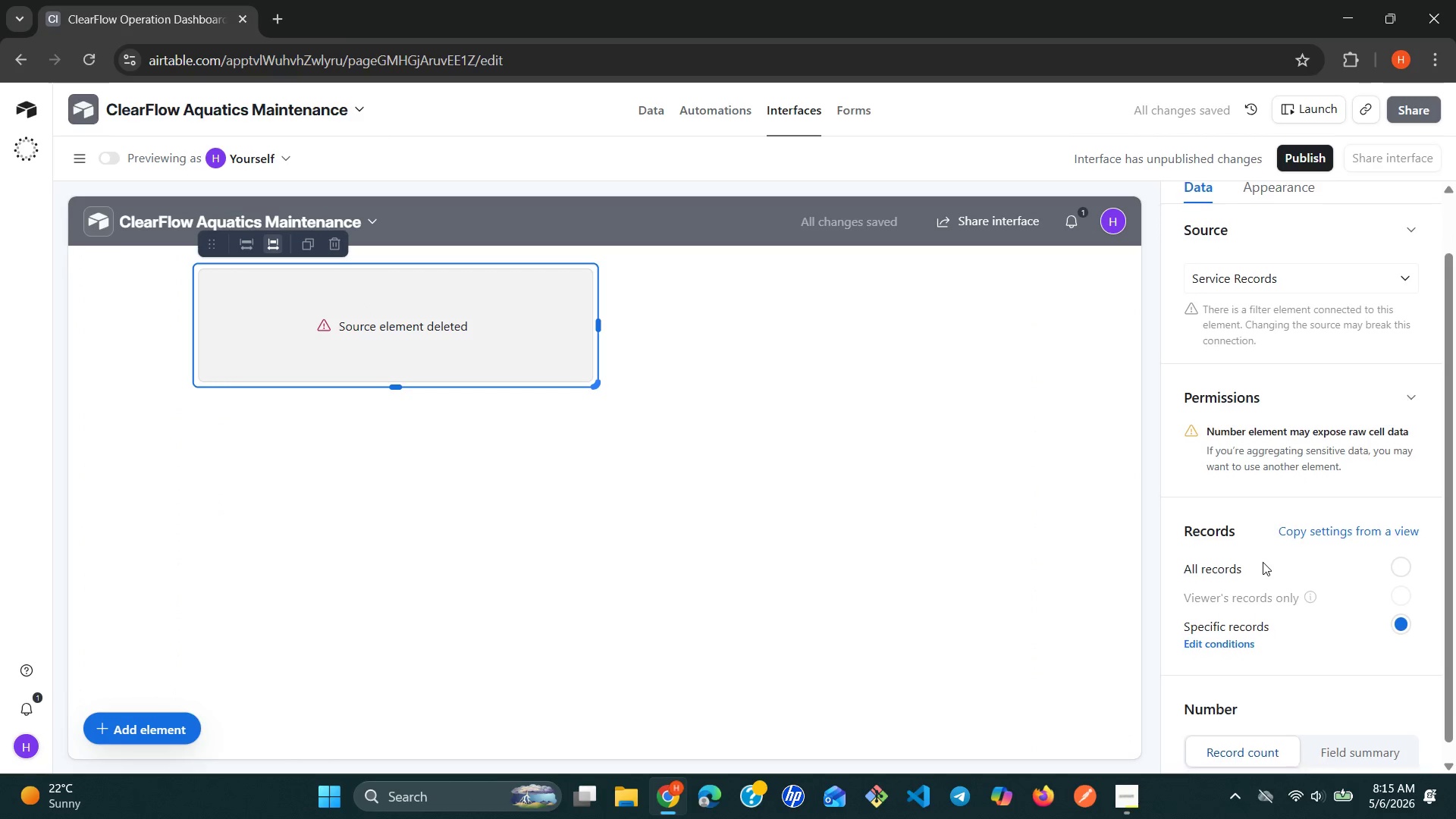 
wait(6.25)
 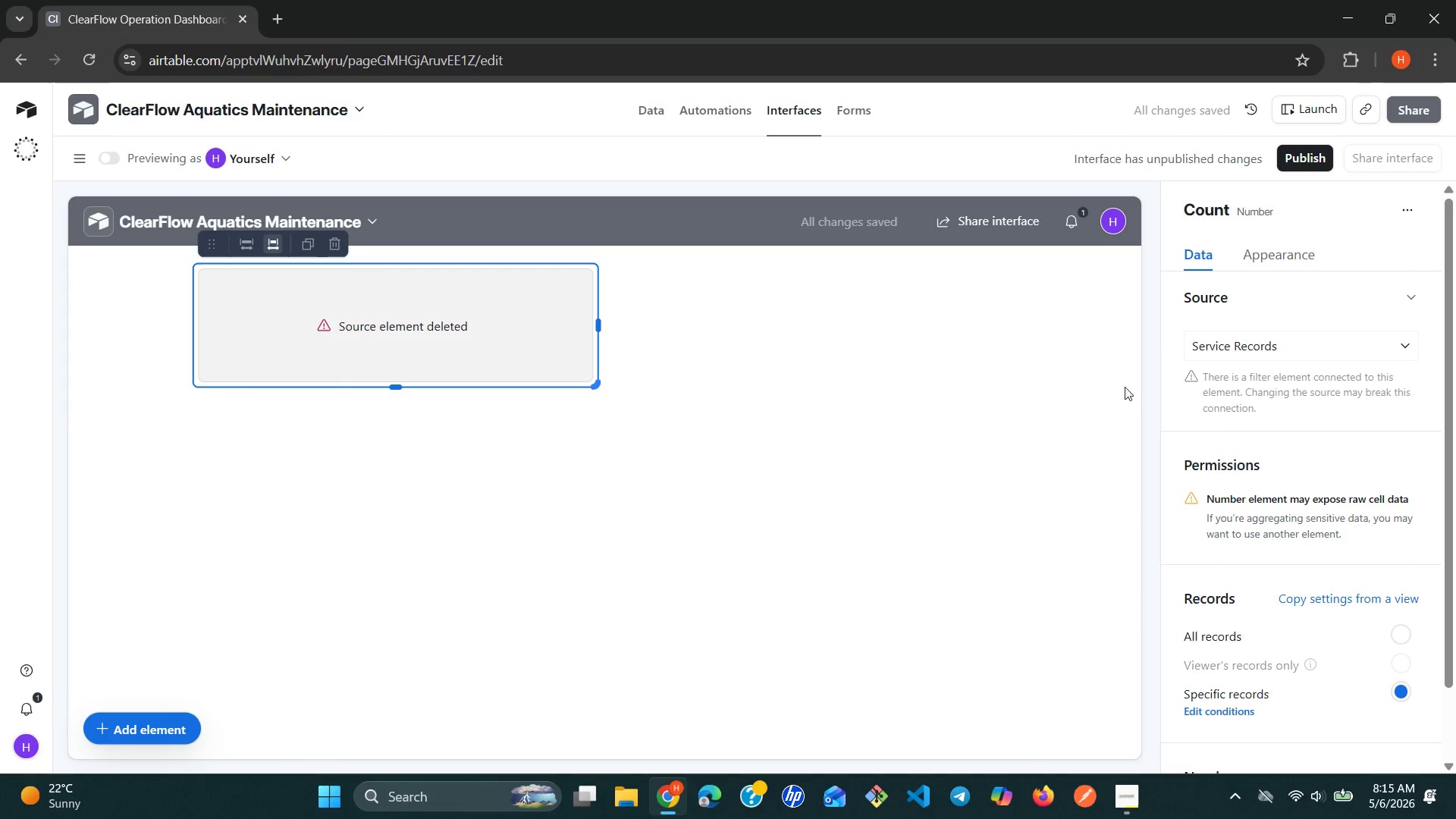 
left_click([1401, 557])
 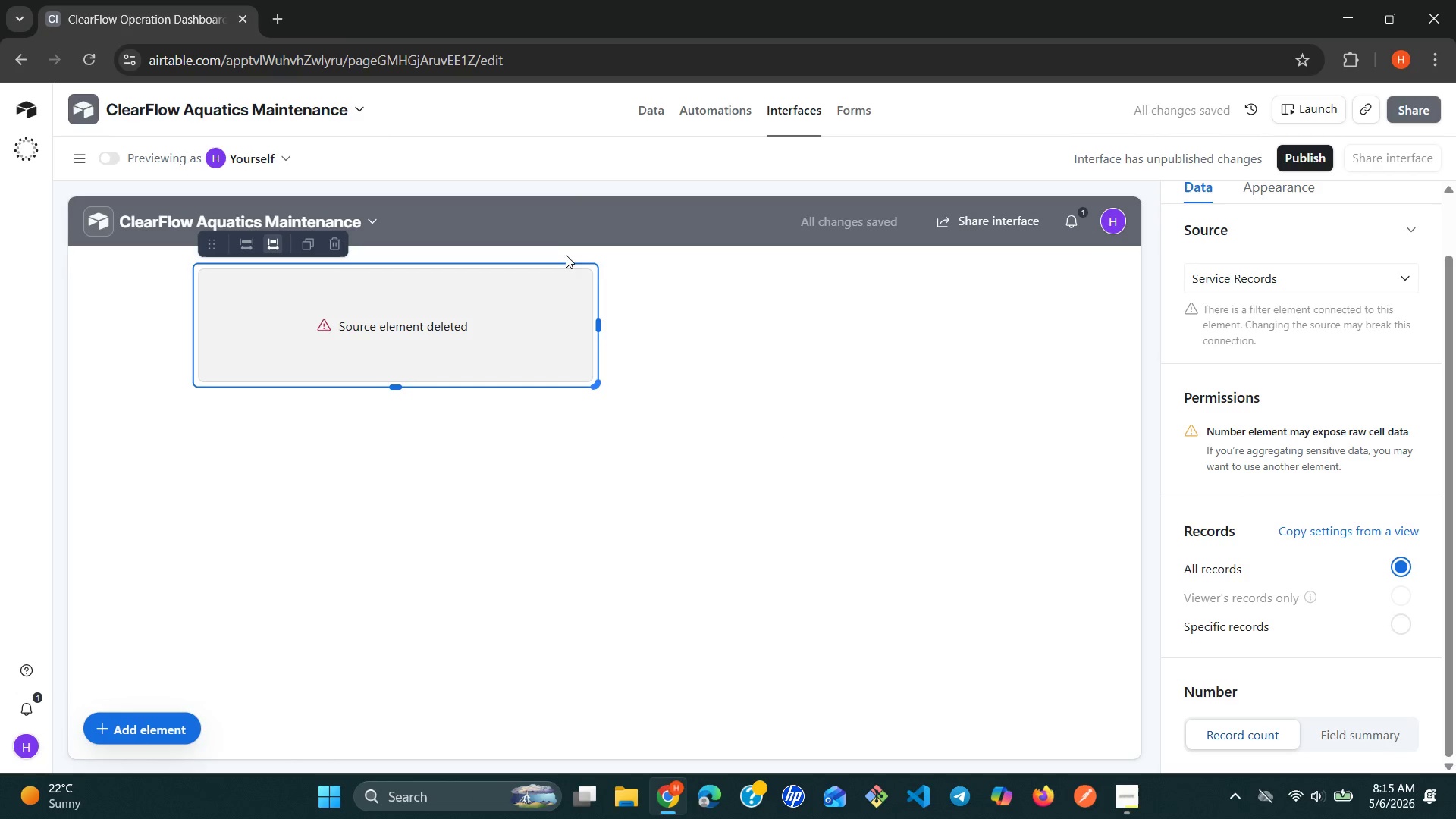 
left_click([570, 330])
 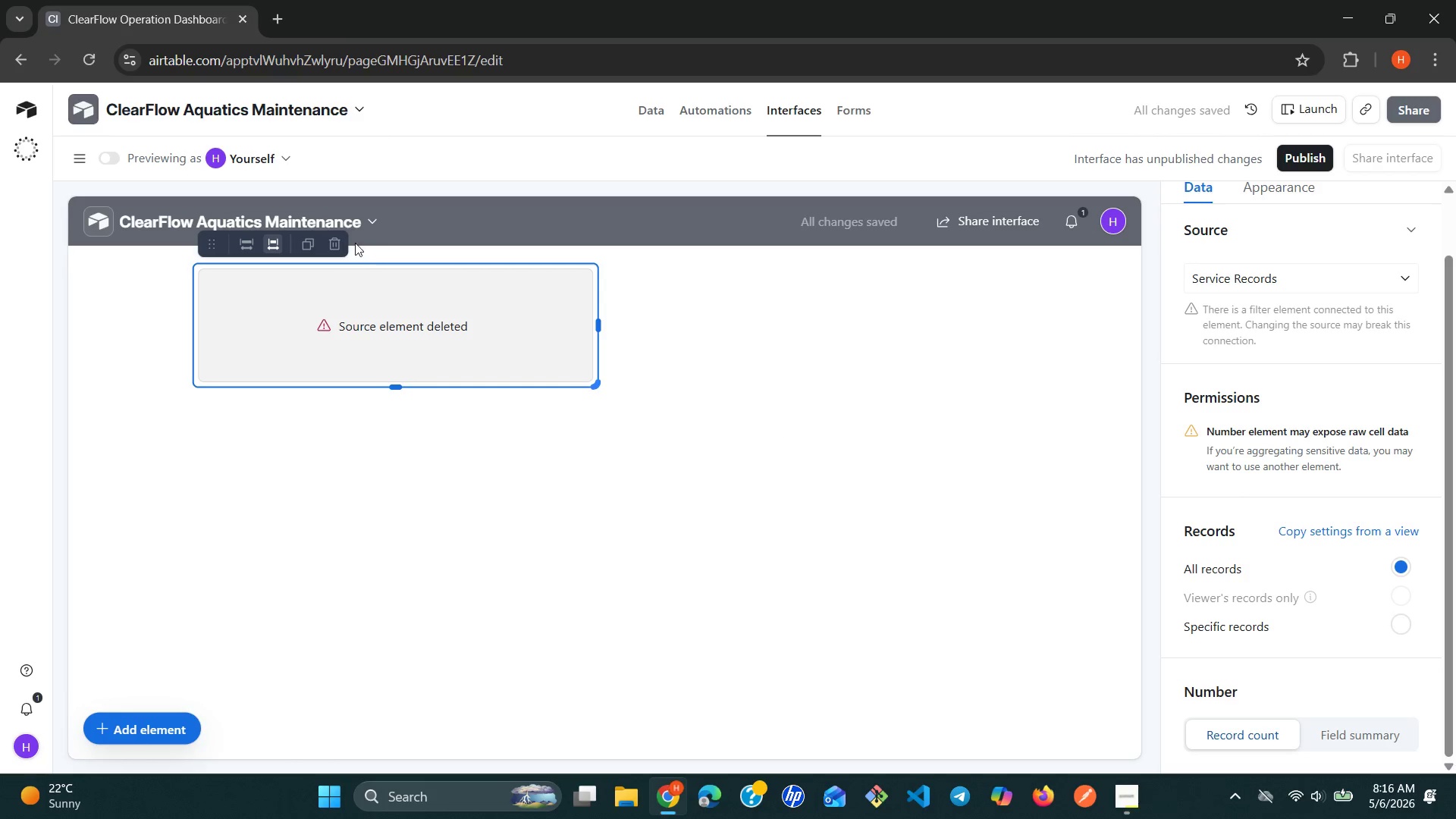 
left_click([337, 243])
 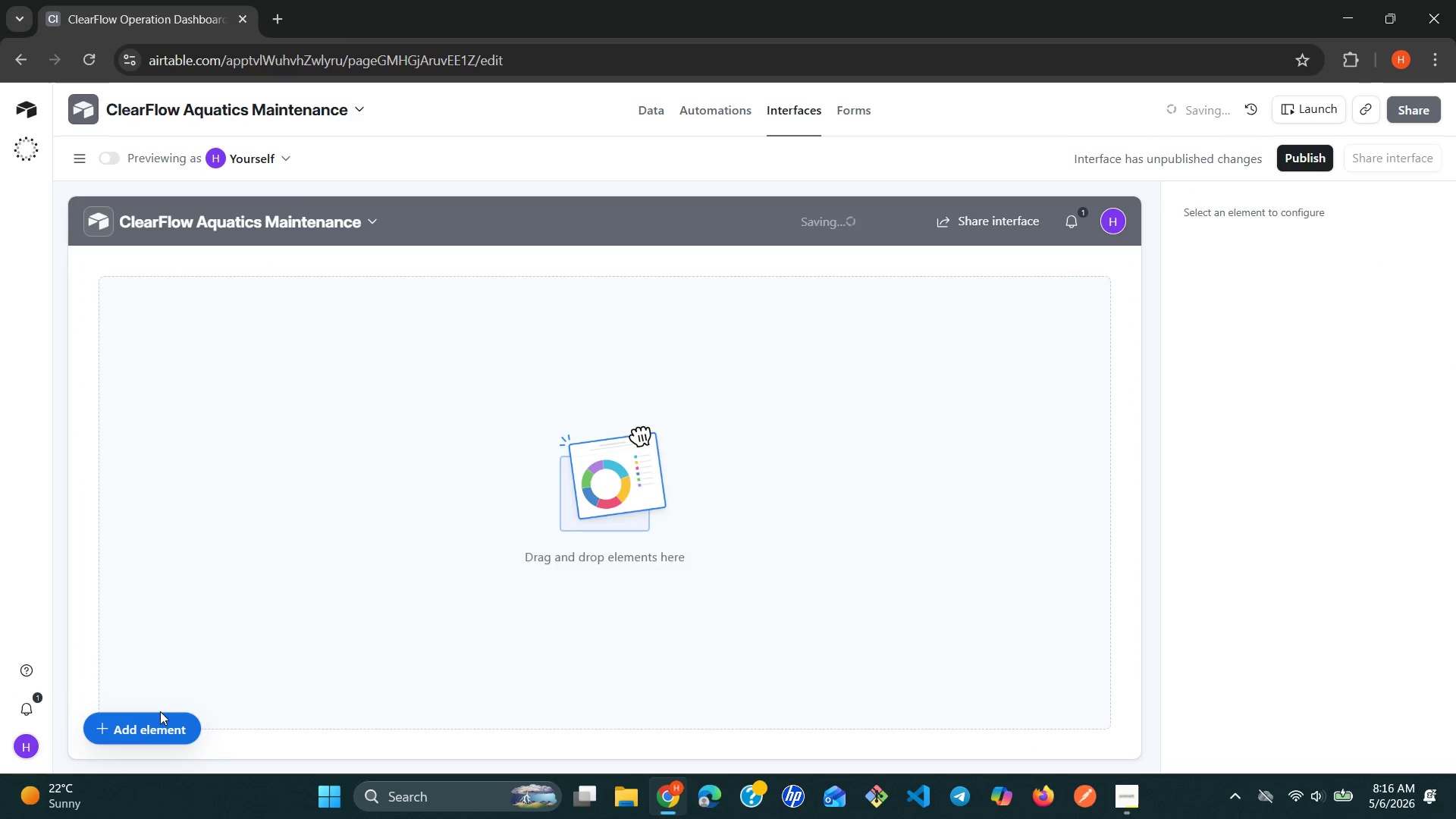 
left_click([140, 727])
 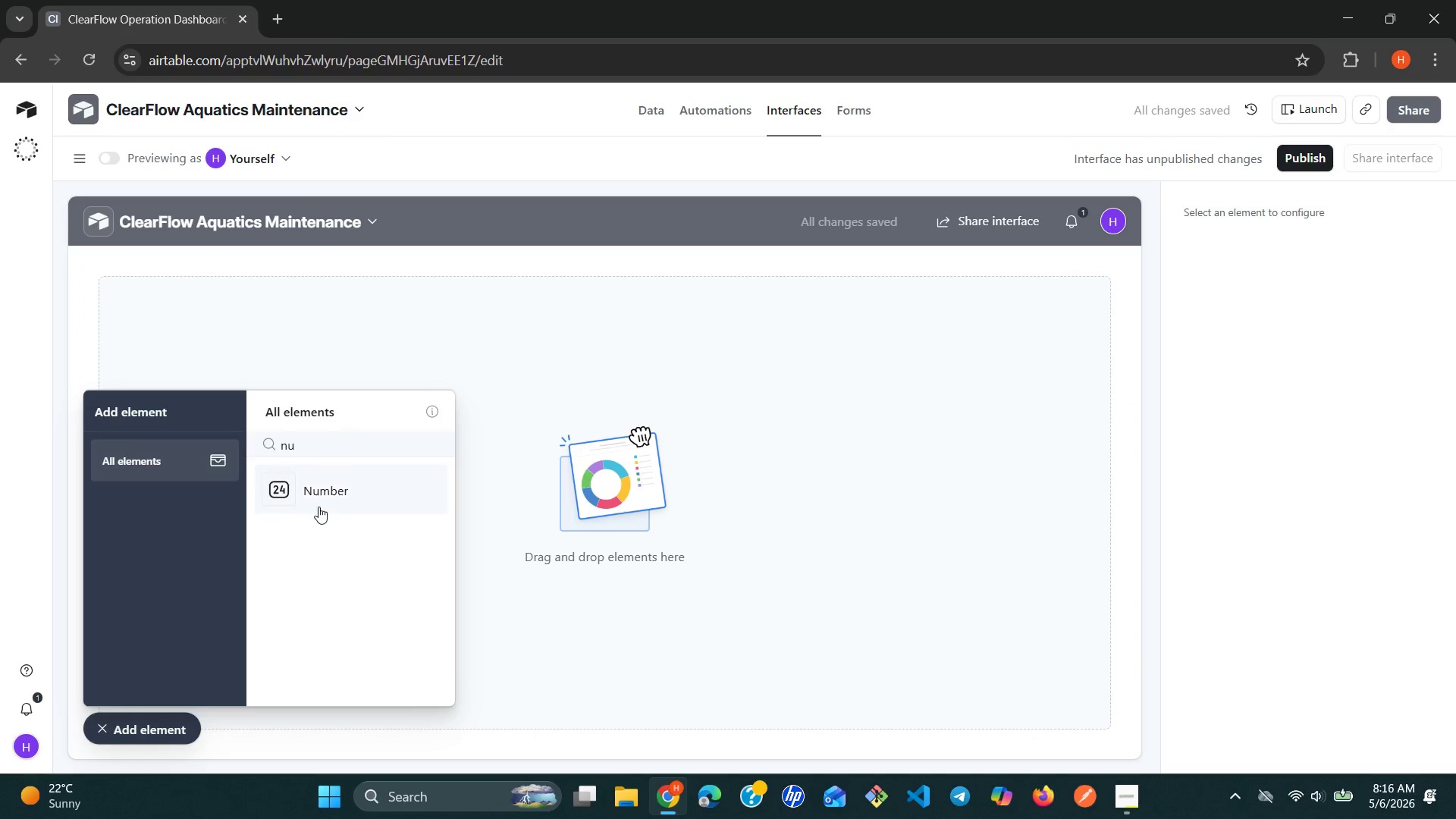 
left_click([332, 496])
 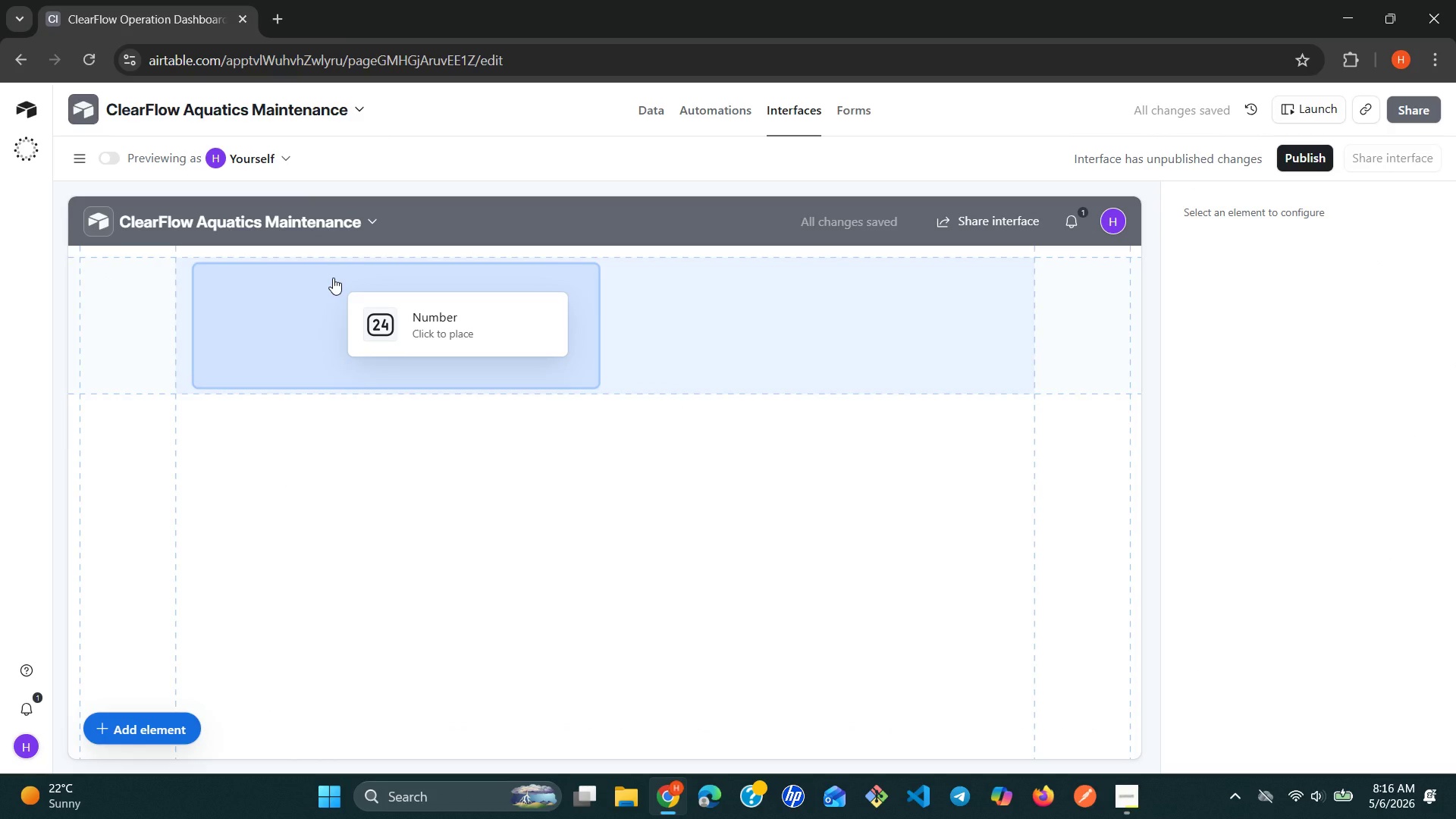 
left_click([333, 278])
 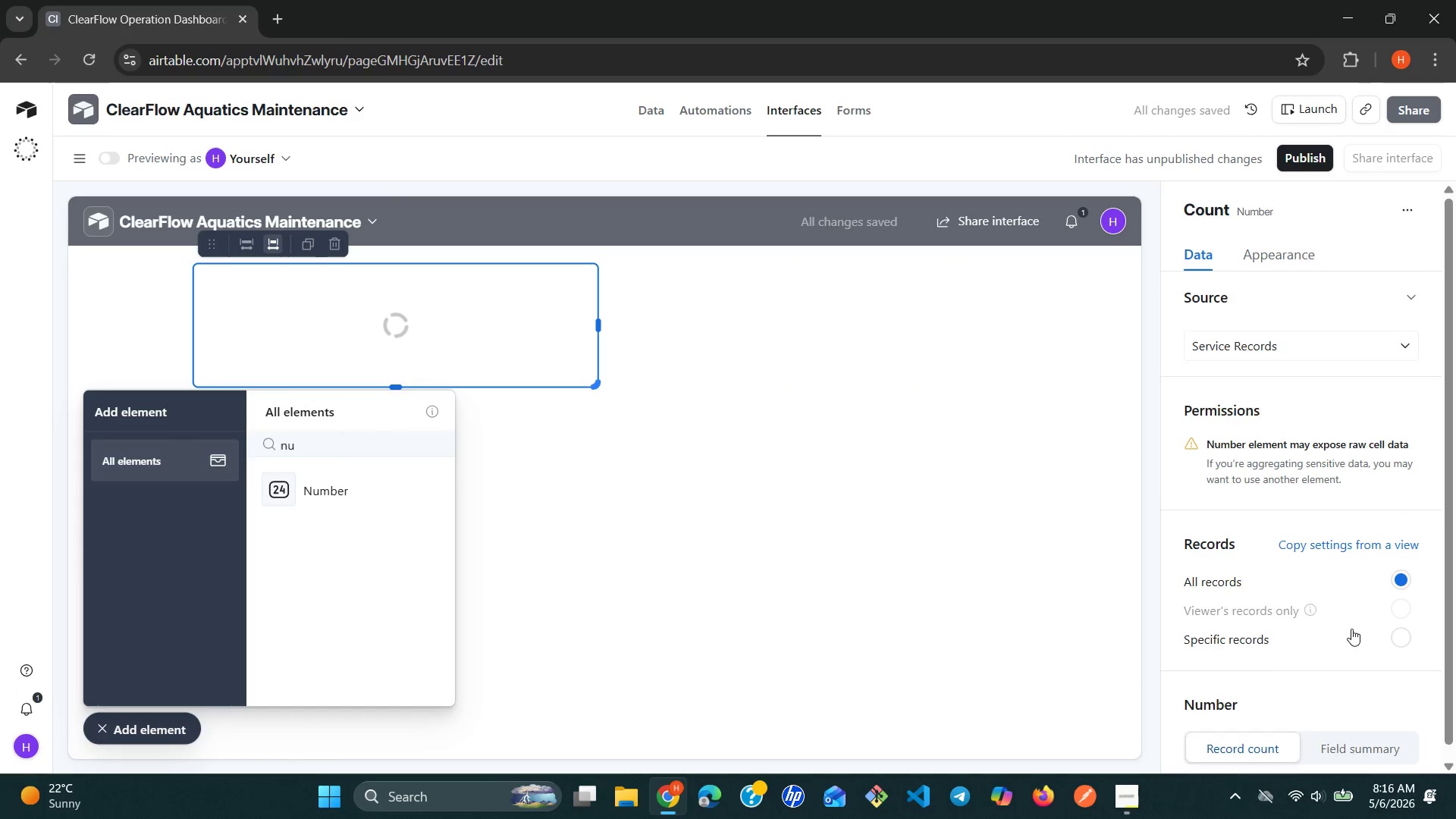 
left_click([1396, 629])
 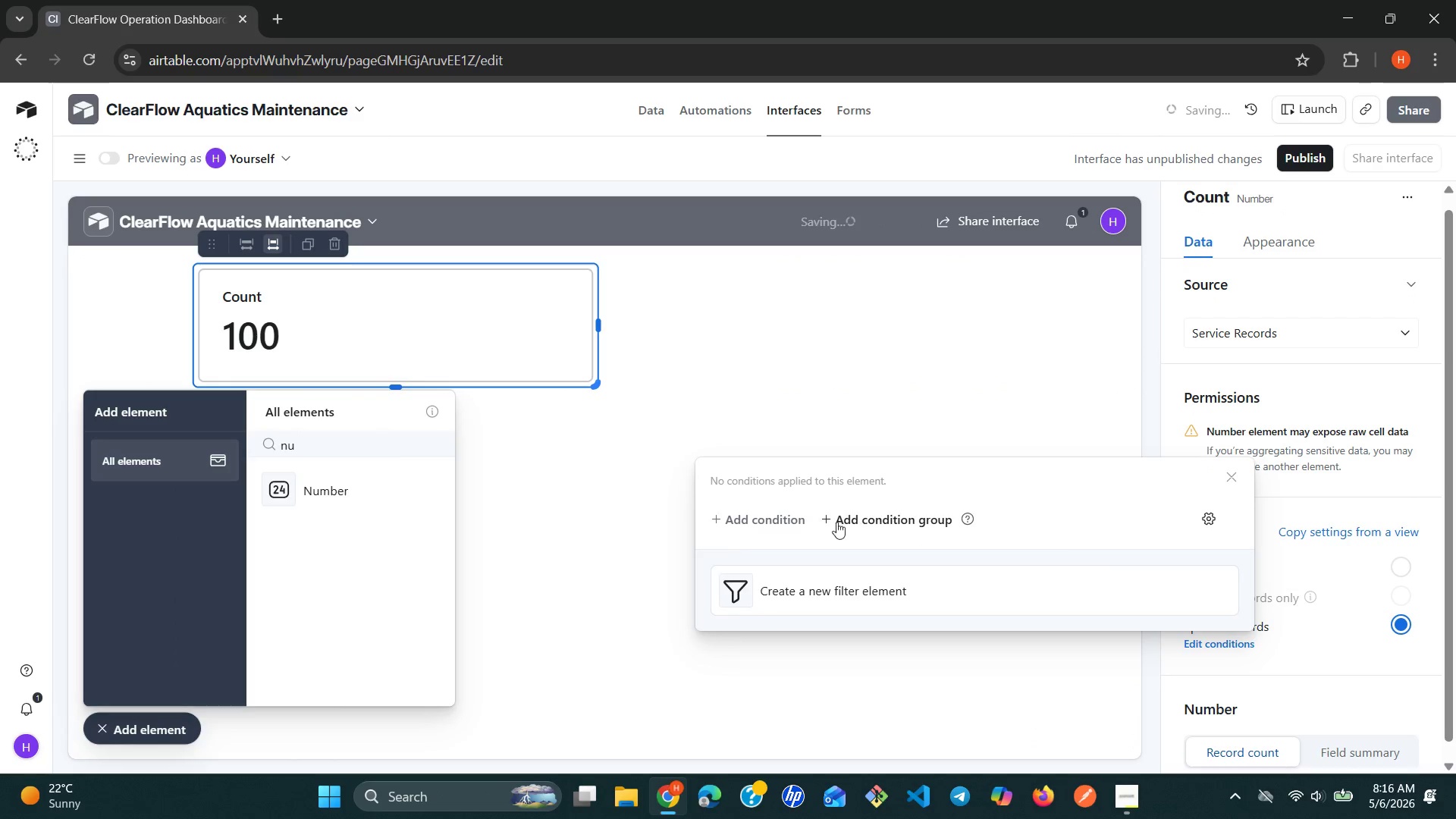 
left_click([786, 519])
 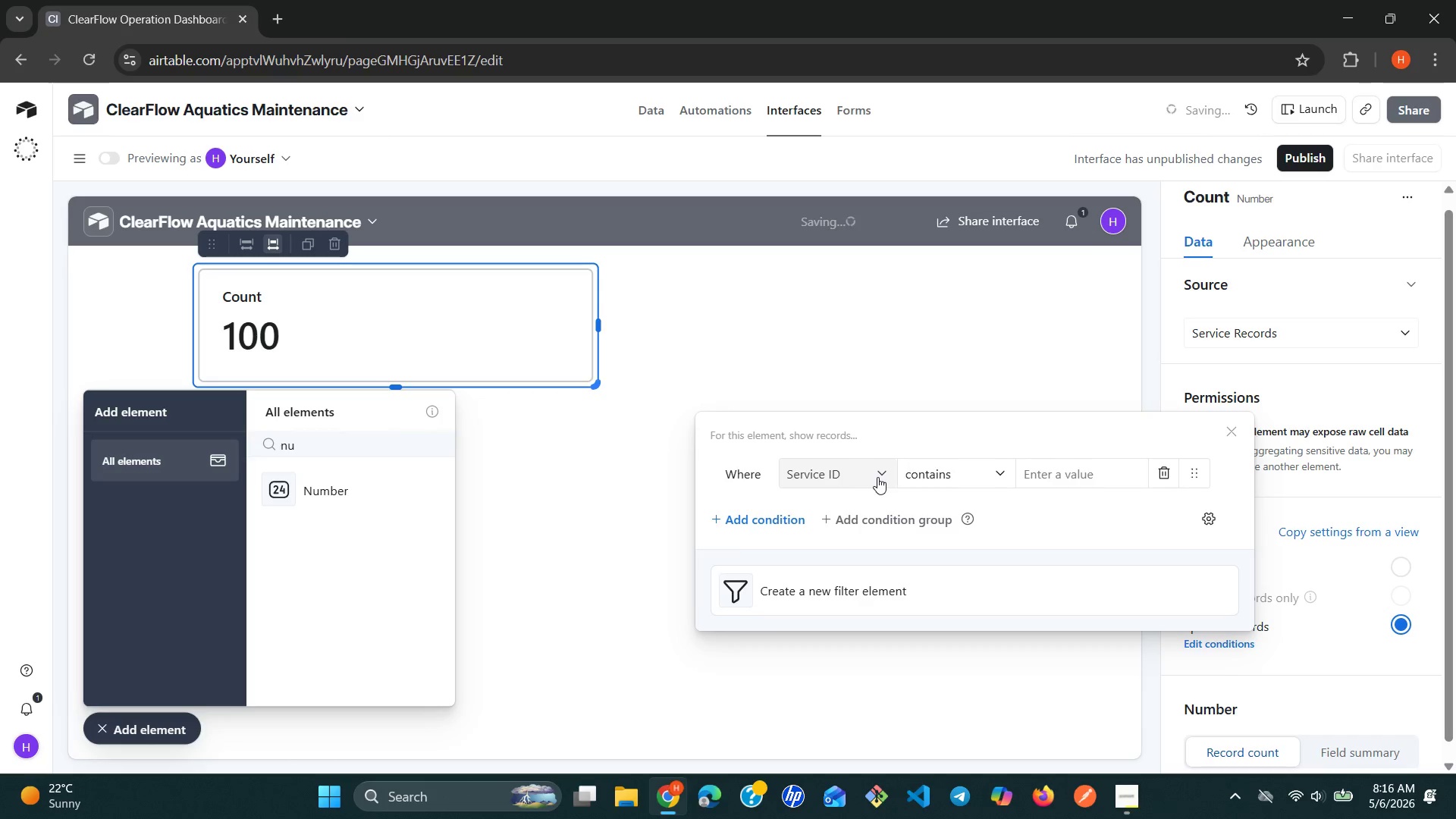 
left_click([877, 477])
 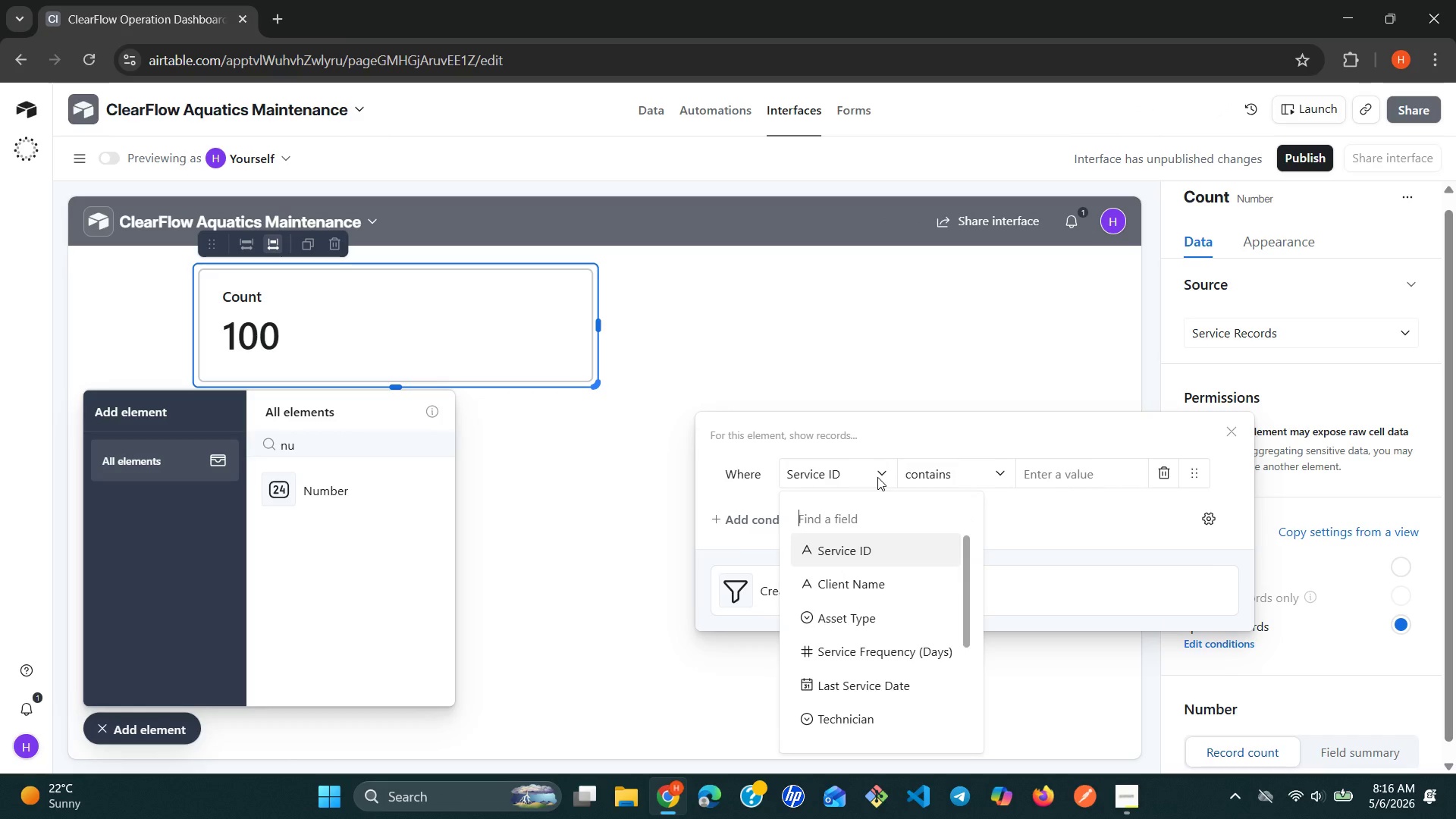 
wait(6.42)
 